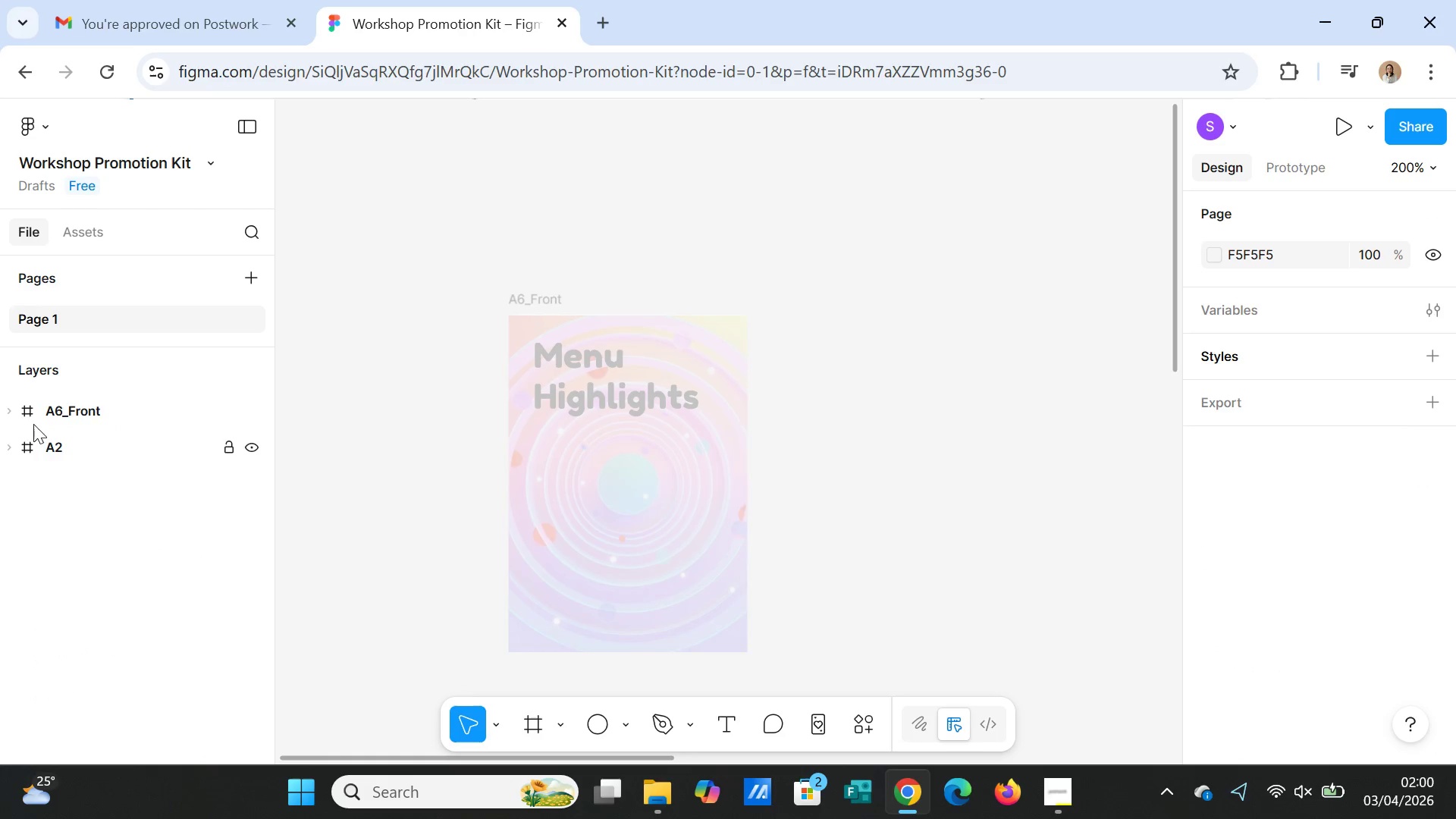 
left_click([71, 410])
 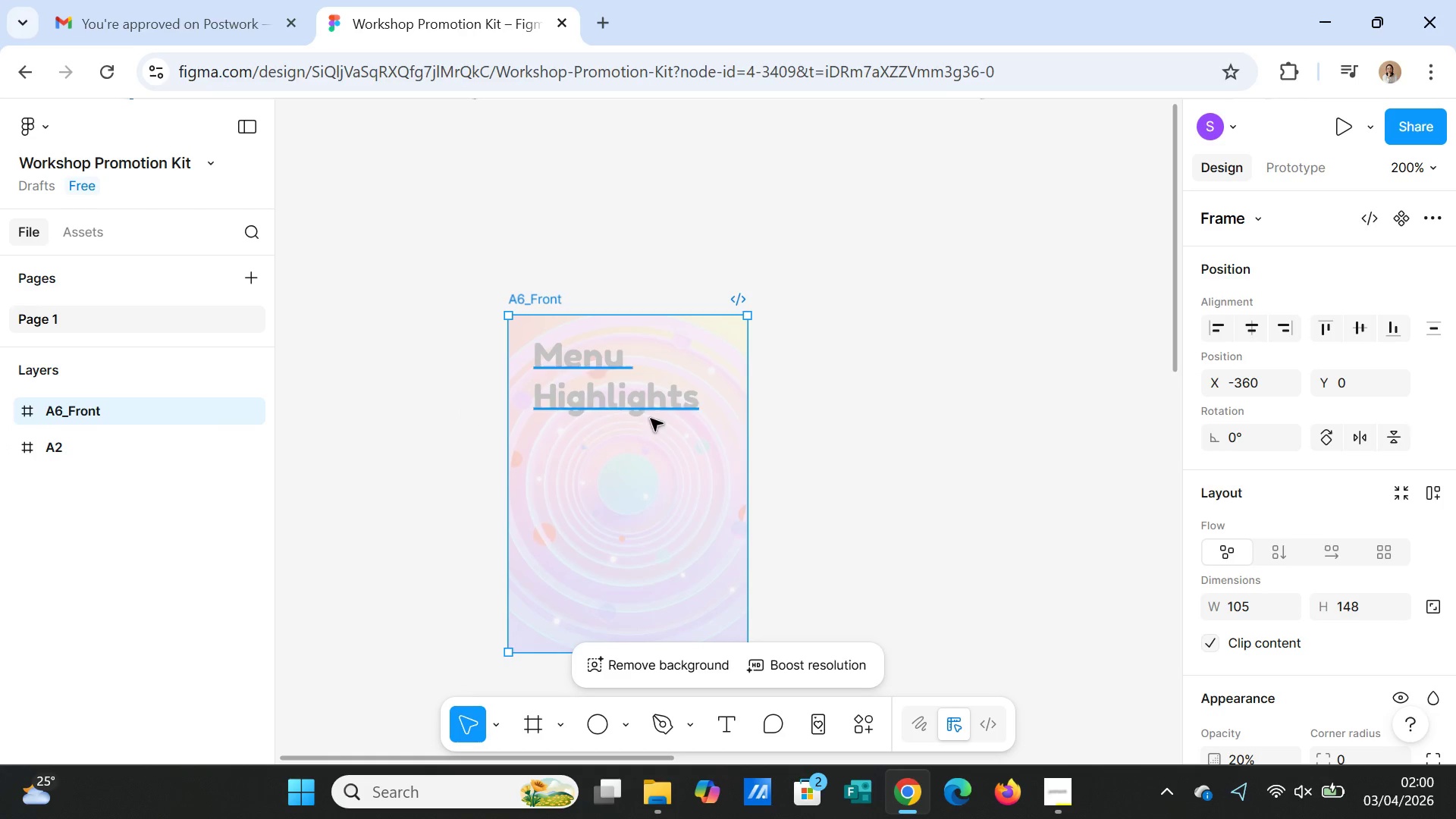 
left_click([653, 466])
 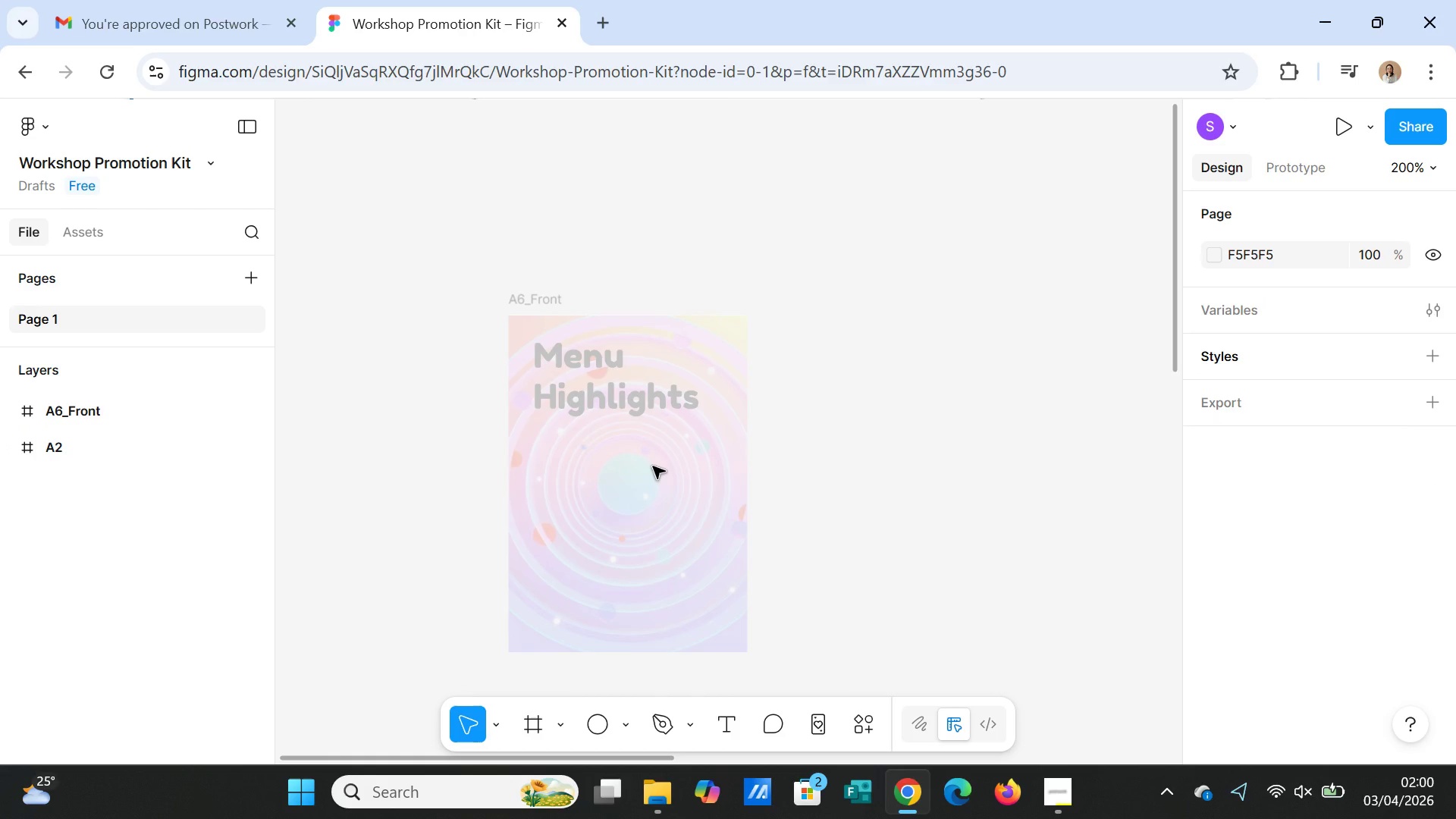 
wait(8.12)
 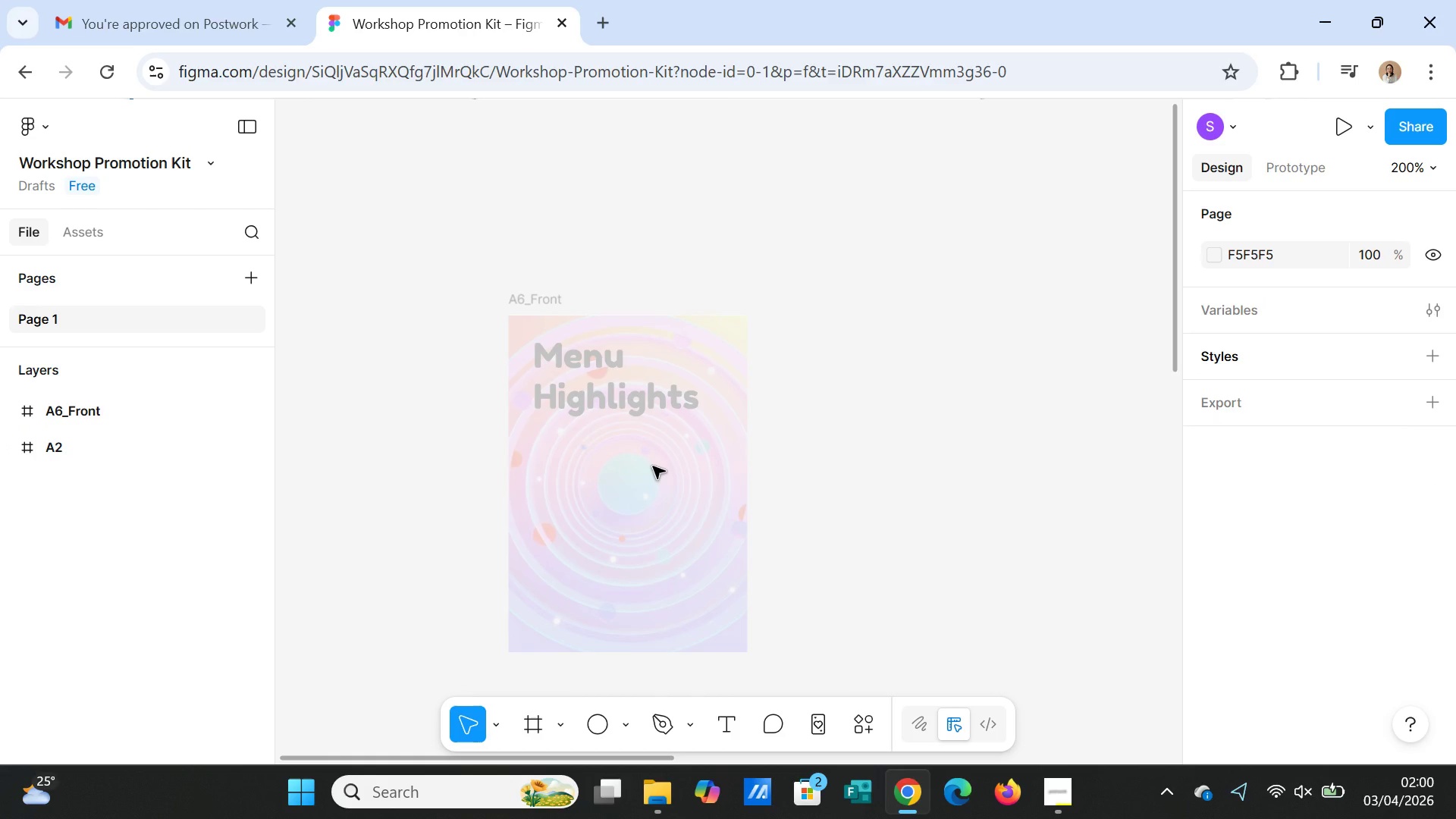 
left_click([659, 532])
 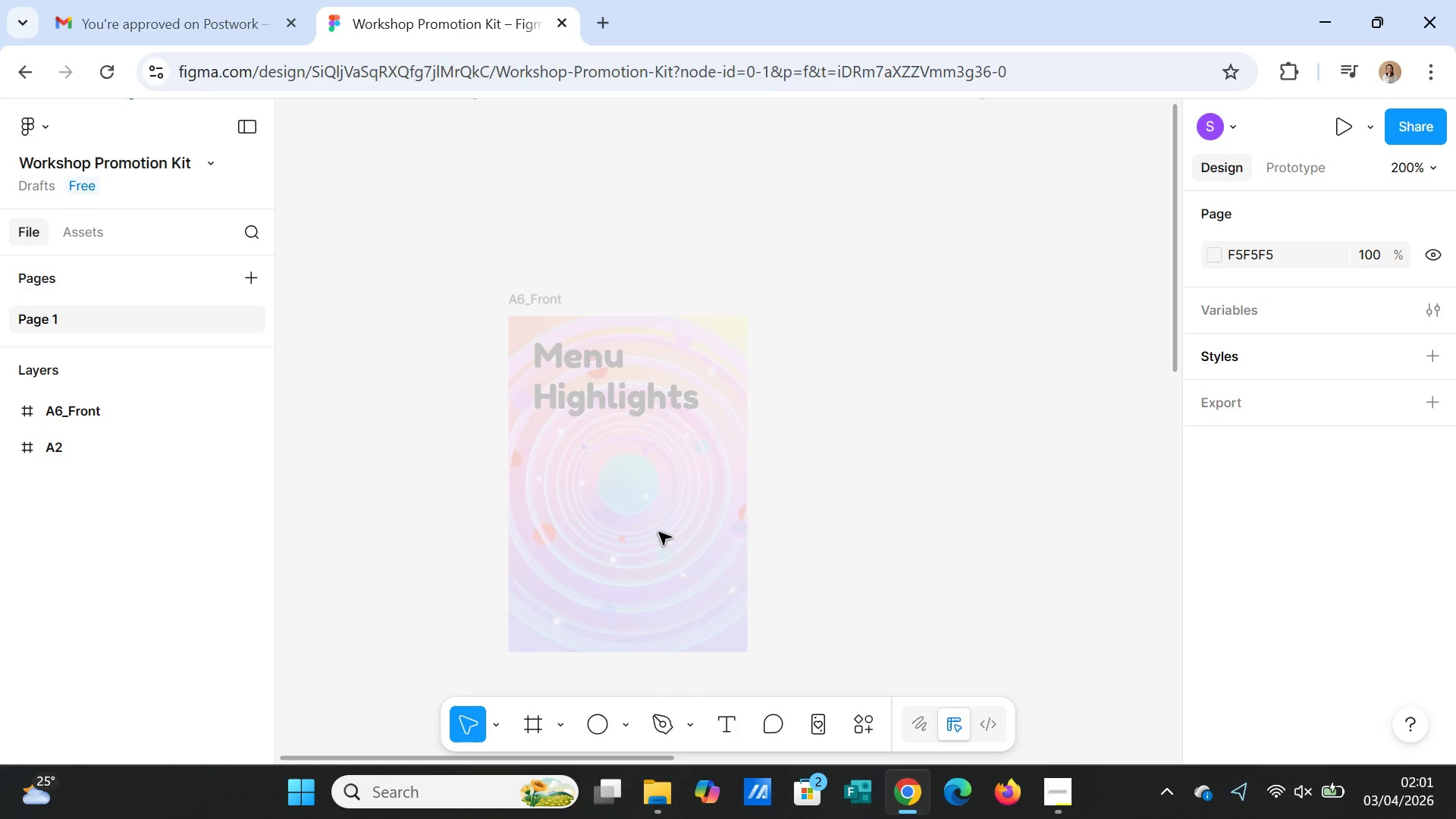 
right_click([659, 532])
 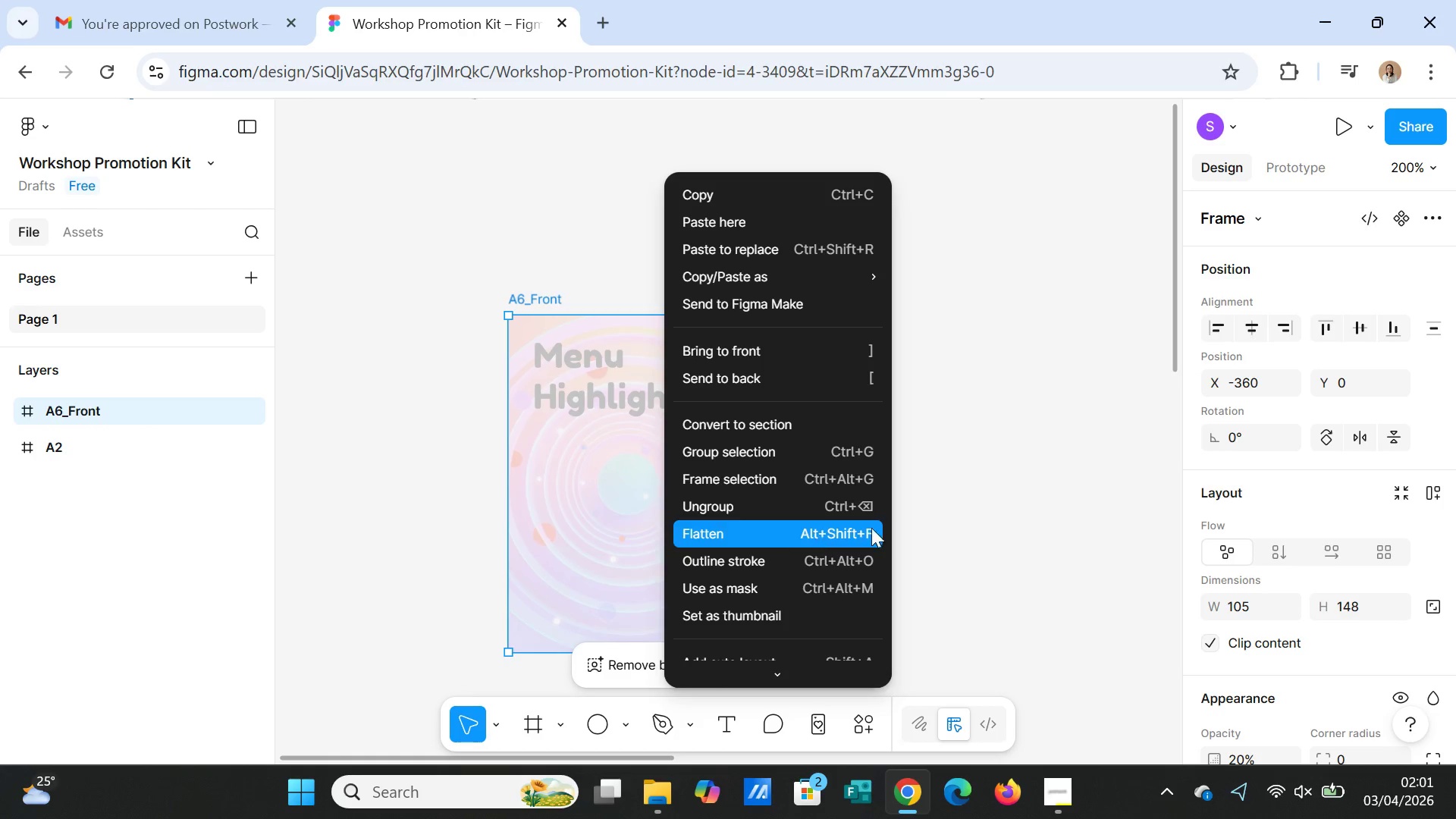 
left_click([956, 538])
 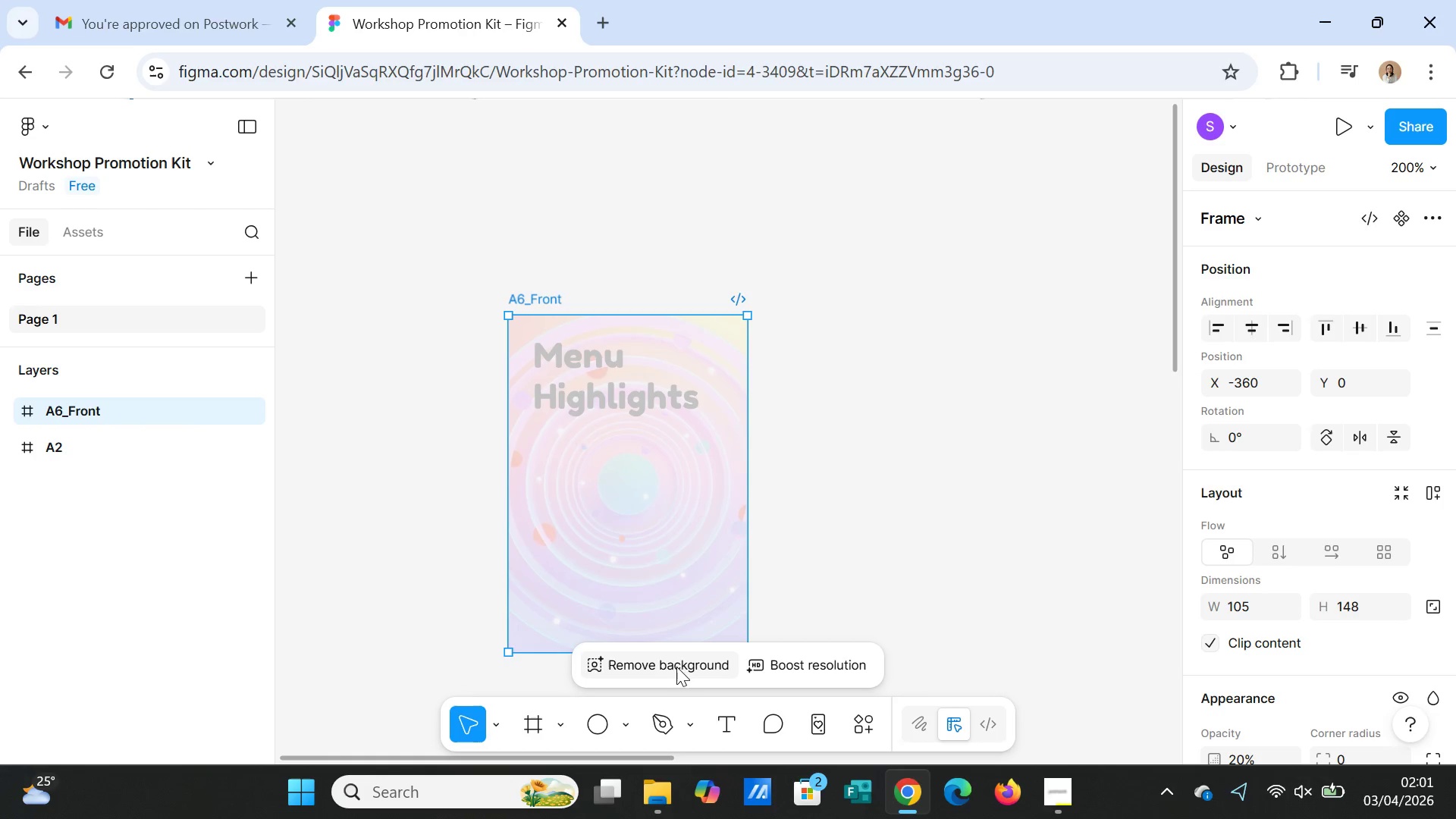 
left_click([670, 659])
 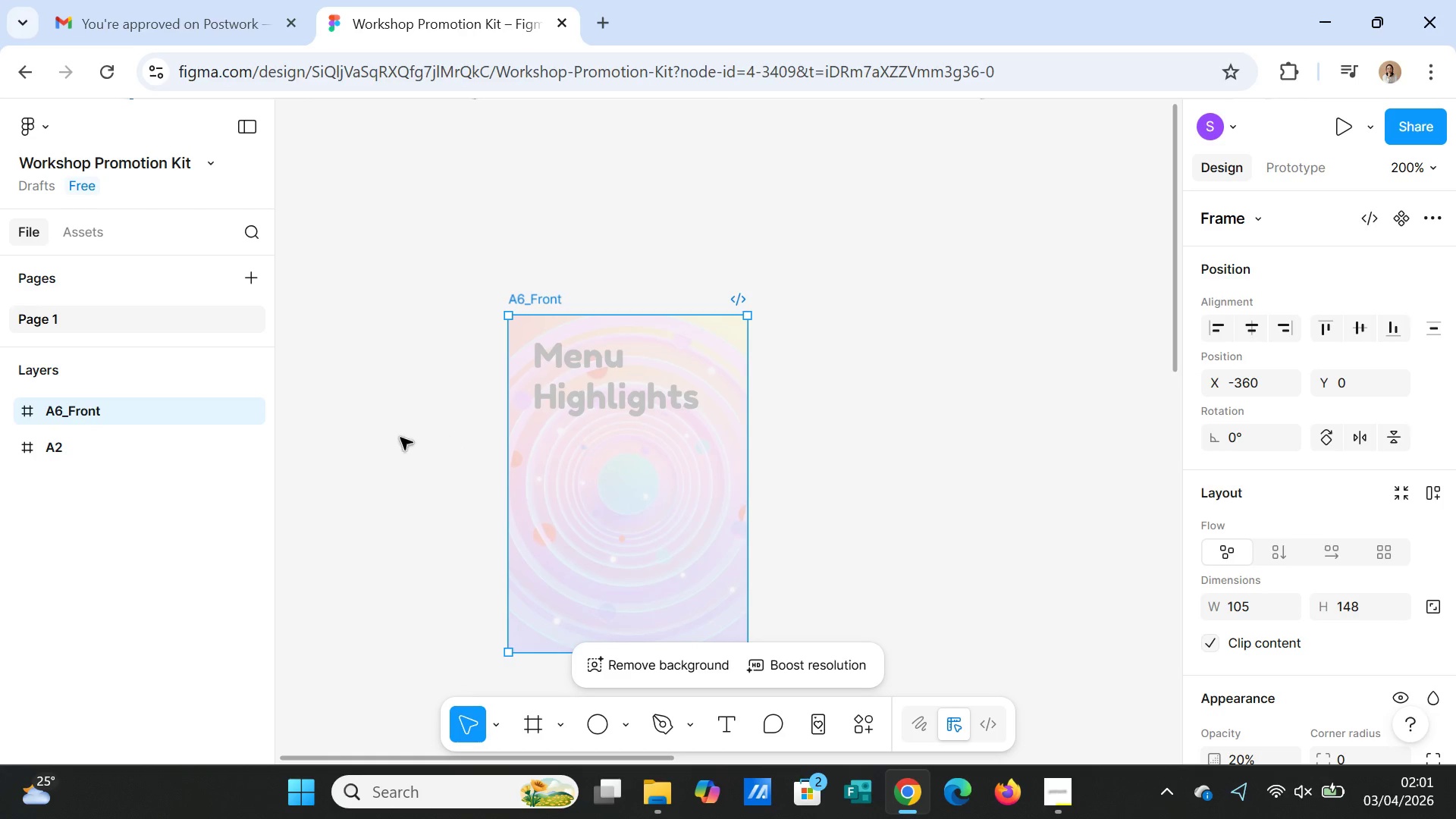 
left_click([13, 412])
 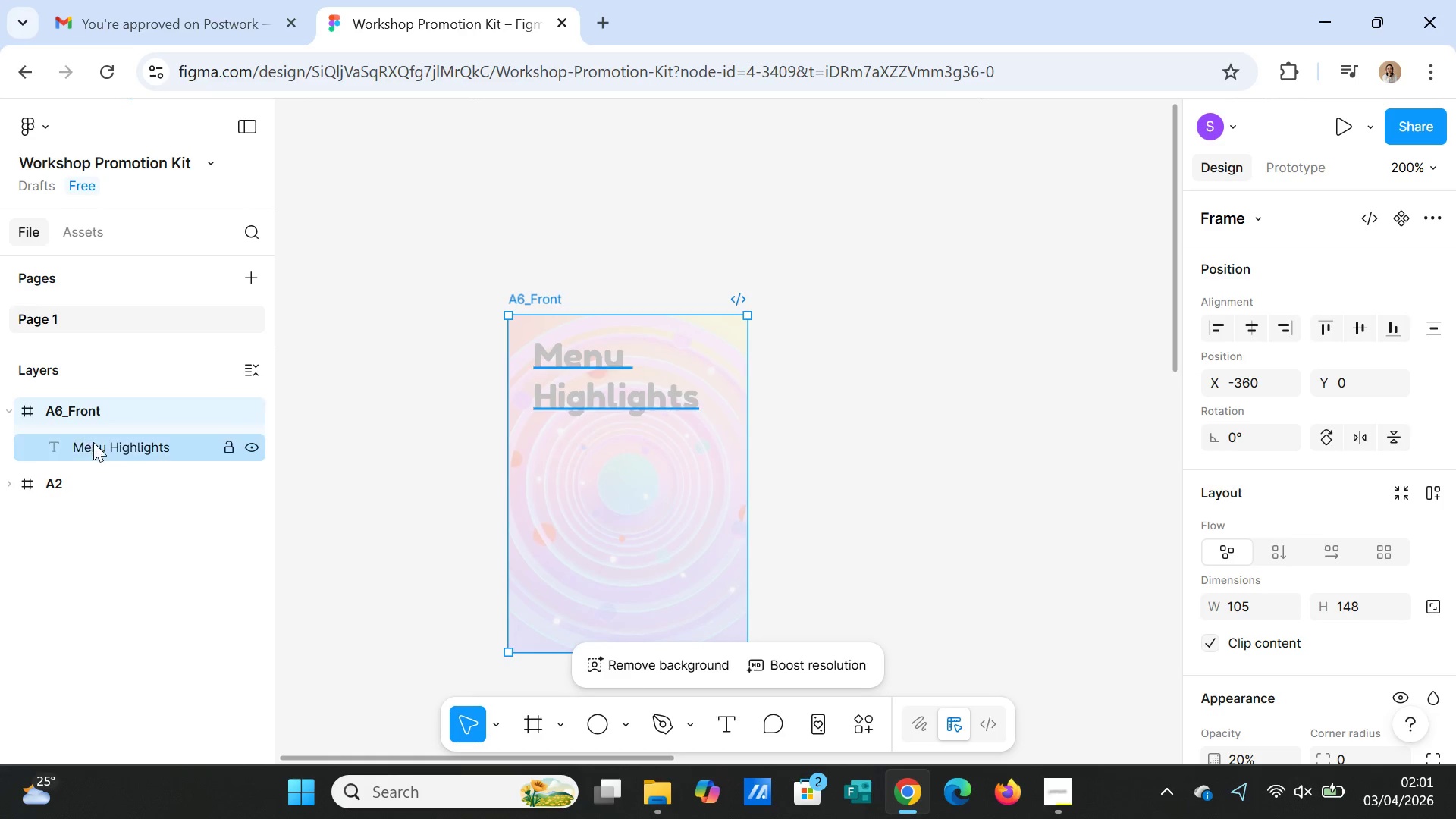 
left_click([95, 442])
 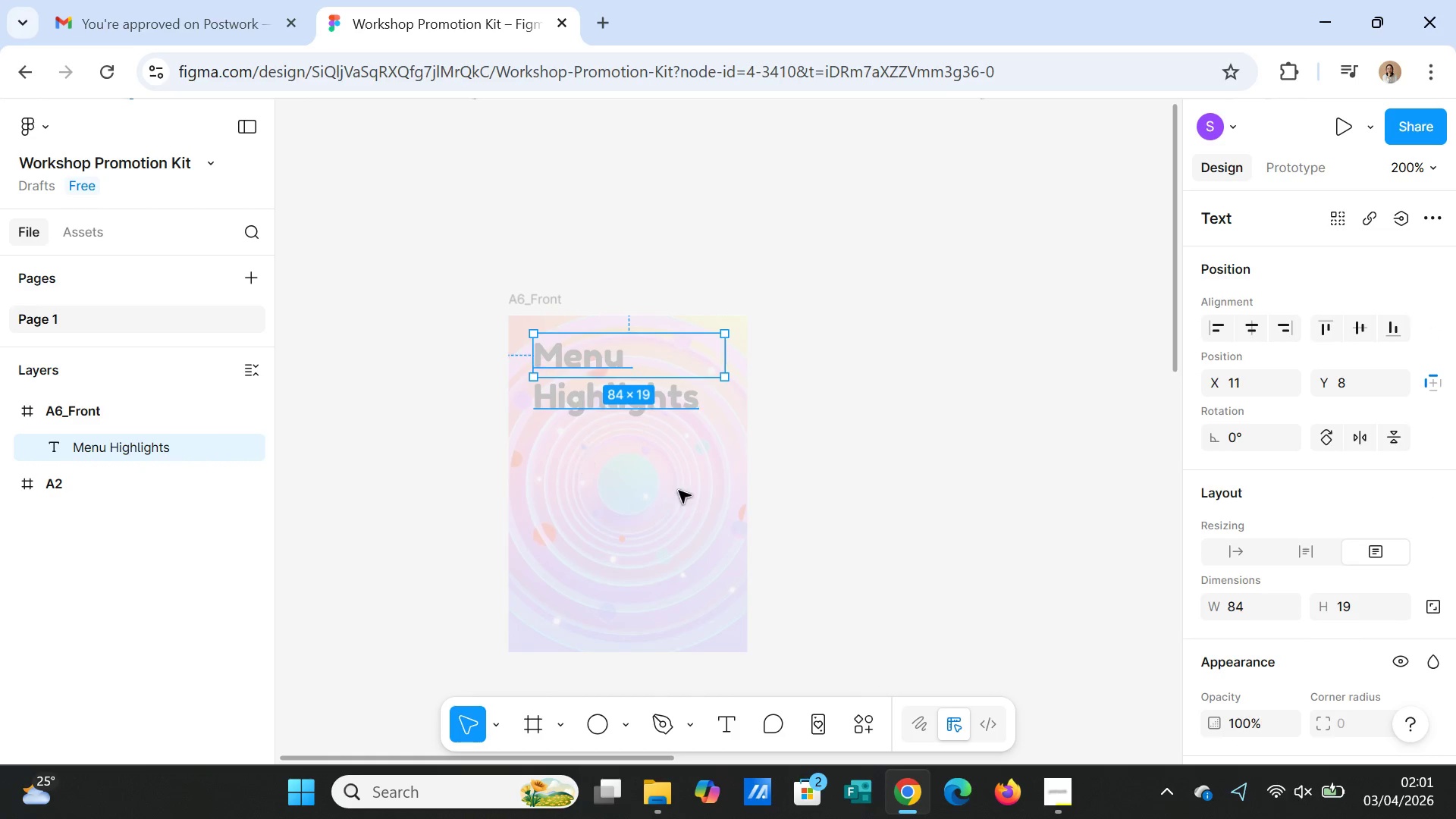 
left_click([637, 527])
 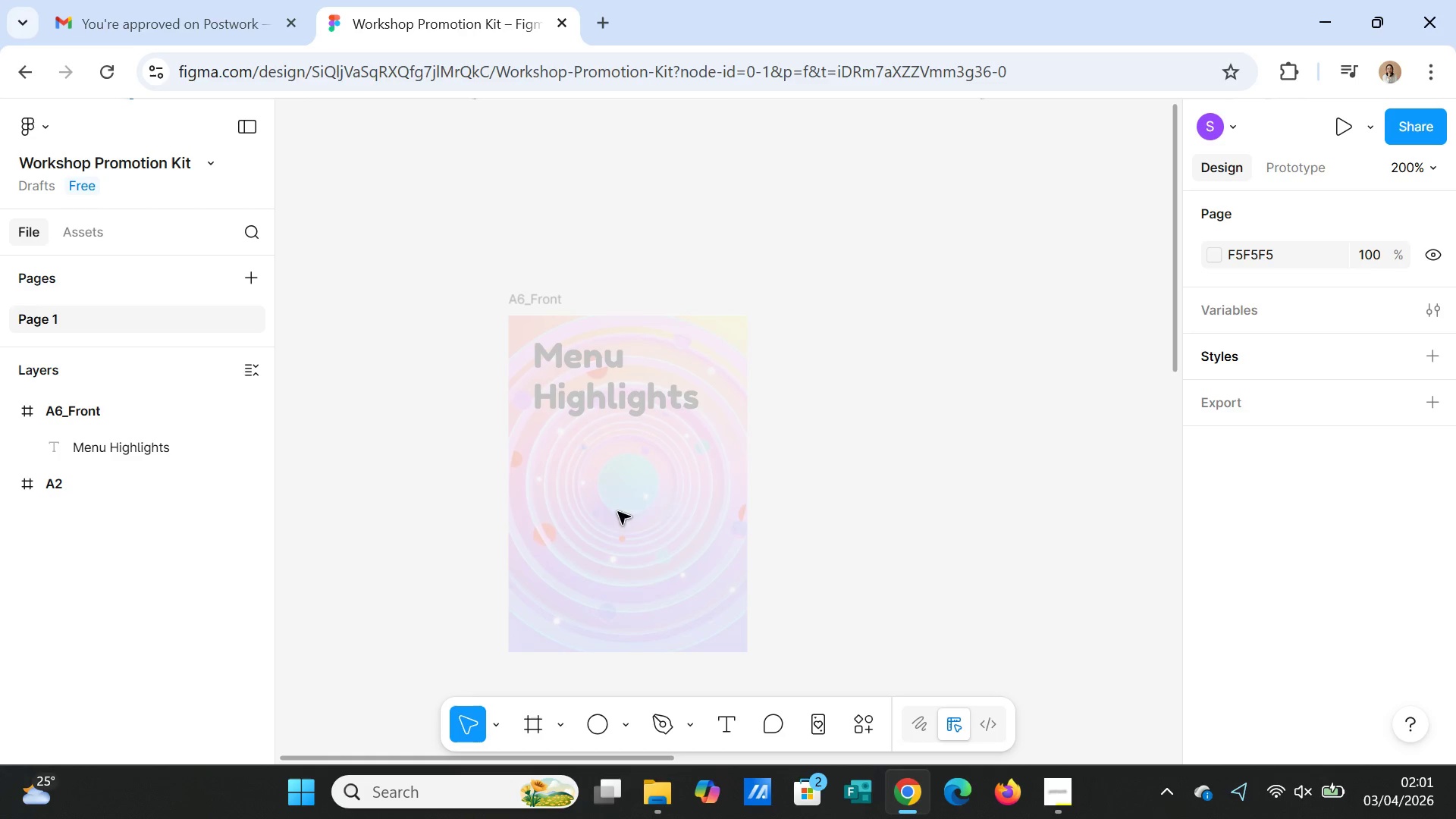 
left_click([816, 488])
 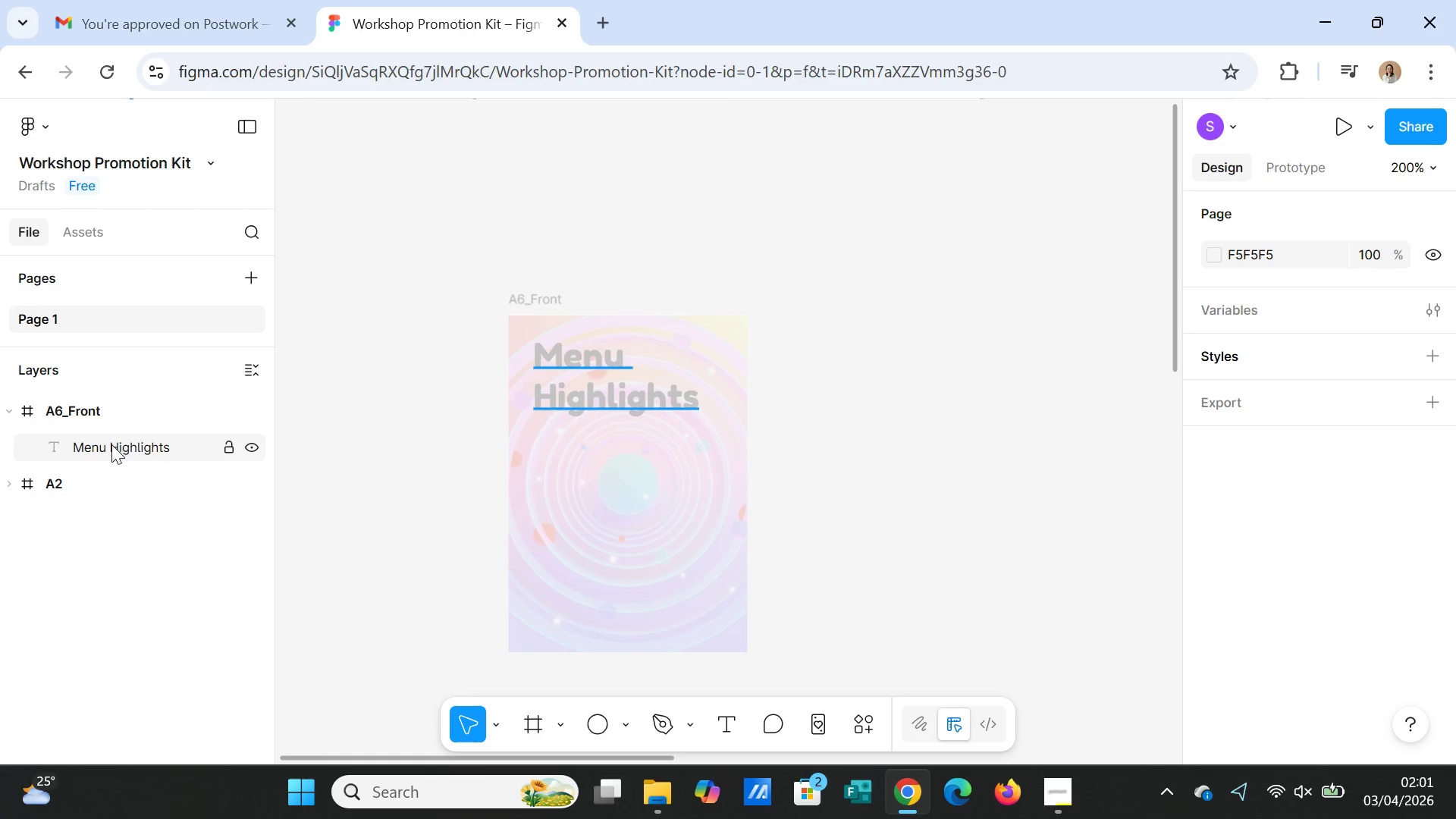 
left_click([607, 381])
 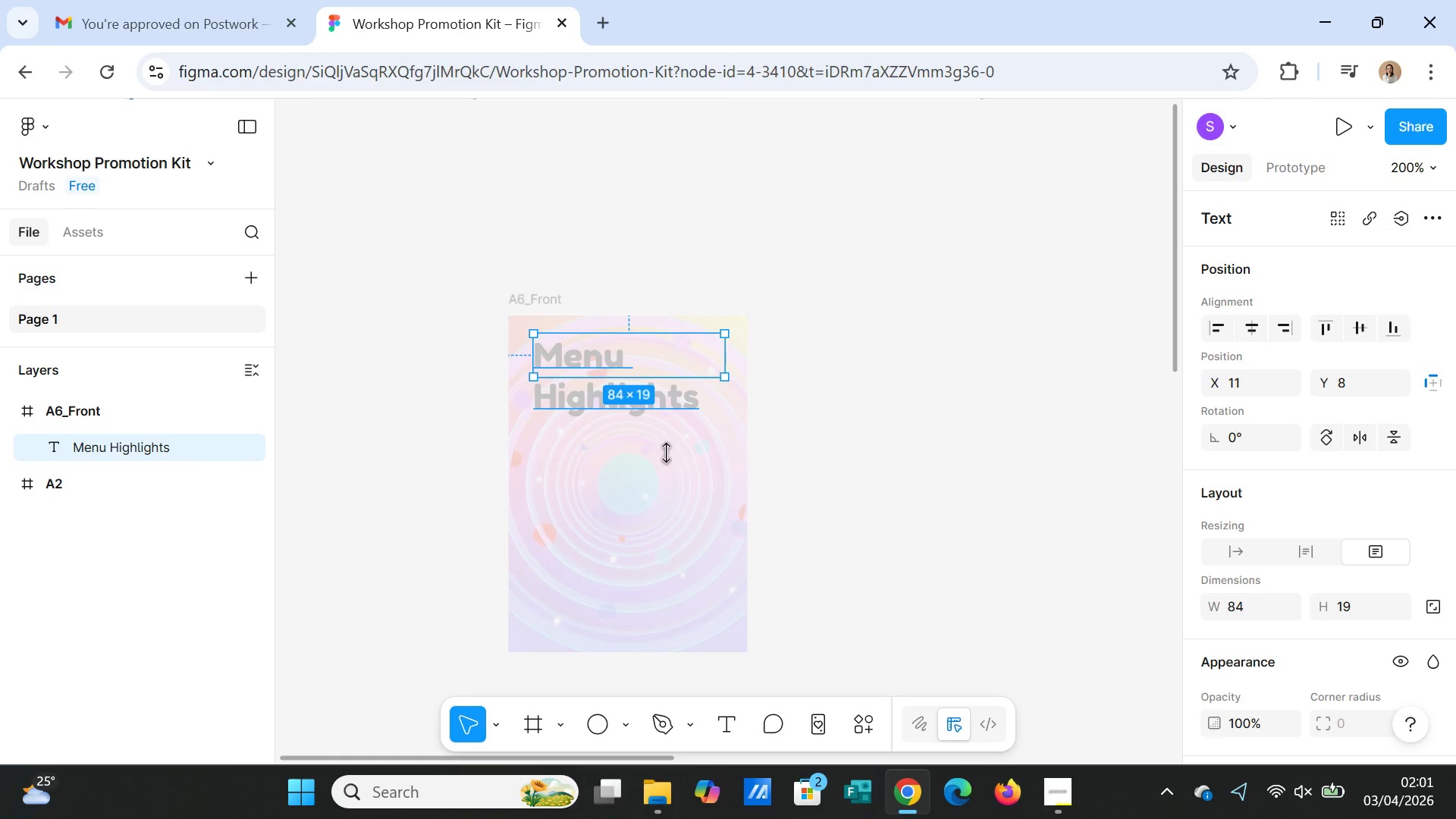 
left_click([698, 488])
 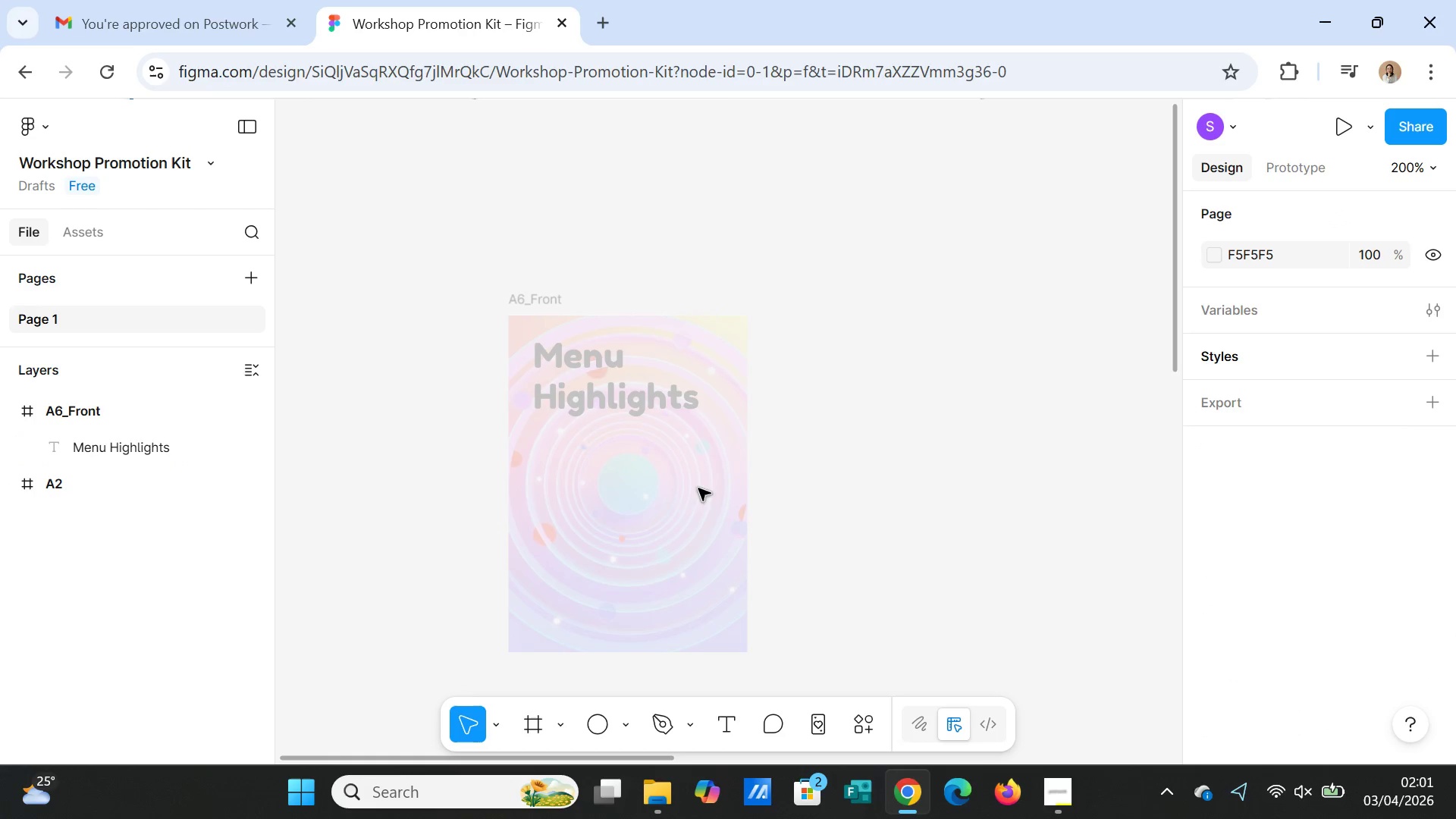 
right_click([698, 488])
 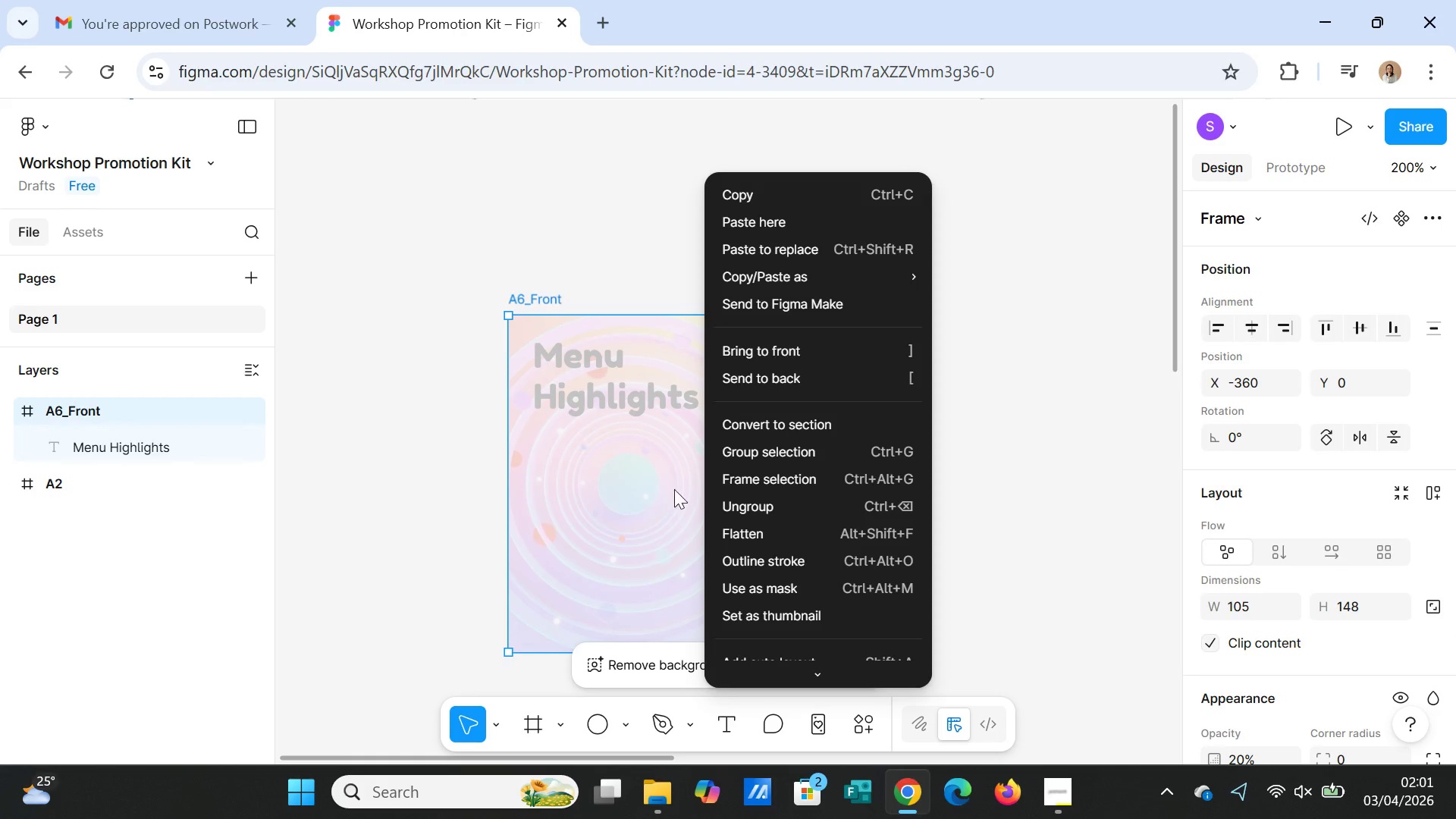 
left_click([648, 505])
 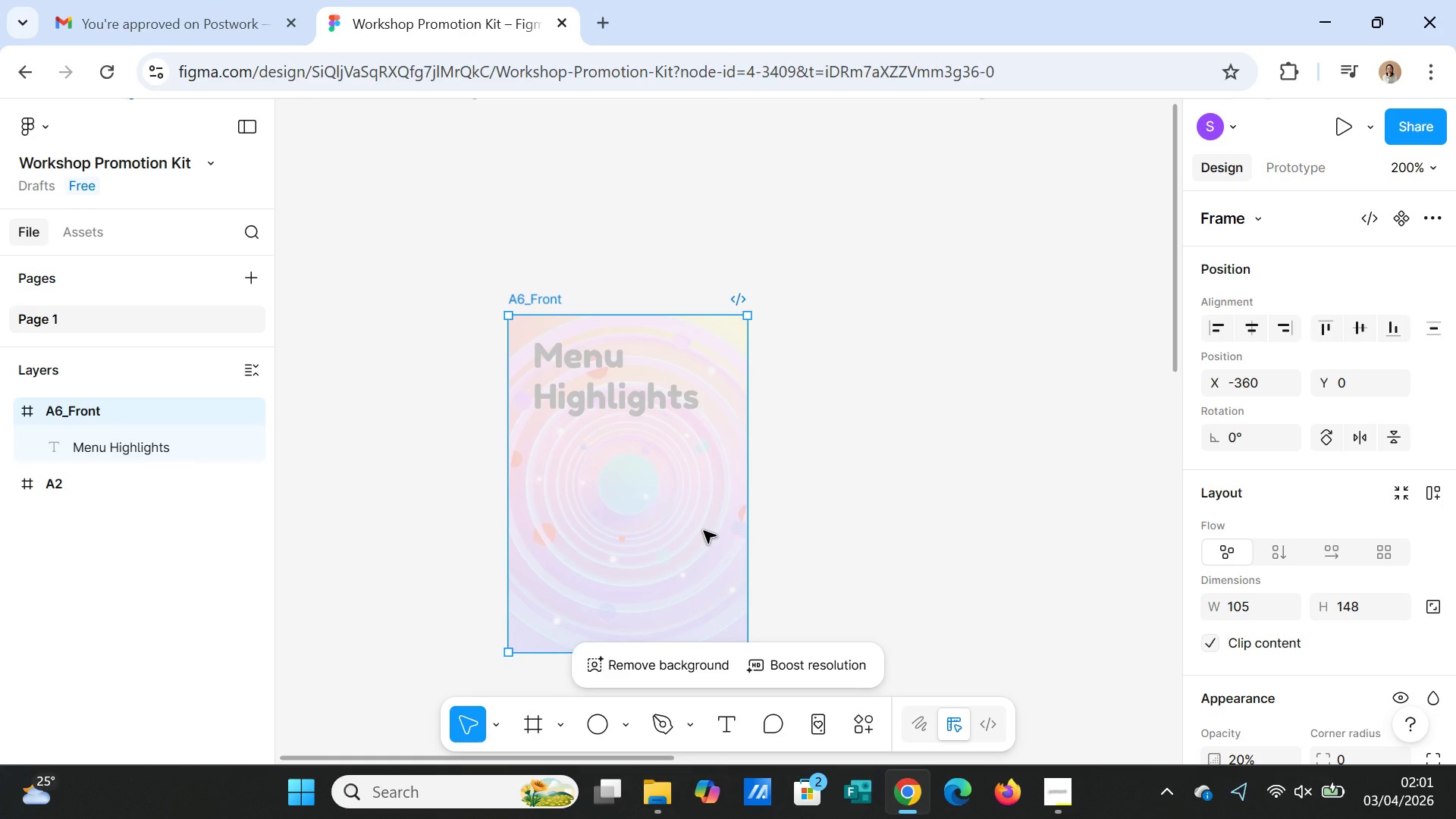 
key(Delete)
 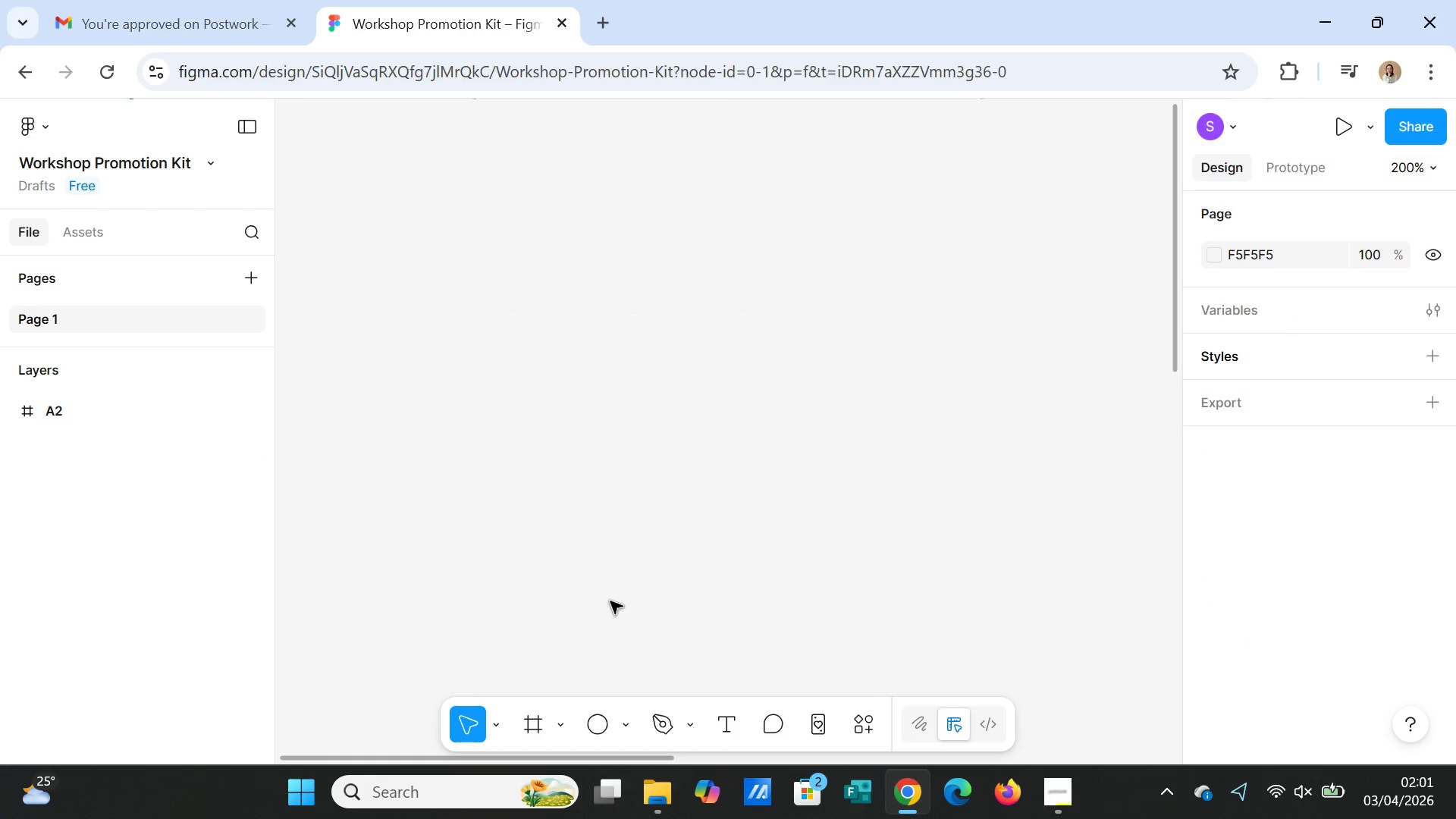 
mouse_move([581, 714])
 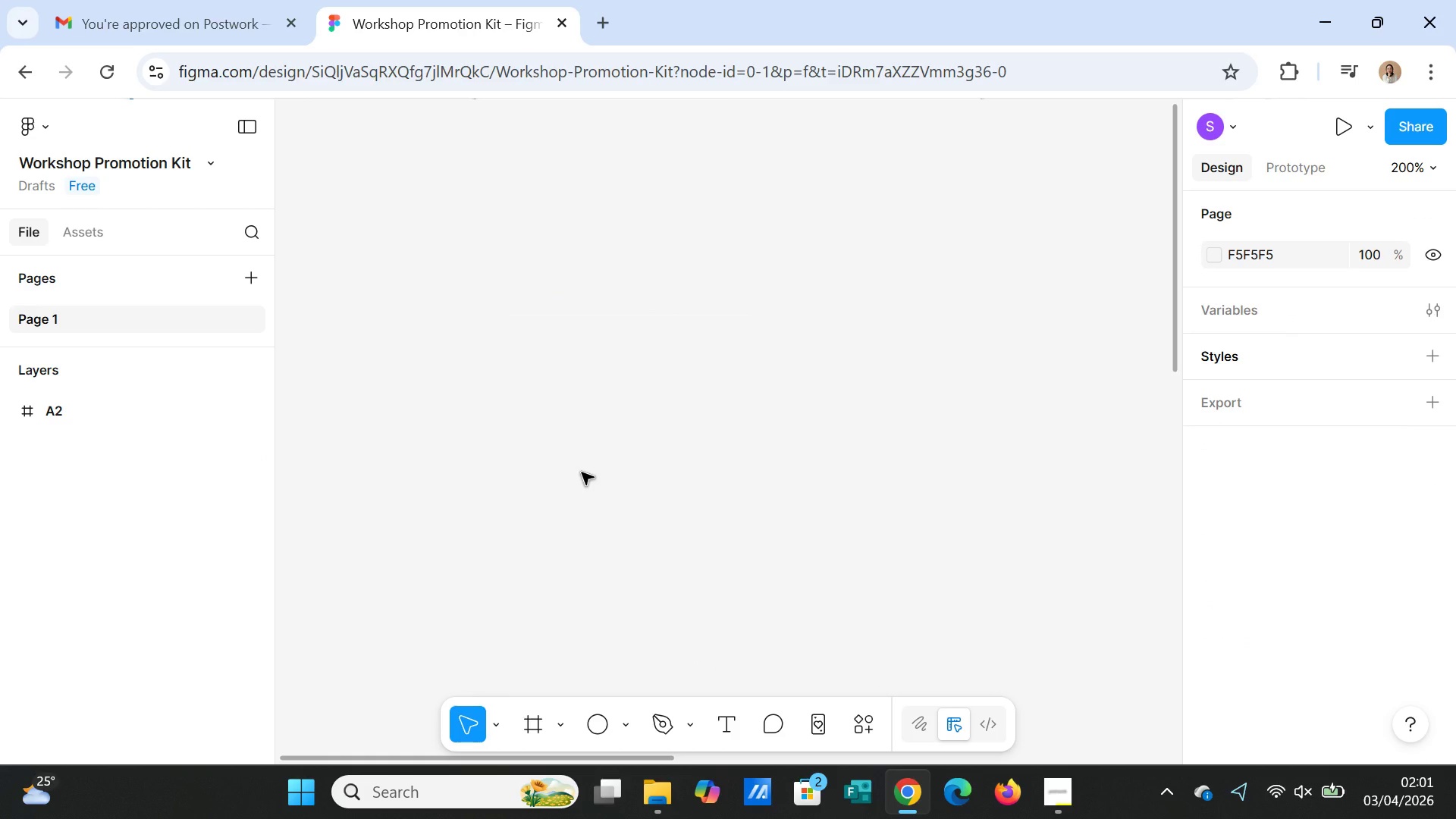 
key(F)
 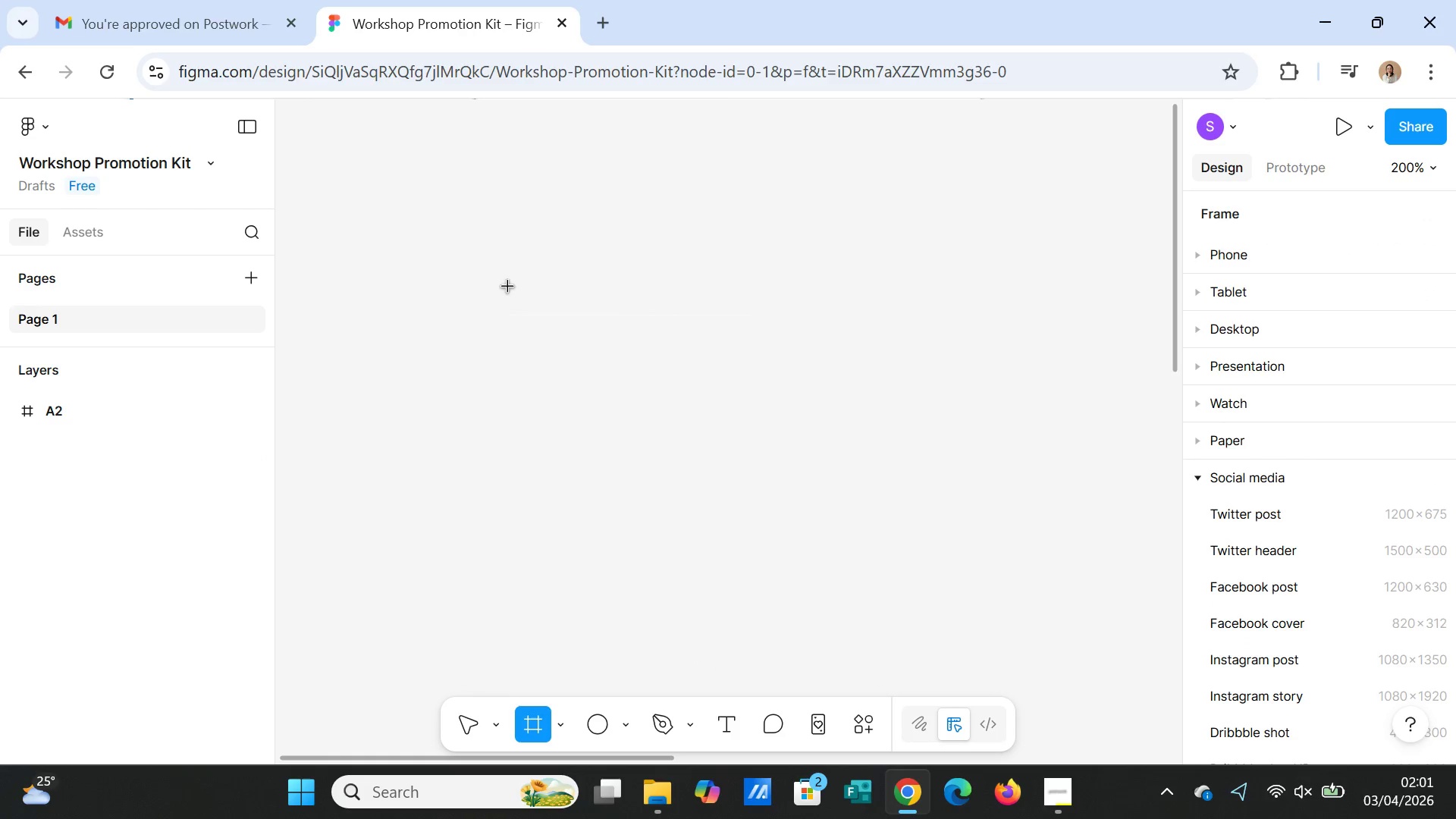 
left_click_drag(start_coordinate=[506, 287], to_coordinate=[920, 681])
 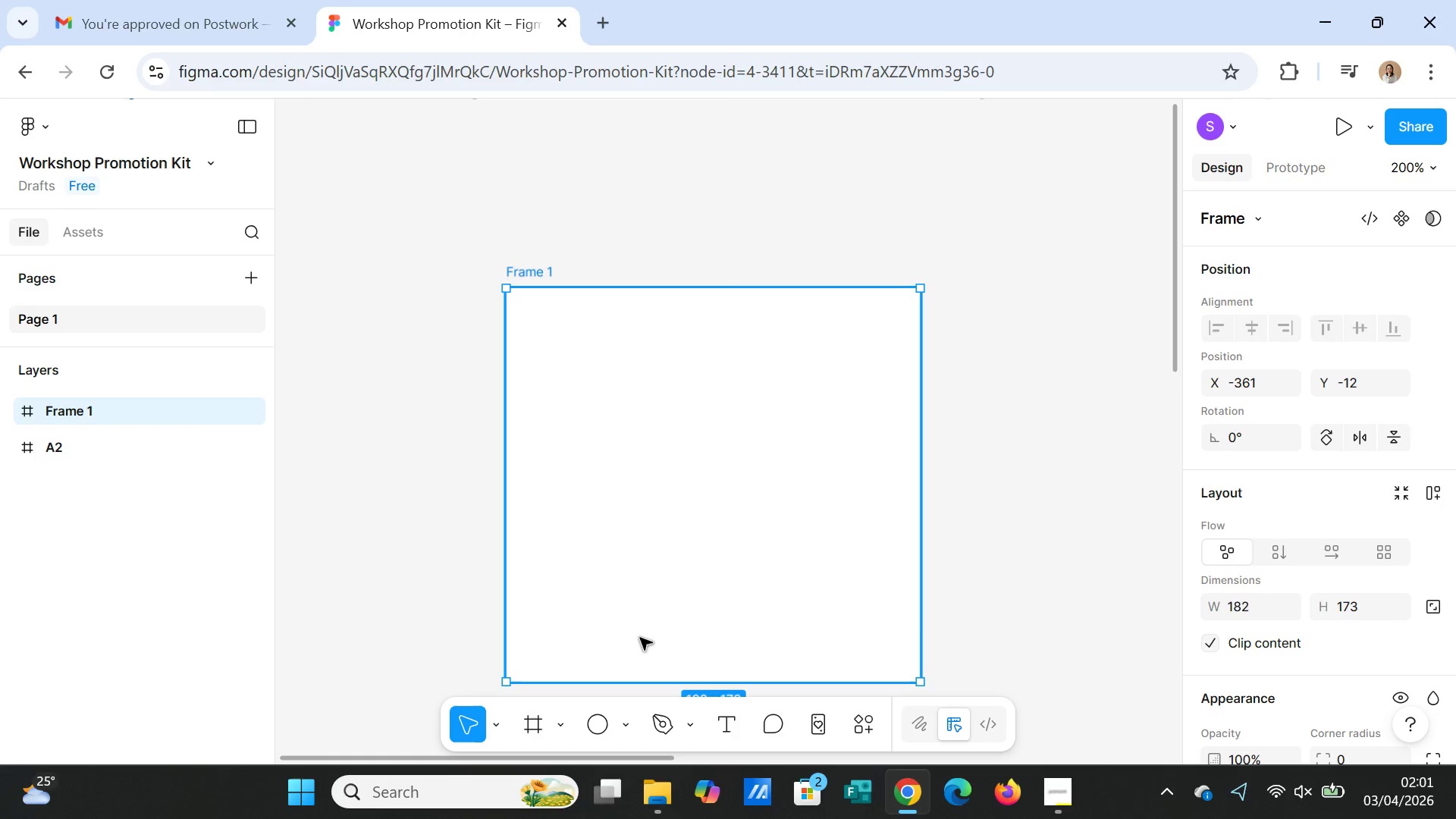 
wait(13.58)
 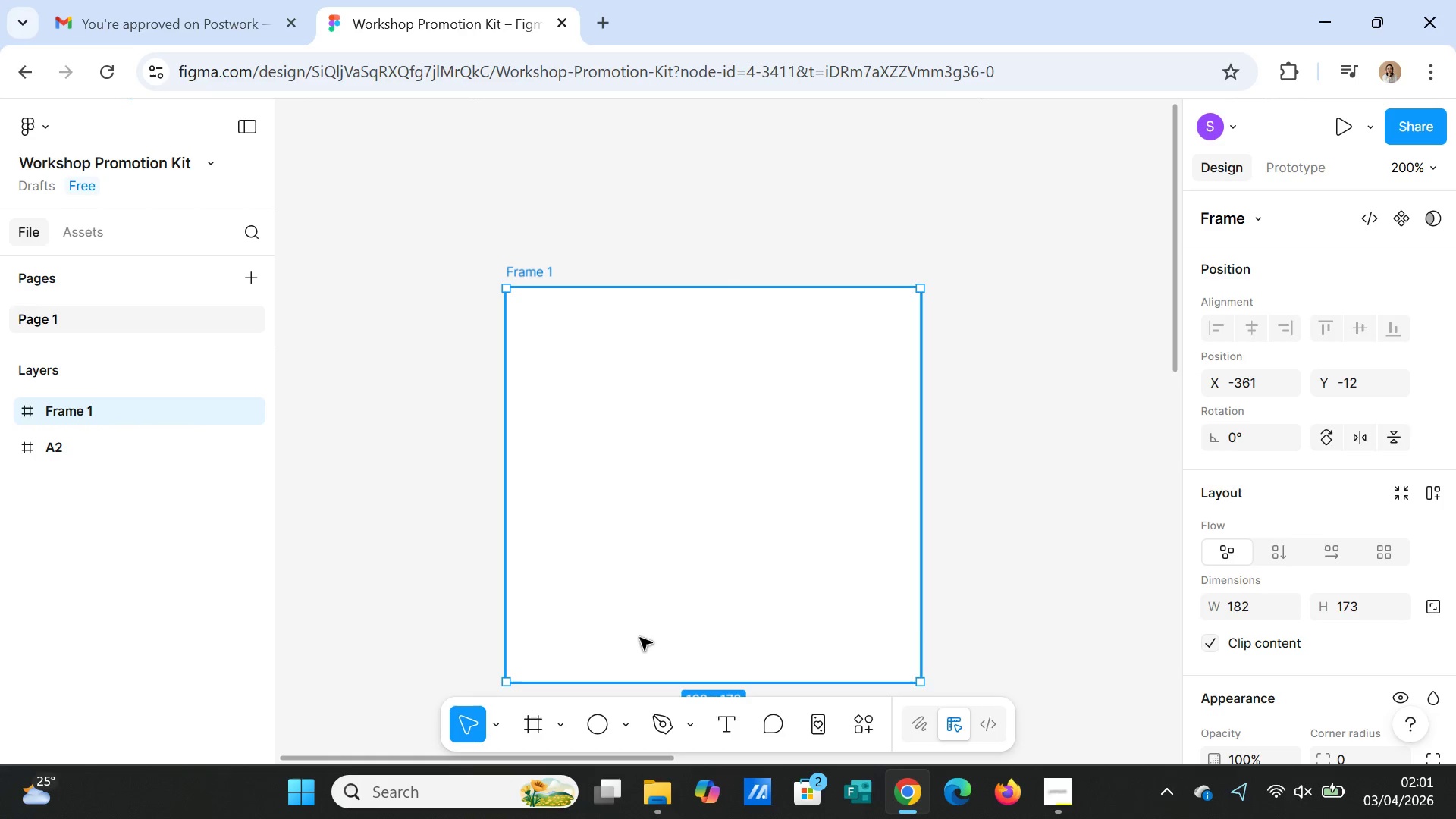 
left_click([1251, 613])
 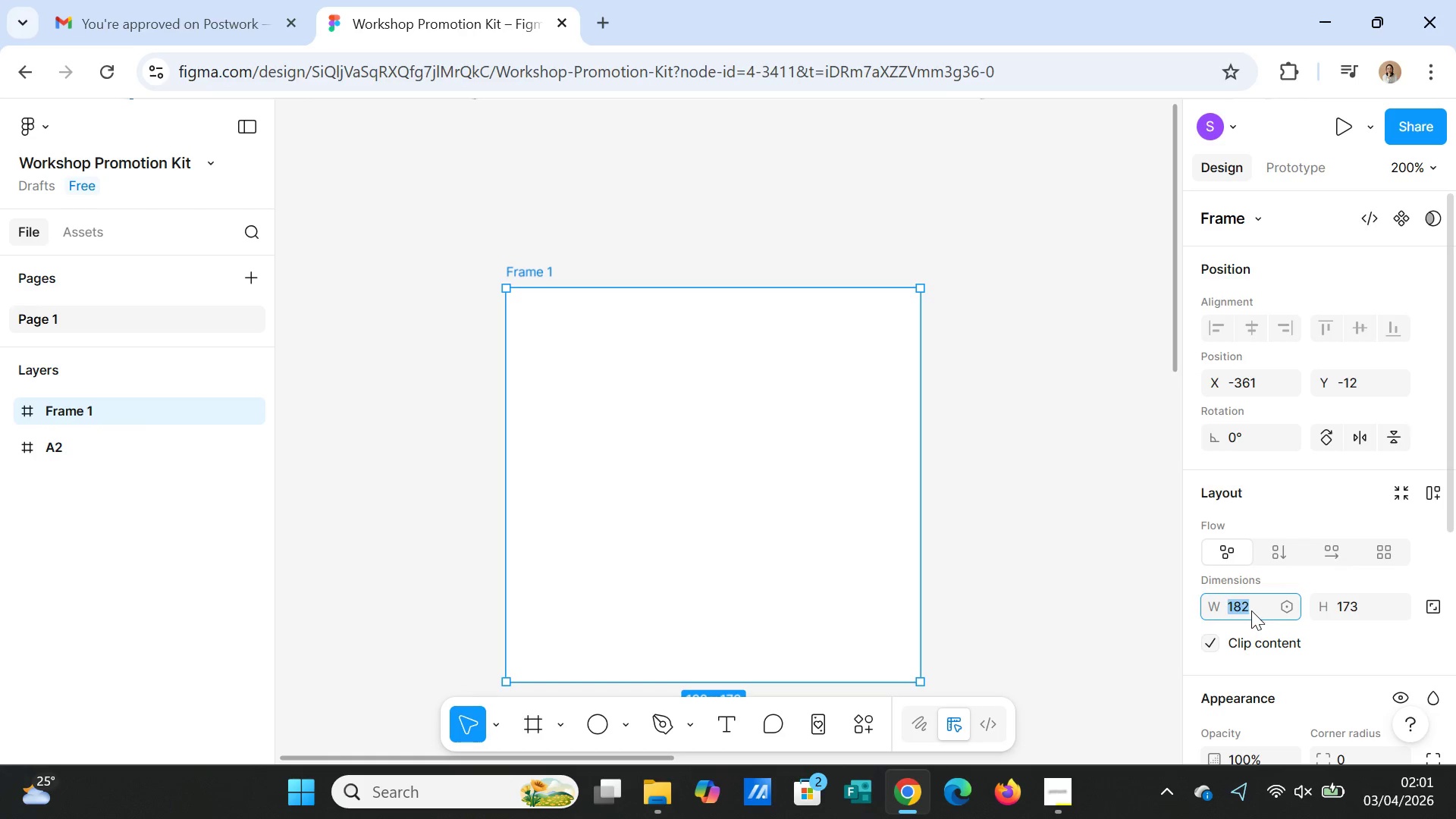 
type(11)
 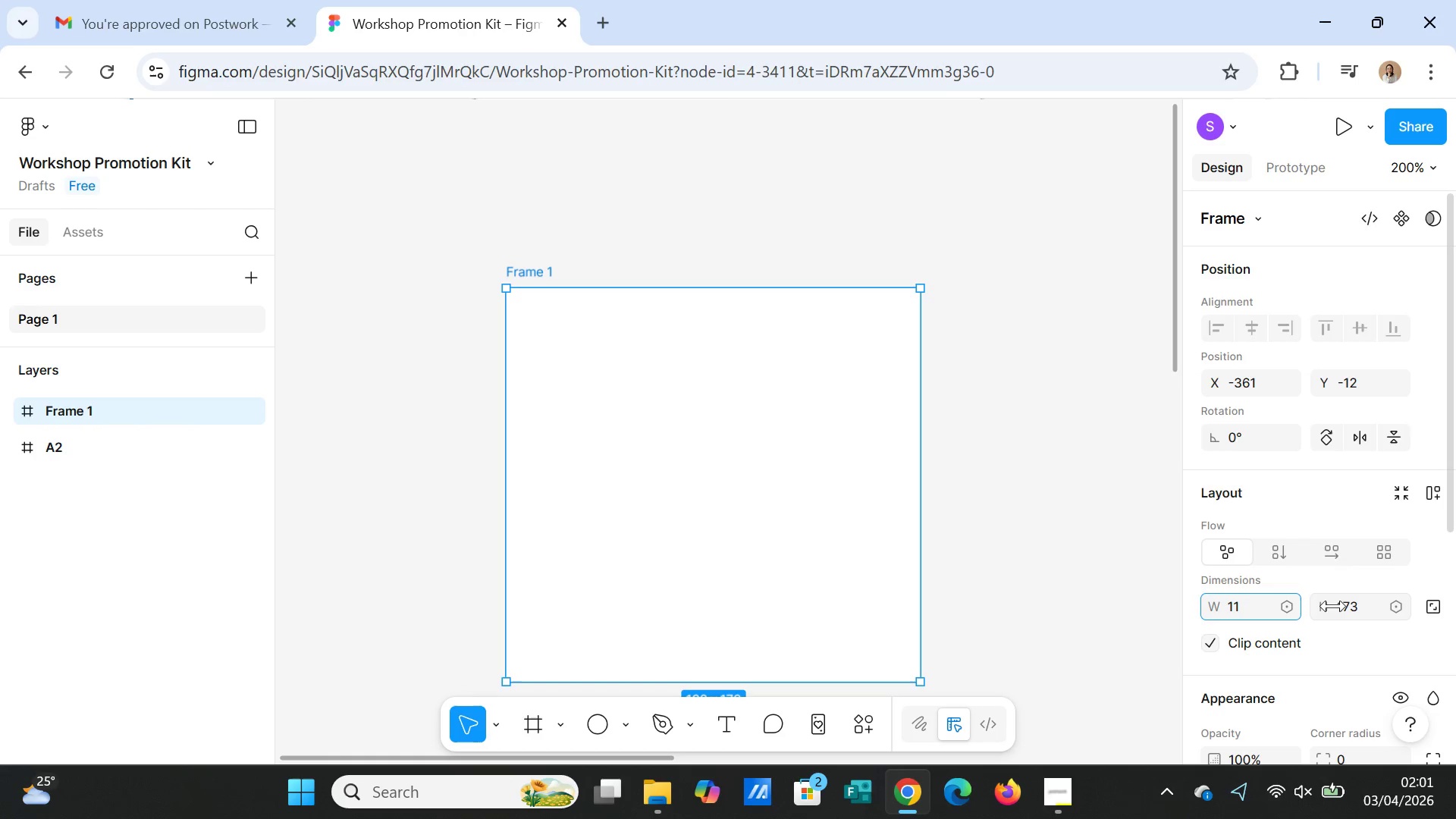 
key(1)
 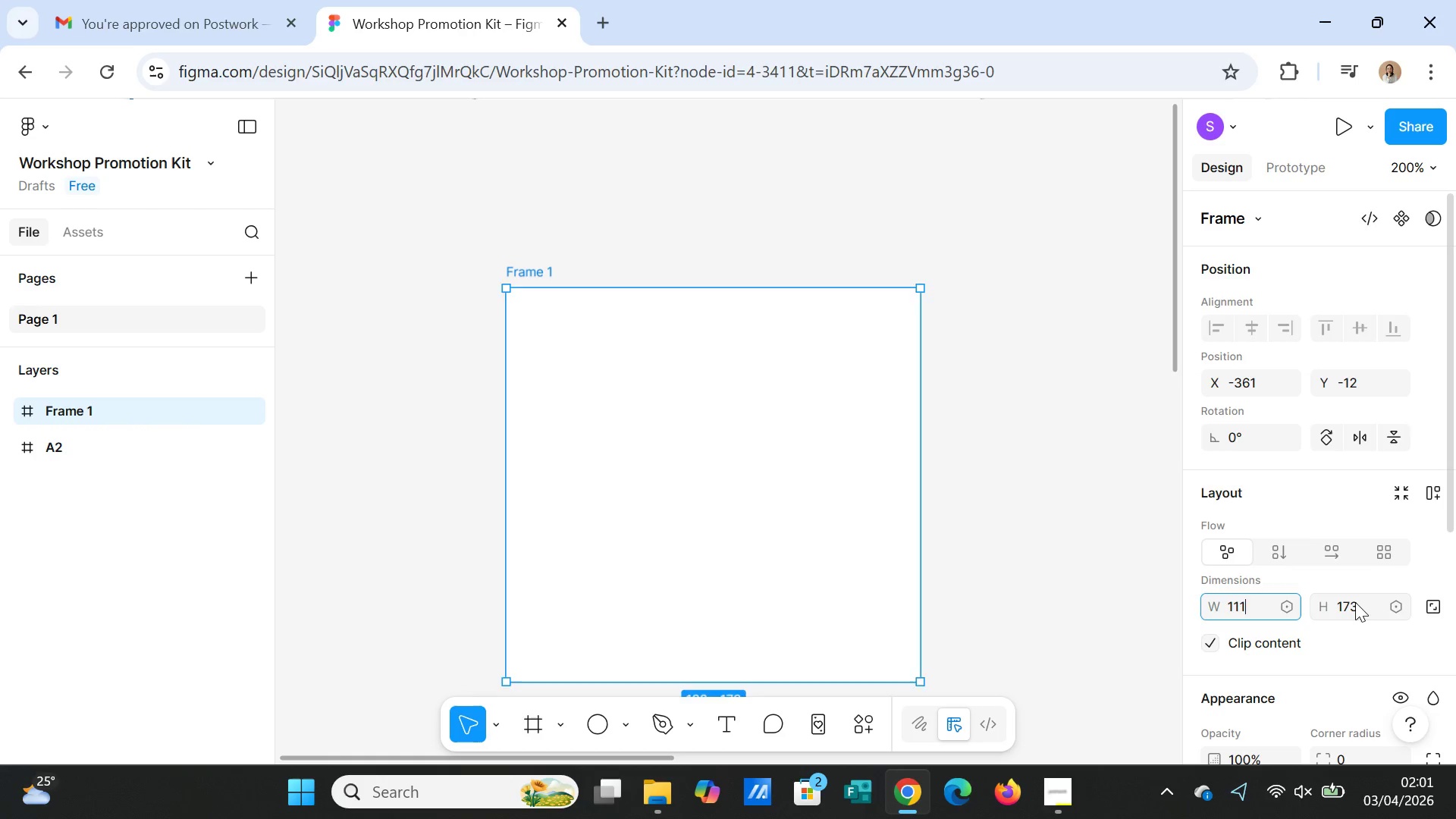 
left_click([1355, 602])
 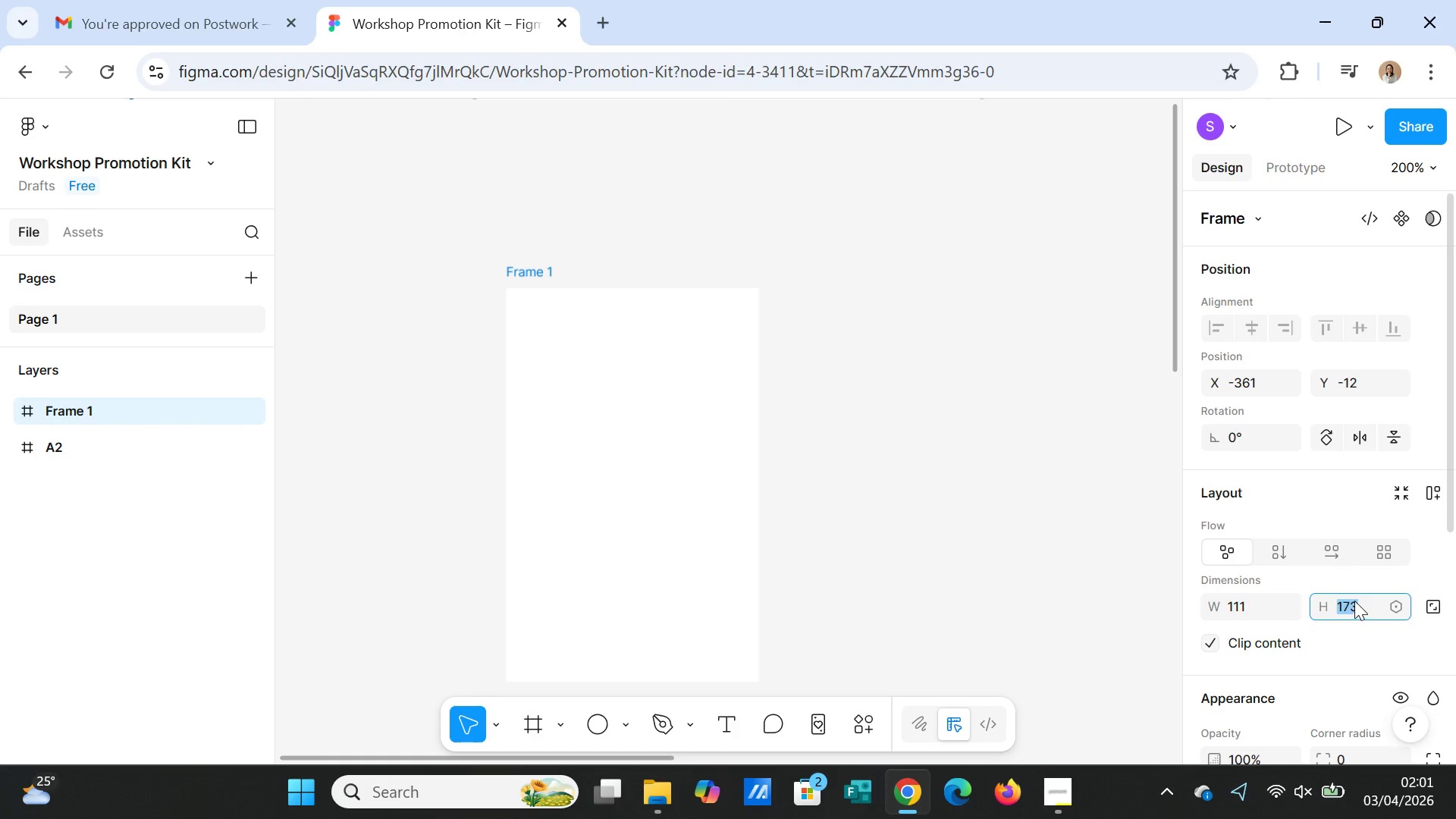 
type(154)
 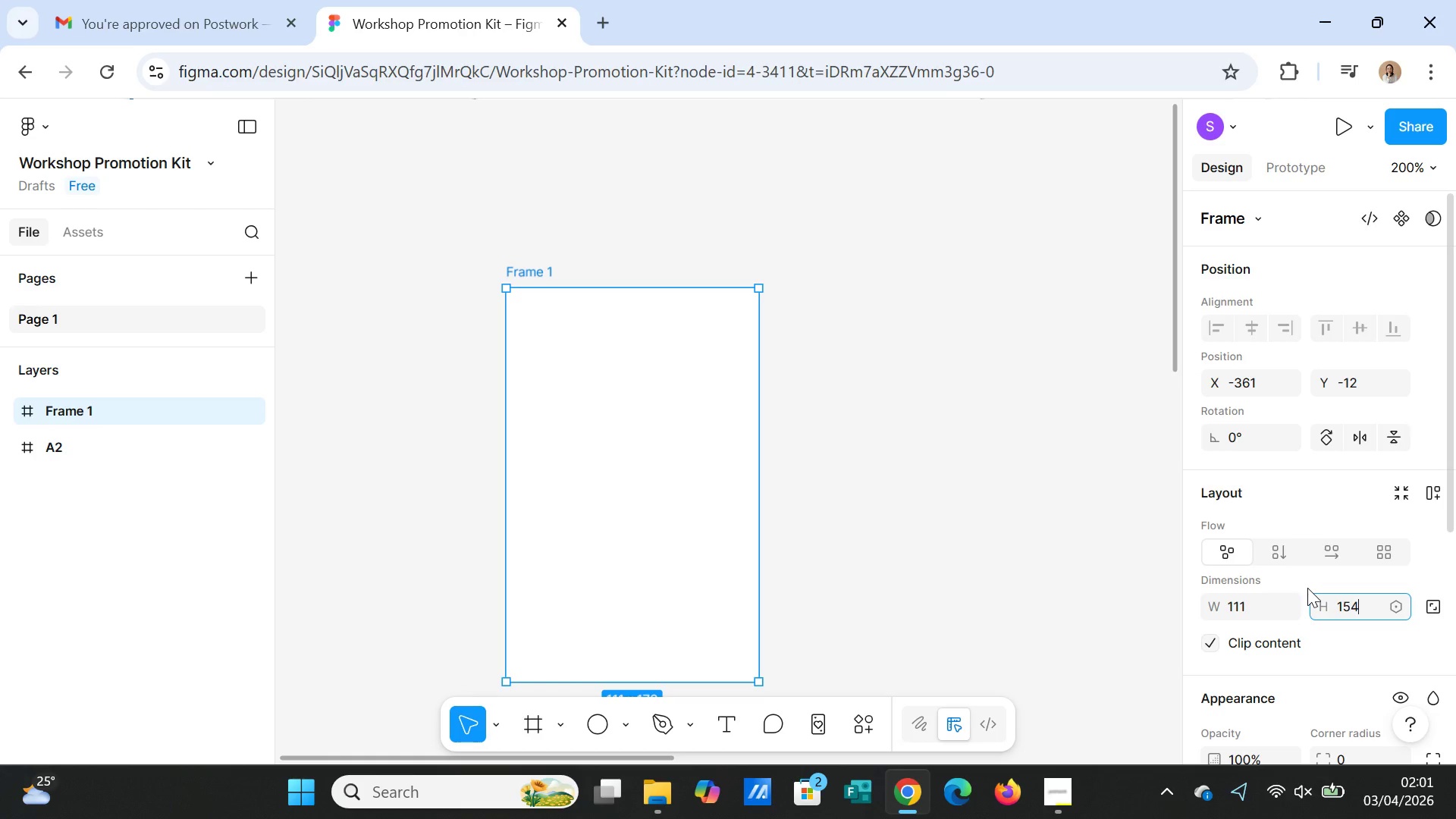 
wait(12.41)
 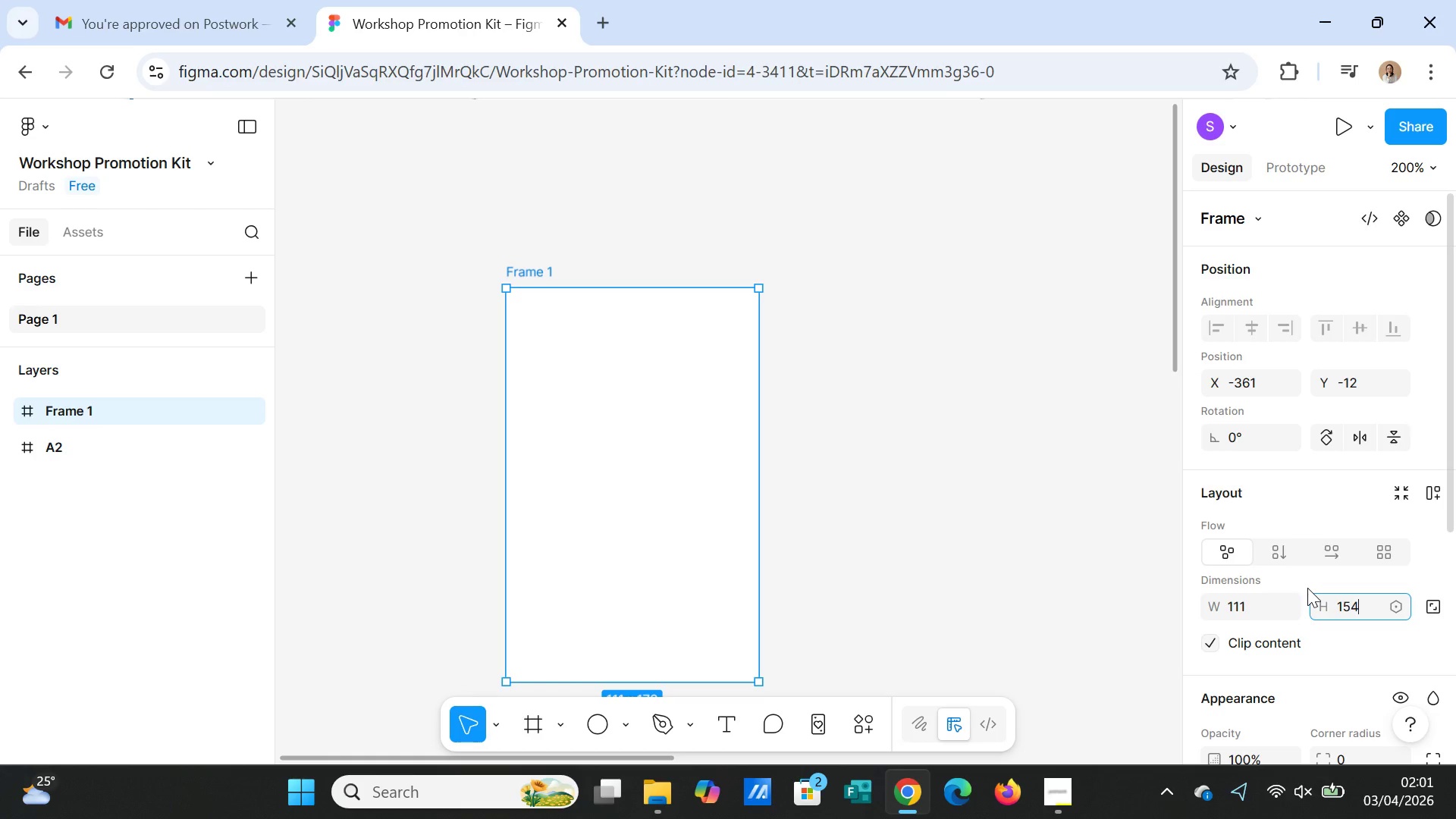 
key(Enter)
 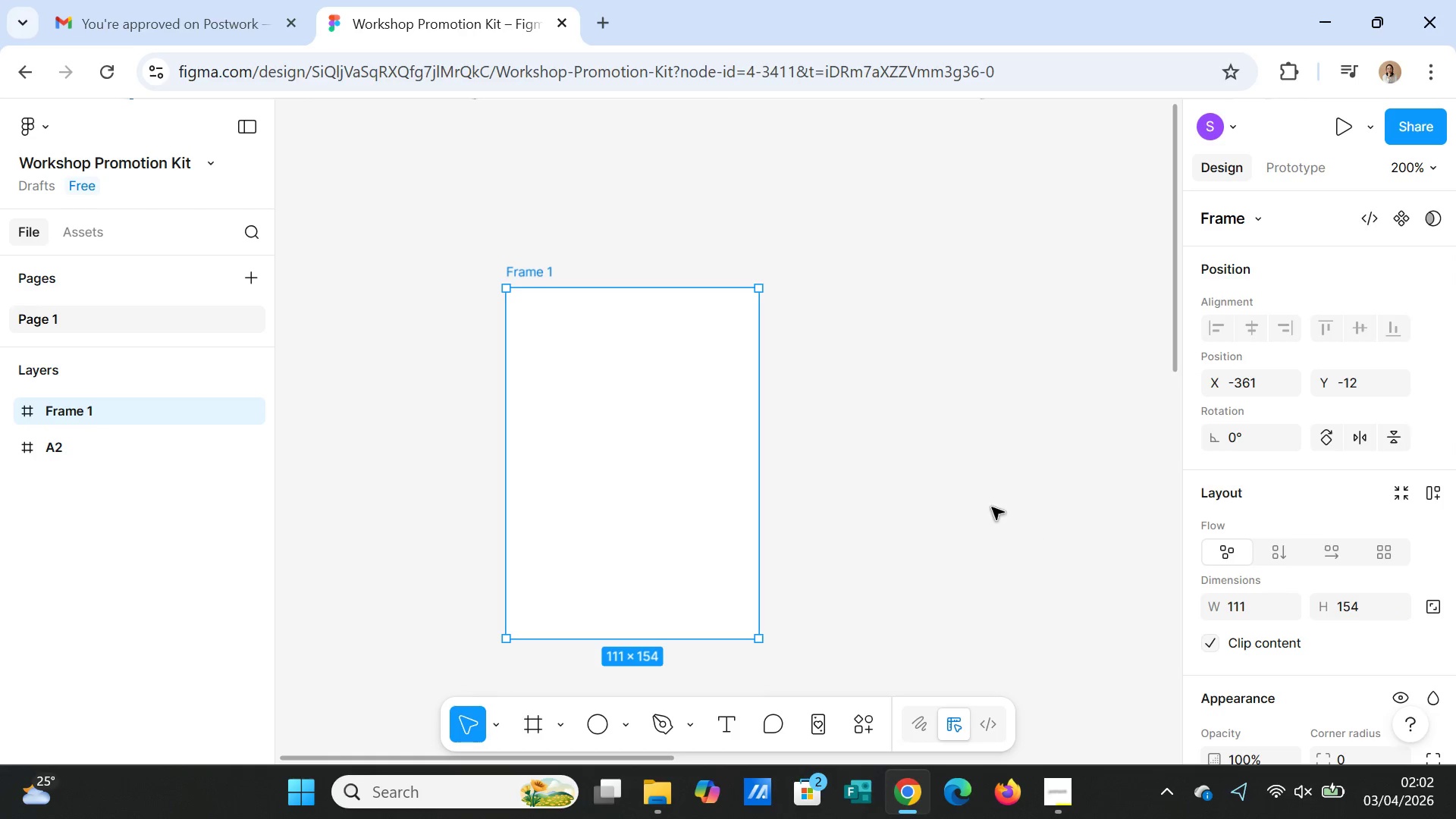 
left_click([984, 495])
 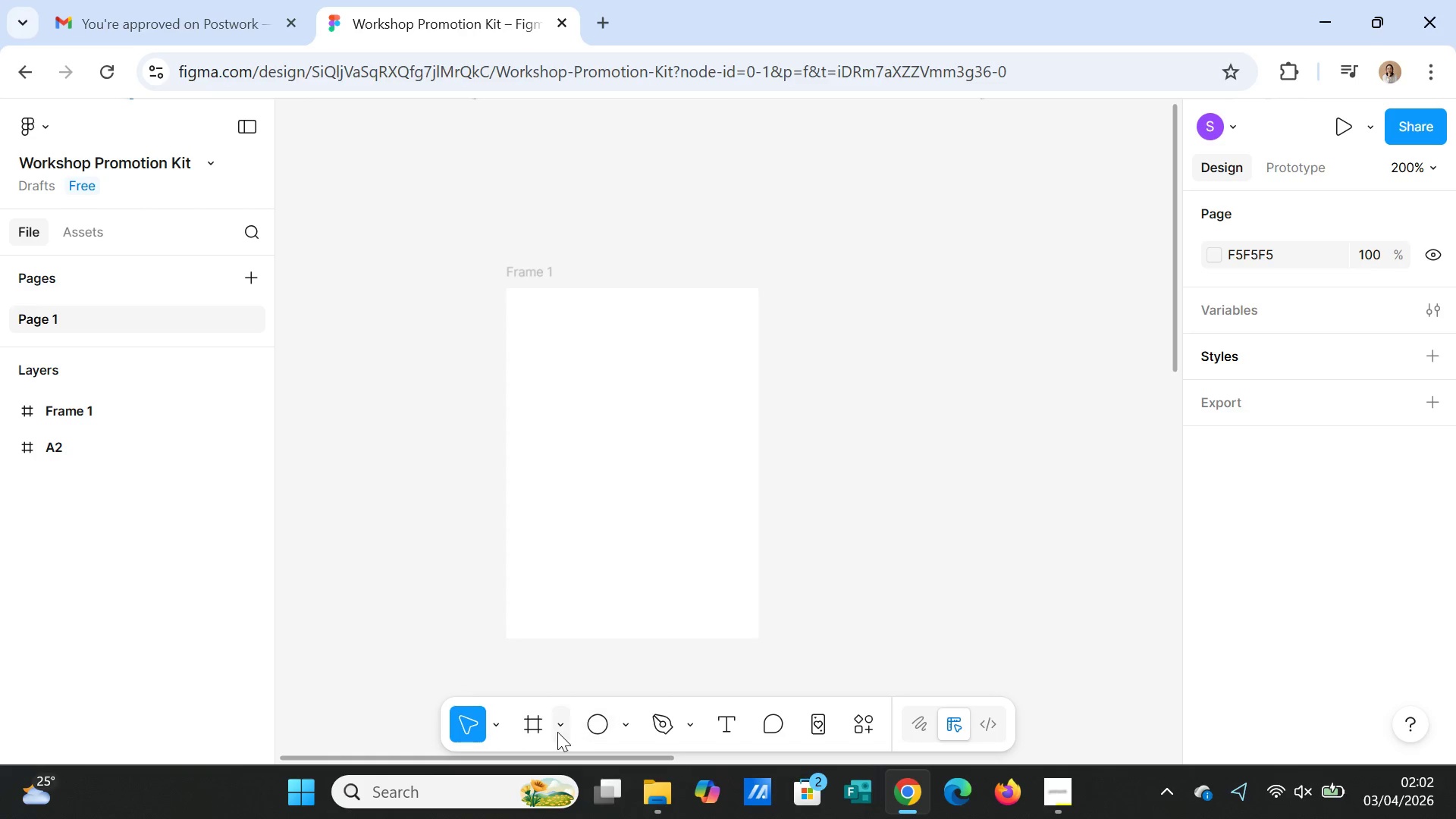 
mouse_move([626, 728])
 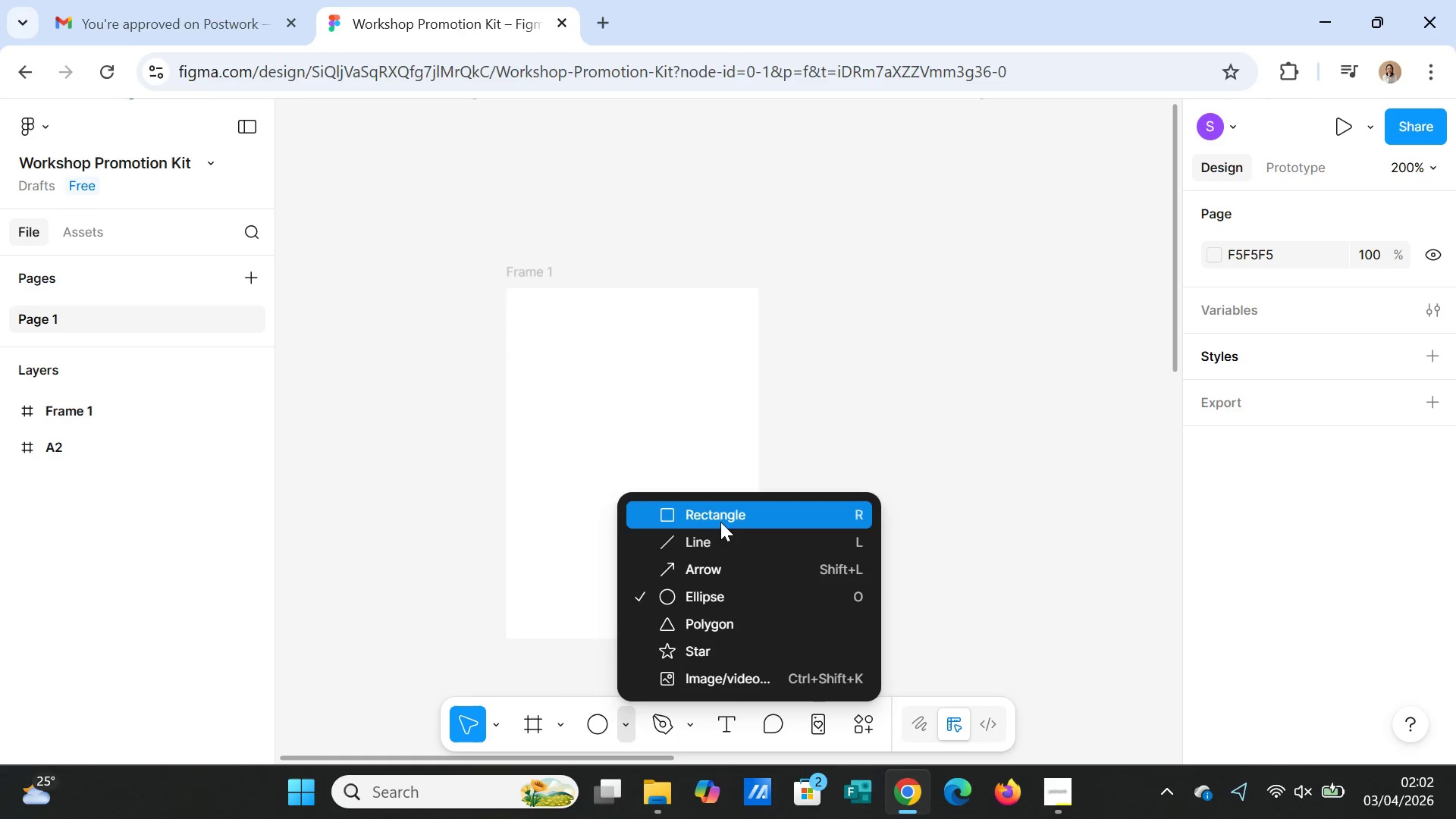 
left_click([720, 516])
 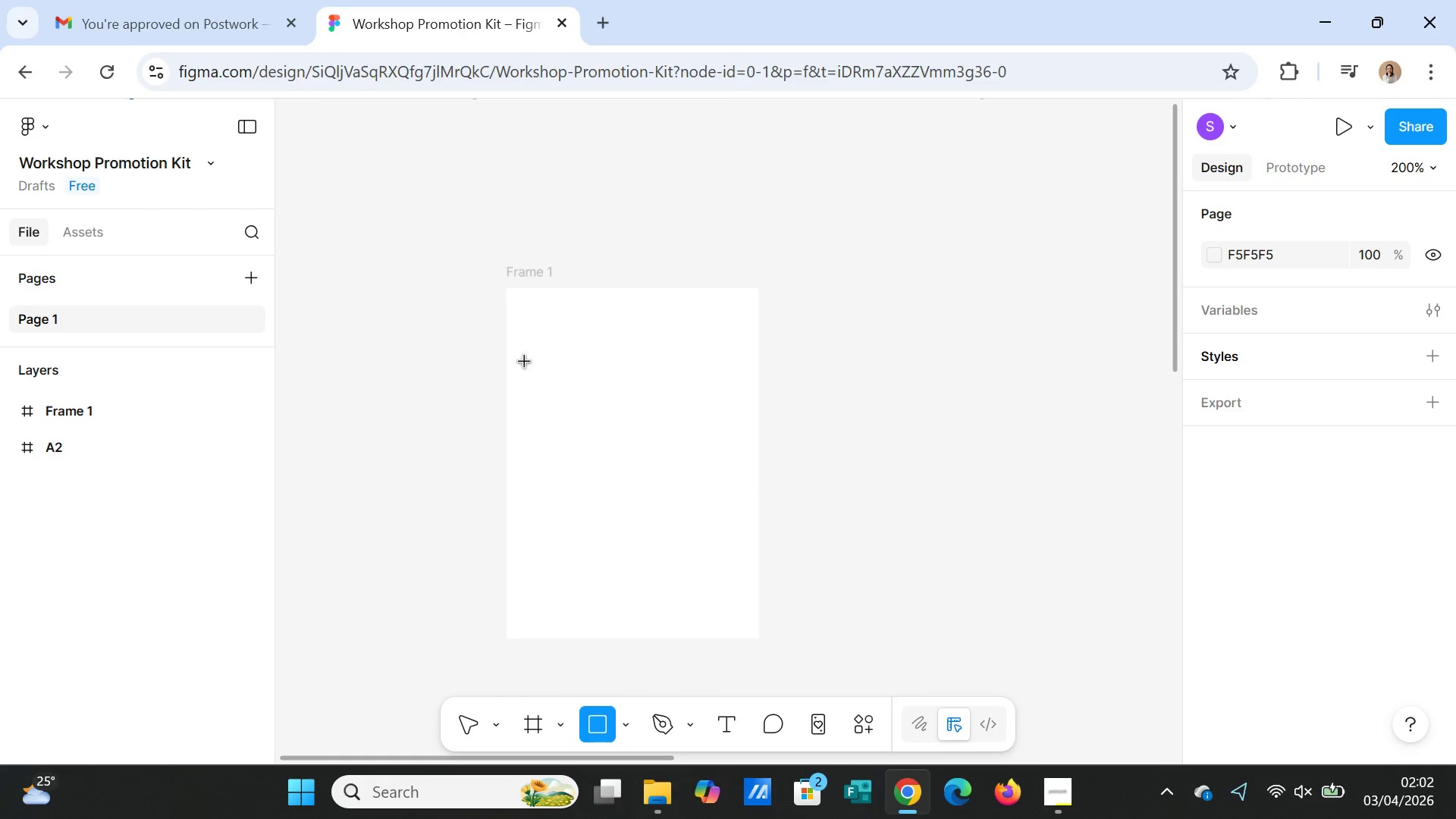 
wait(5.77)
 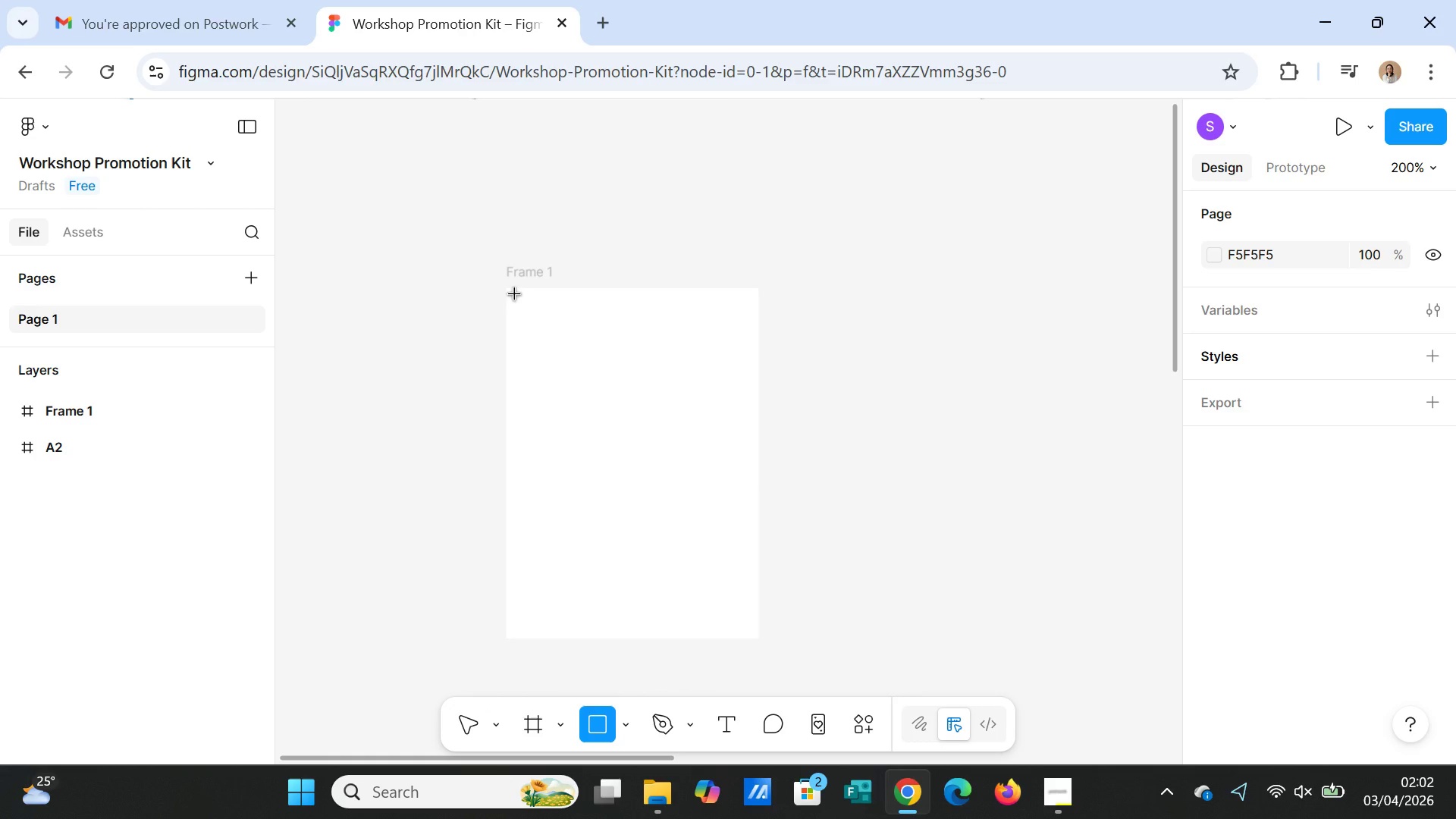 
left_click_drag(start_coordinate=[556, 344], to_coordinate=[584, 362])
 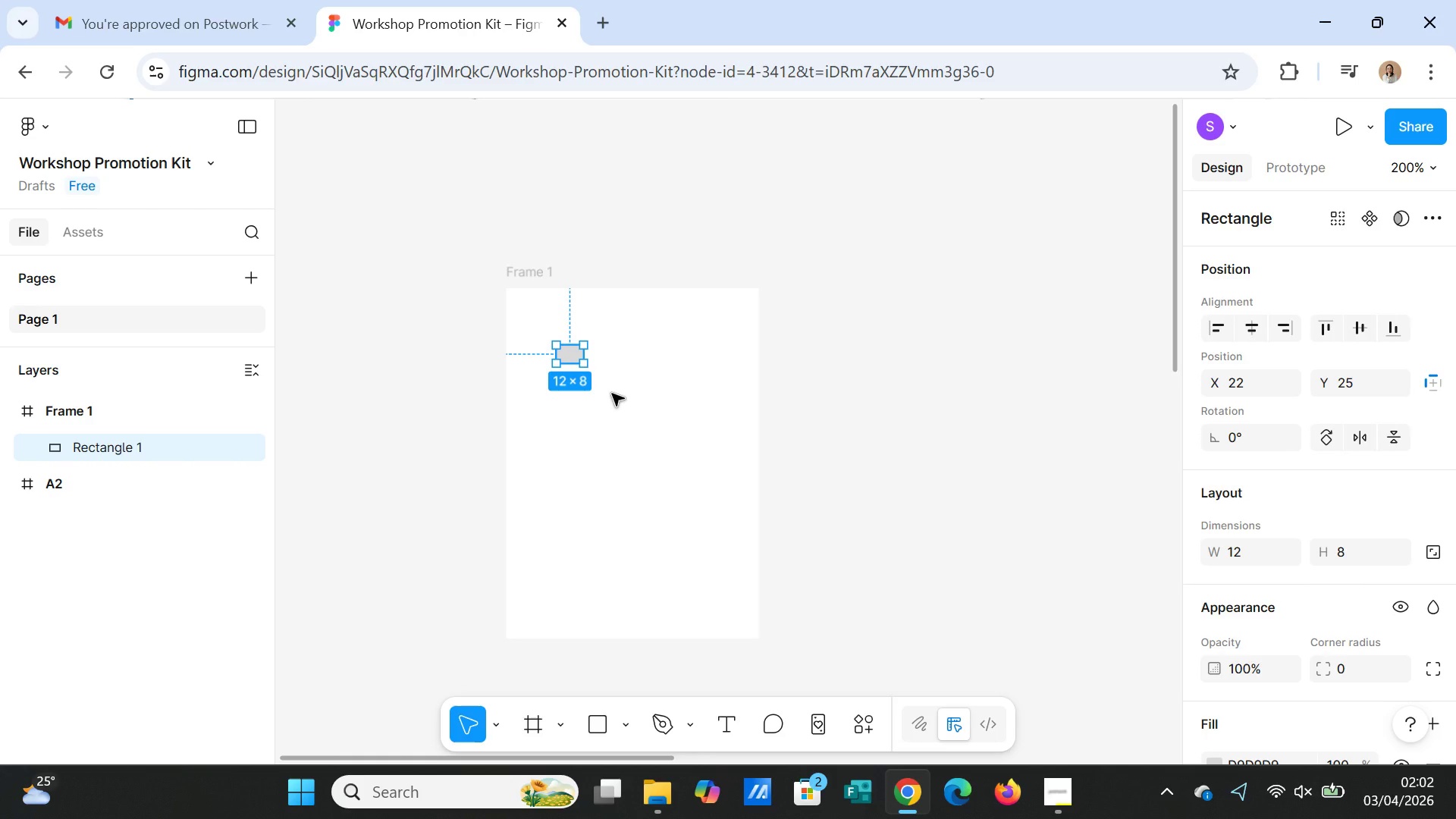 
key(Delete)
 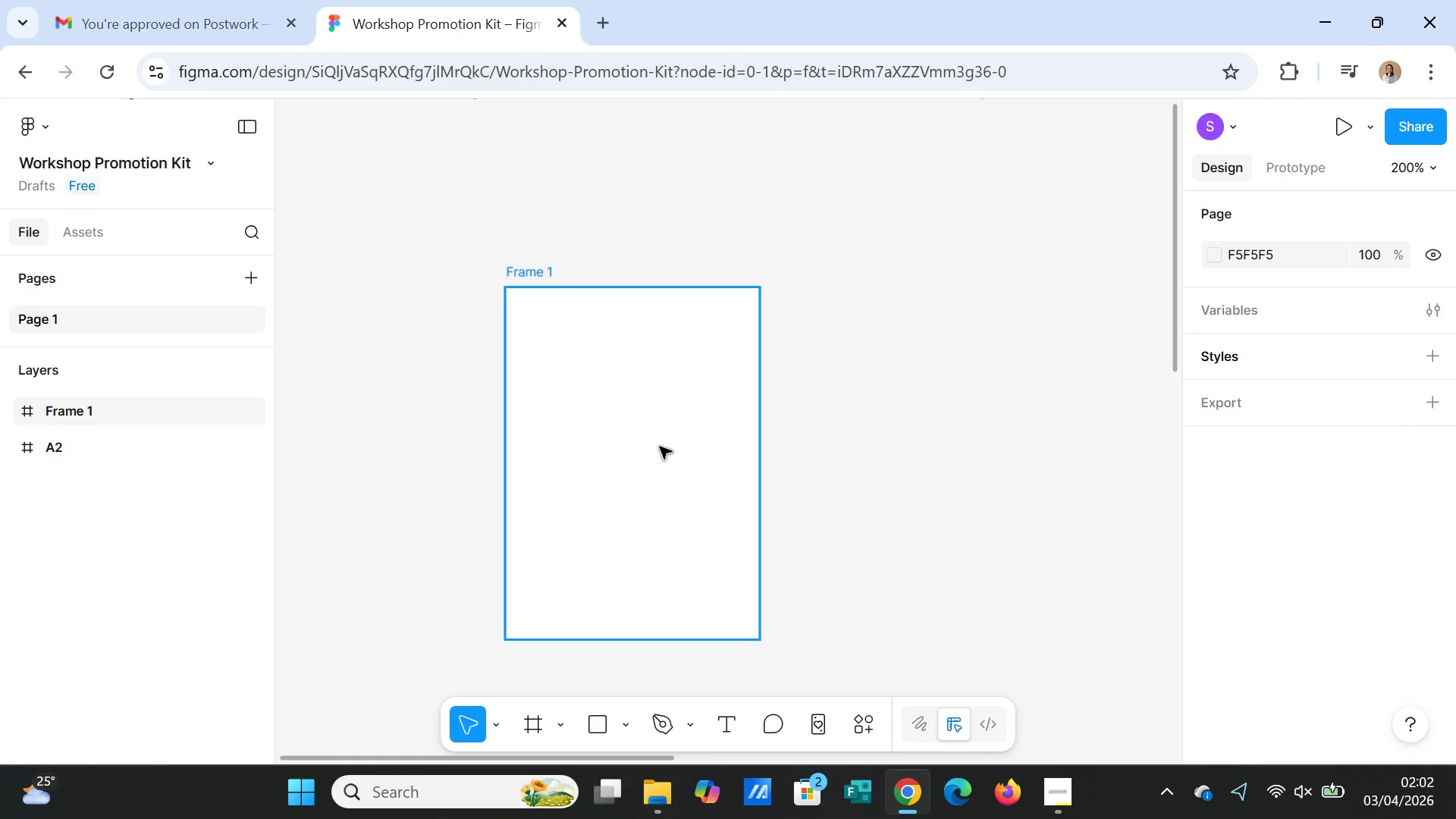 
left_click([660, 447])
 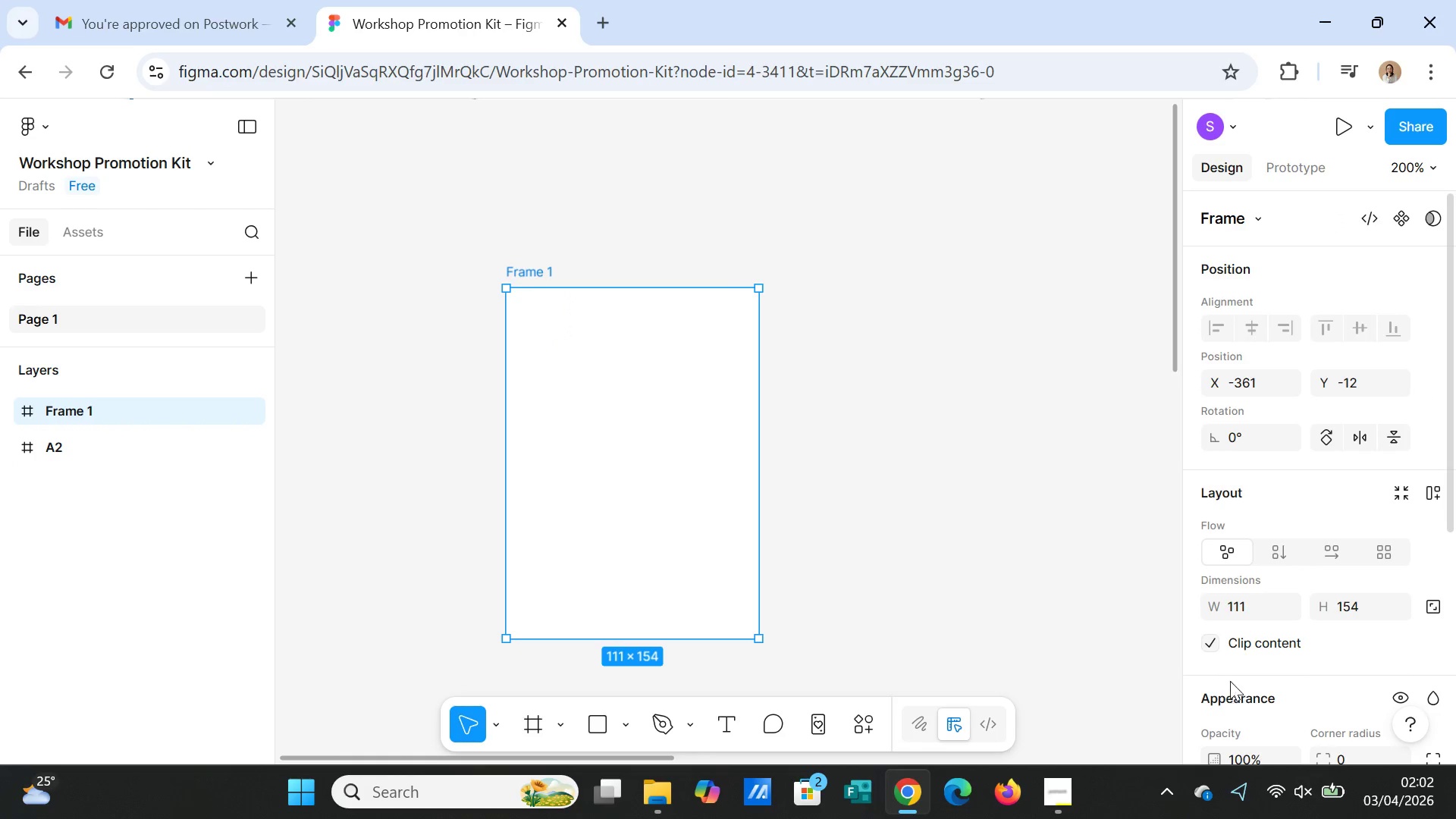 
scroll: coordinate [1056, 634], scroll_direction: none, amount: 0.0
 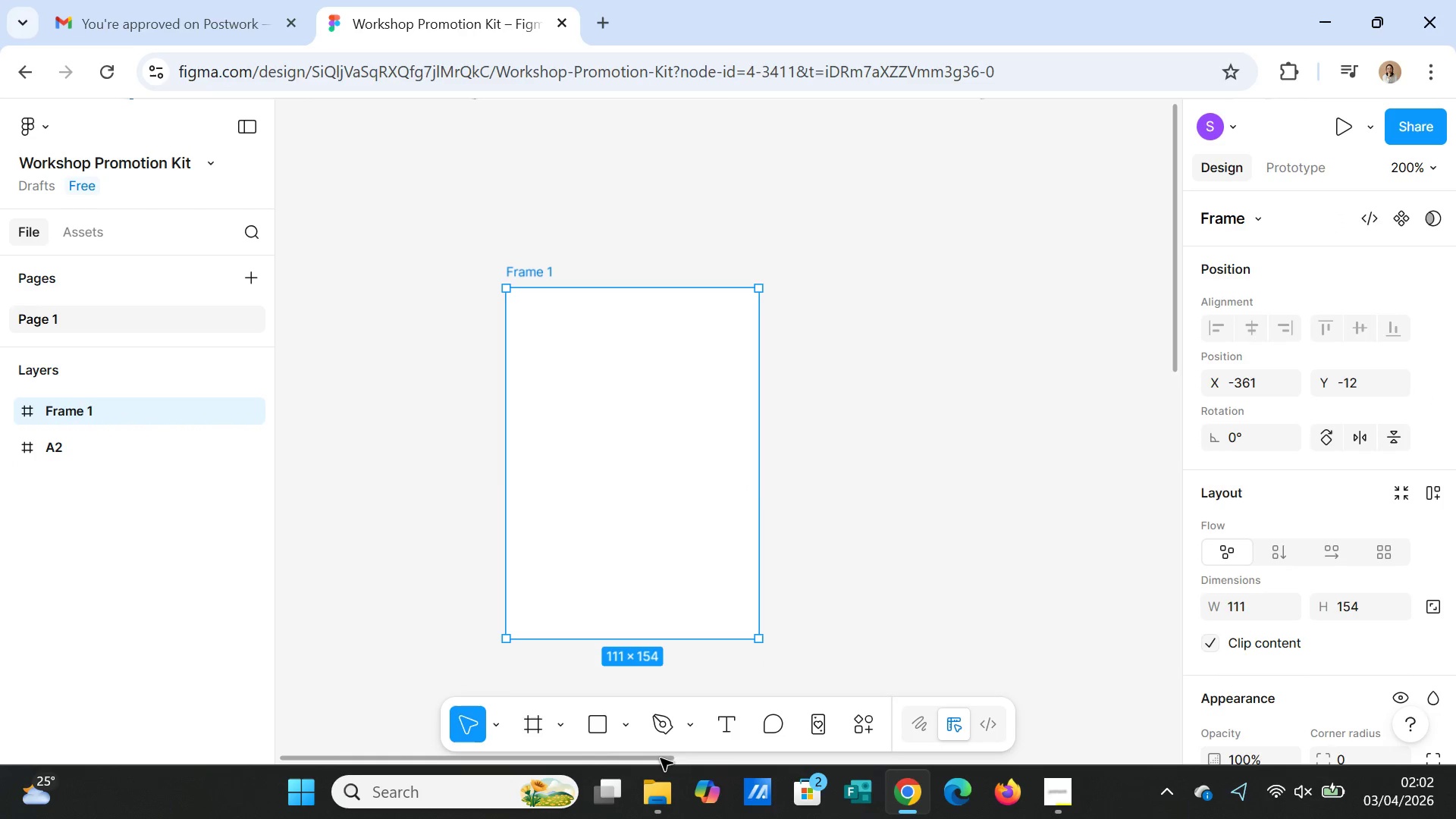 
left_click_drag(start_coordinate=[661, 758], to_coordinate=[608, 741])
 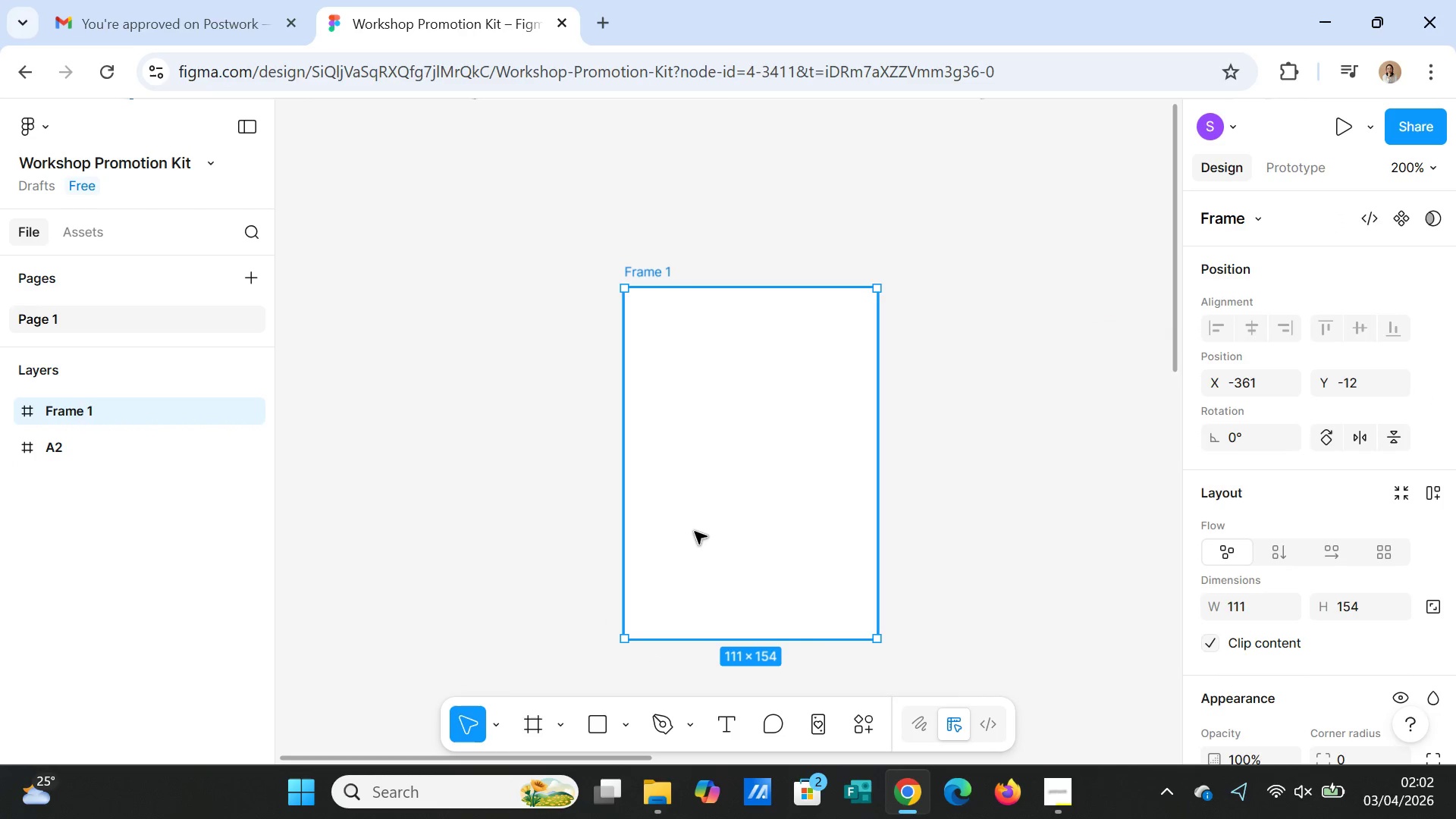 
left_click([695, 532])
 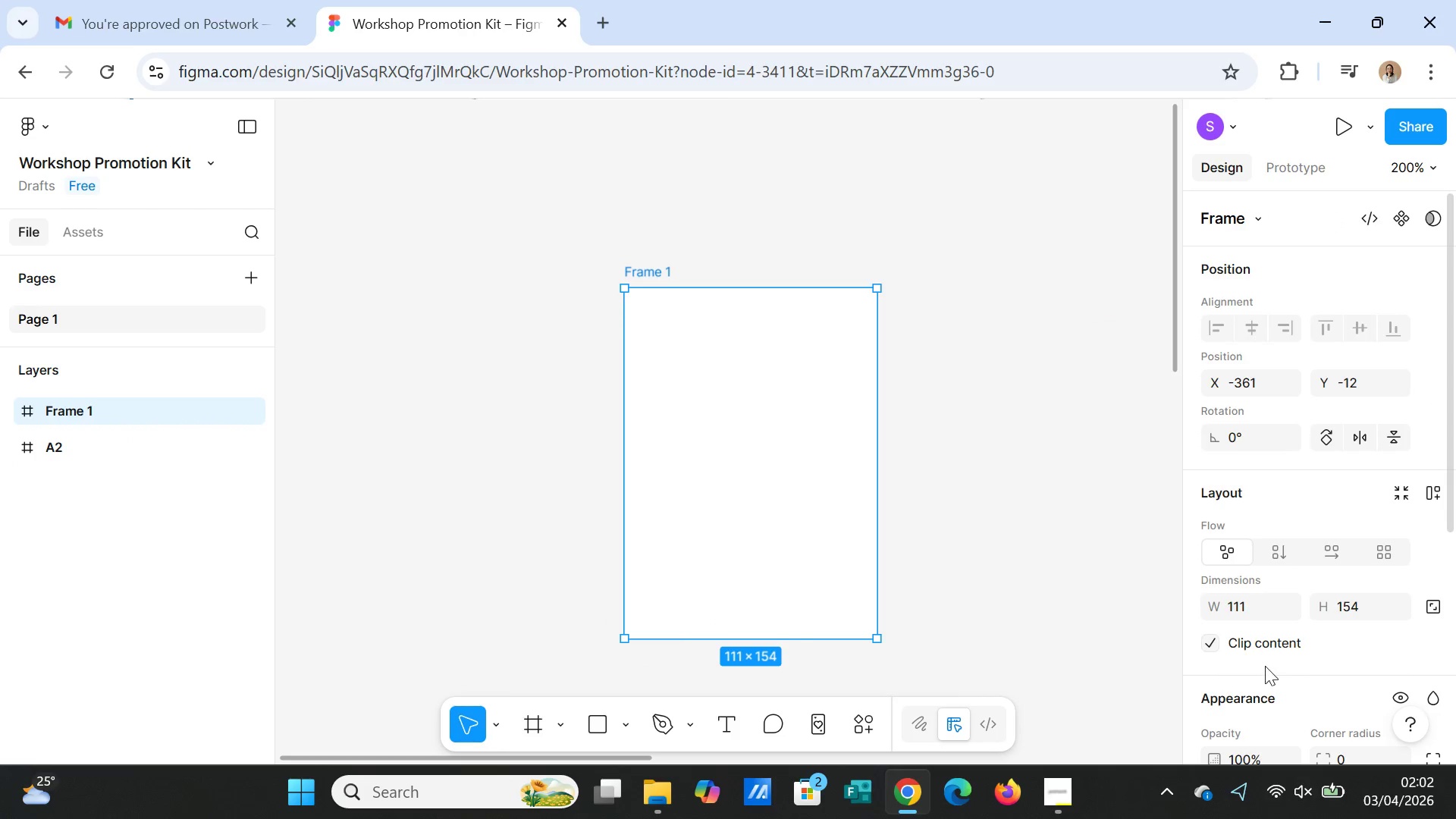 
scroll: coordinate [1265, 676], scroll_direction: down, amount: 2.0
 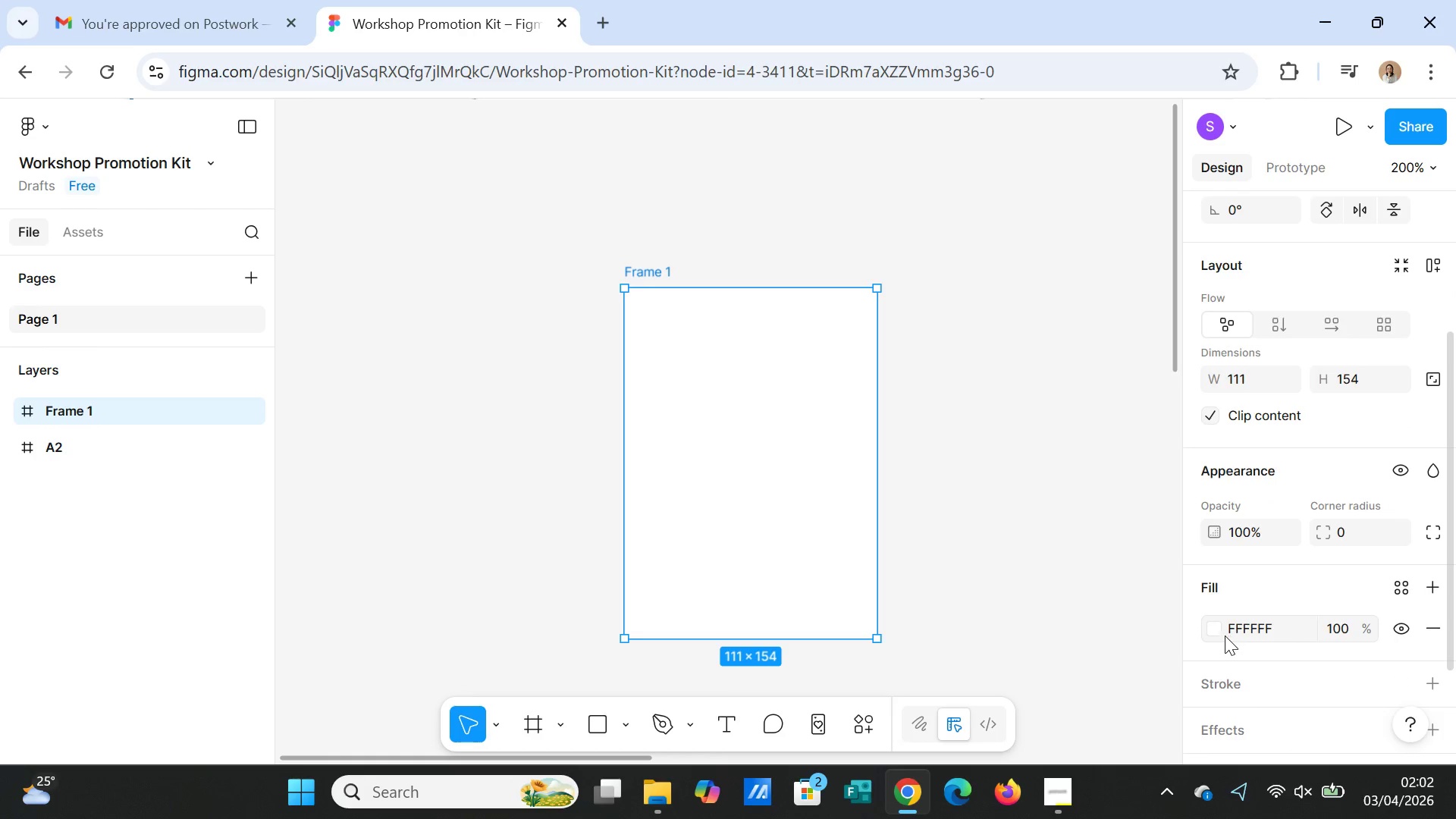 
left_click([1214, 630])
 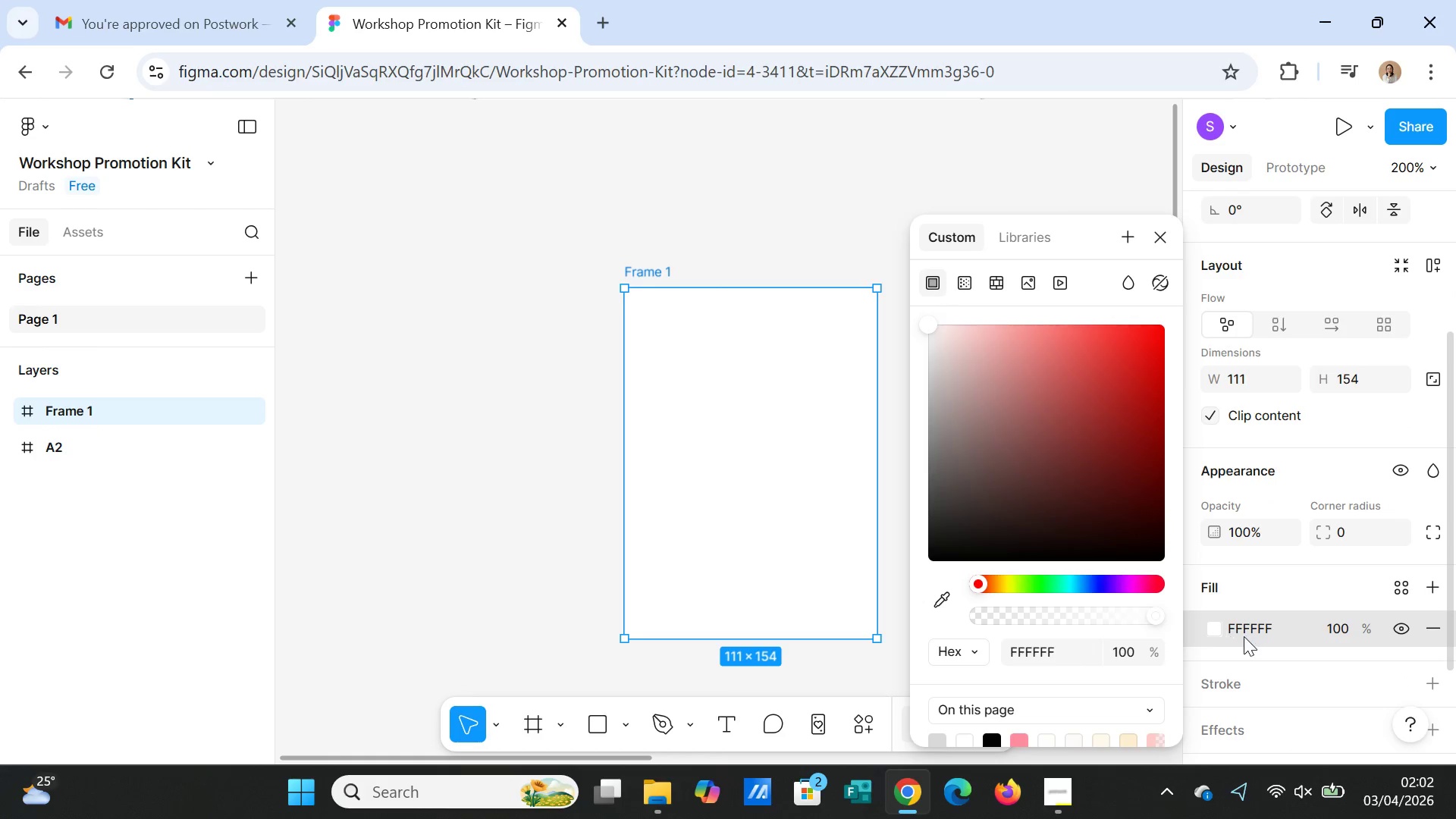 
left_click([1245, 636])
 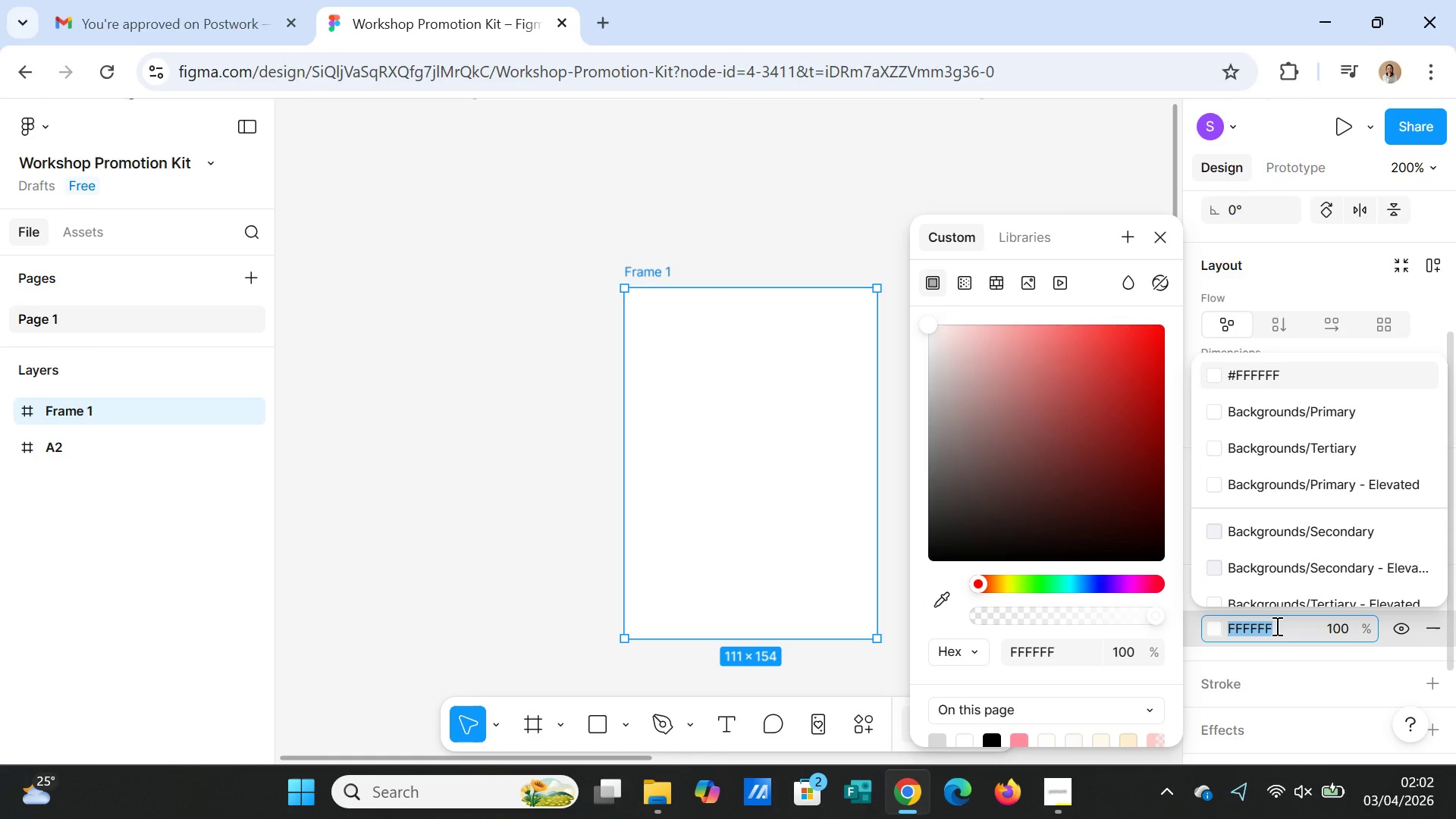 
left_click([1276, 626])
 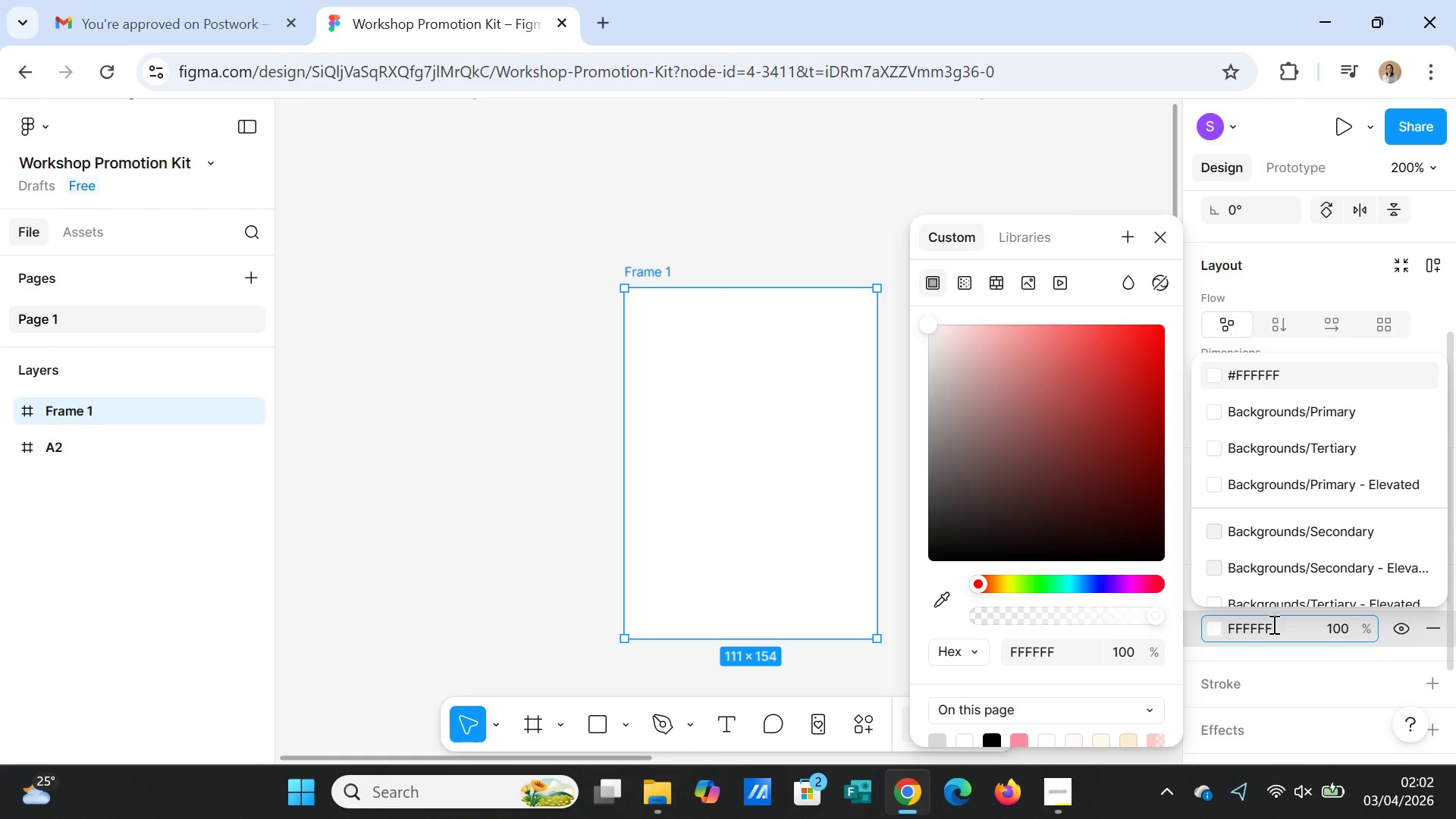 
double_click([1272, 624])
 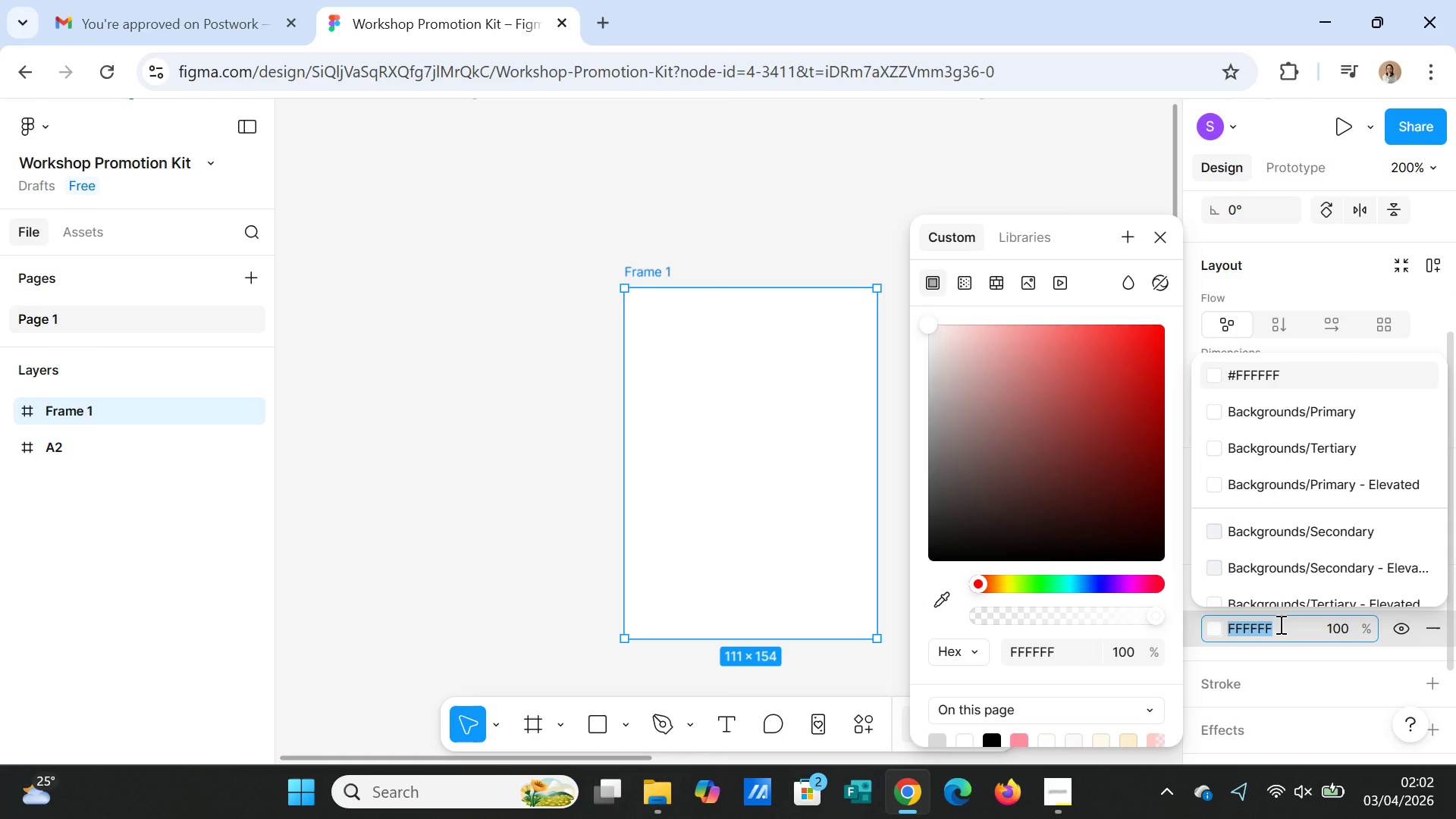 
wait(16.05)
 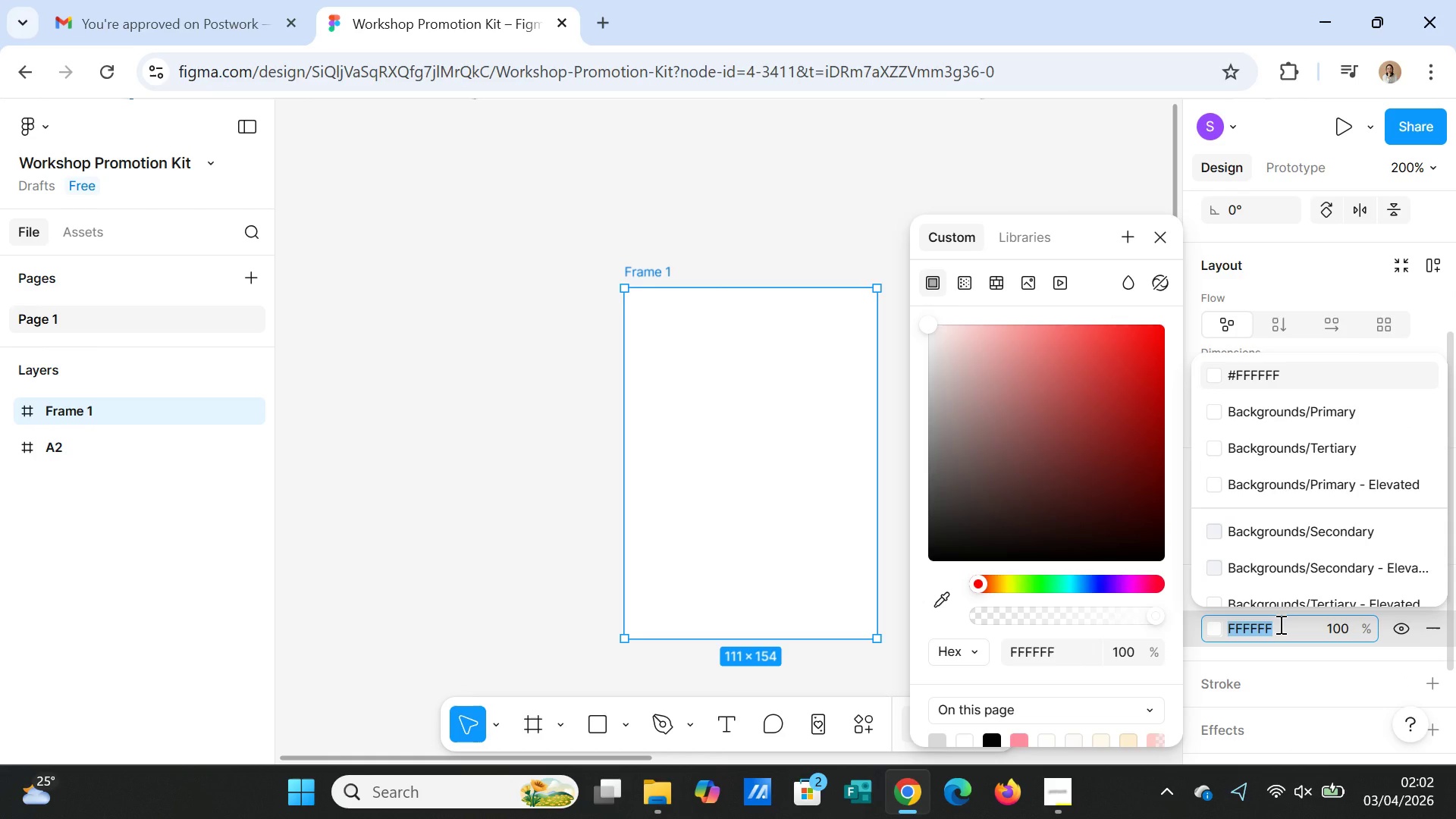 
mouse_move([1168, 778])
 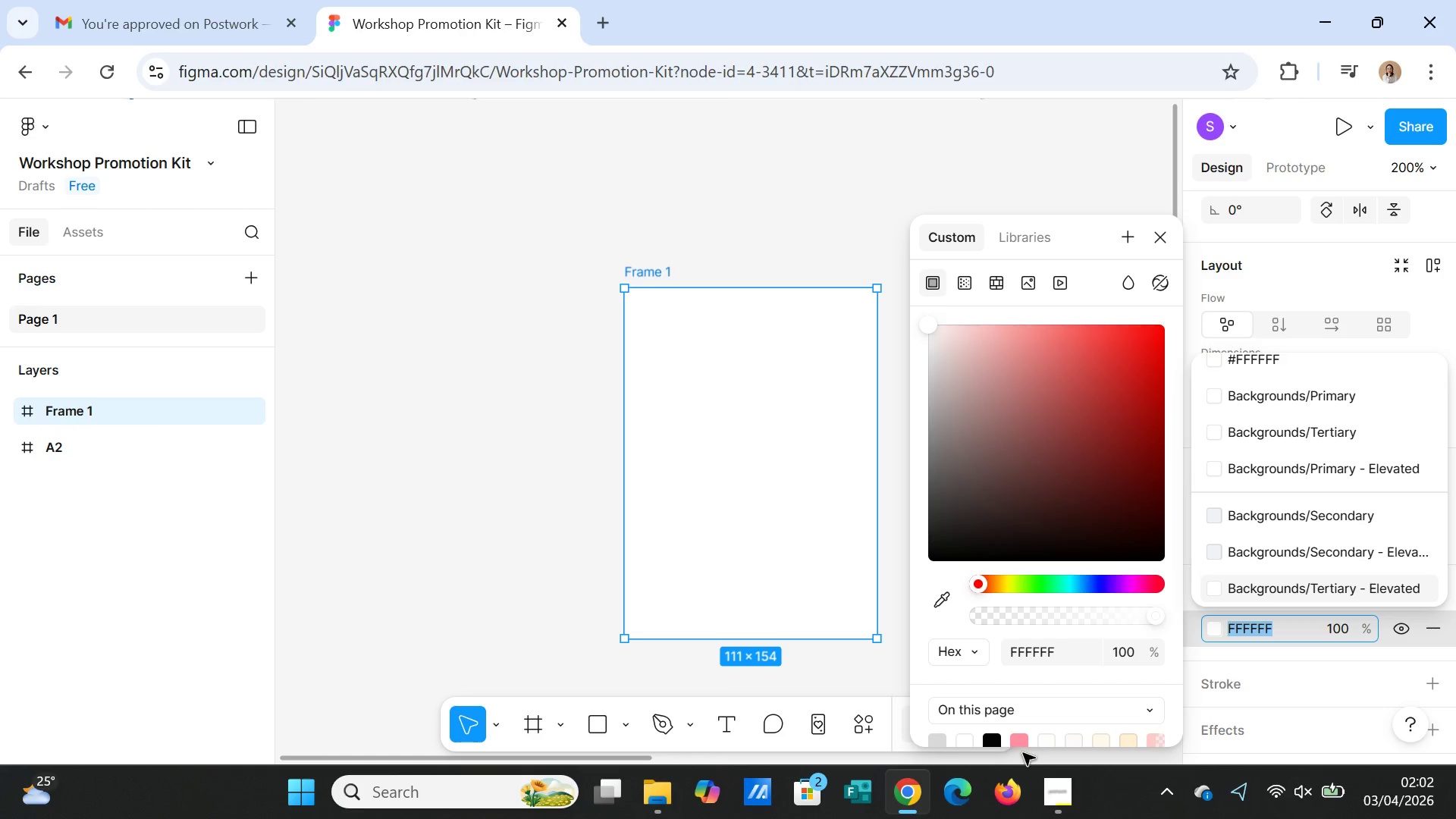 
mouse_move([1017, 773])
 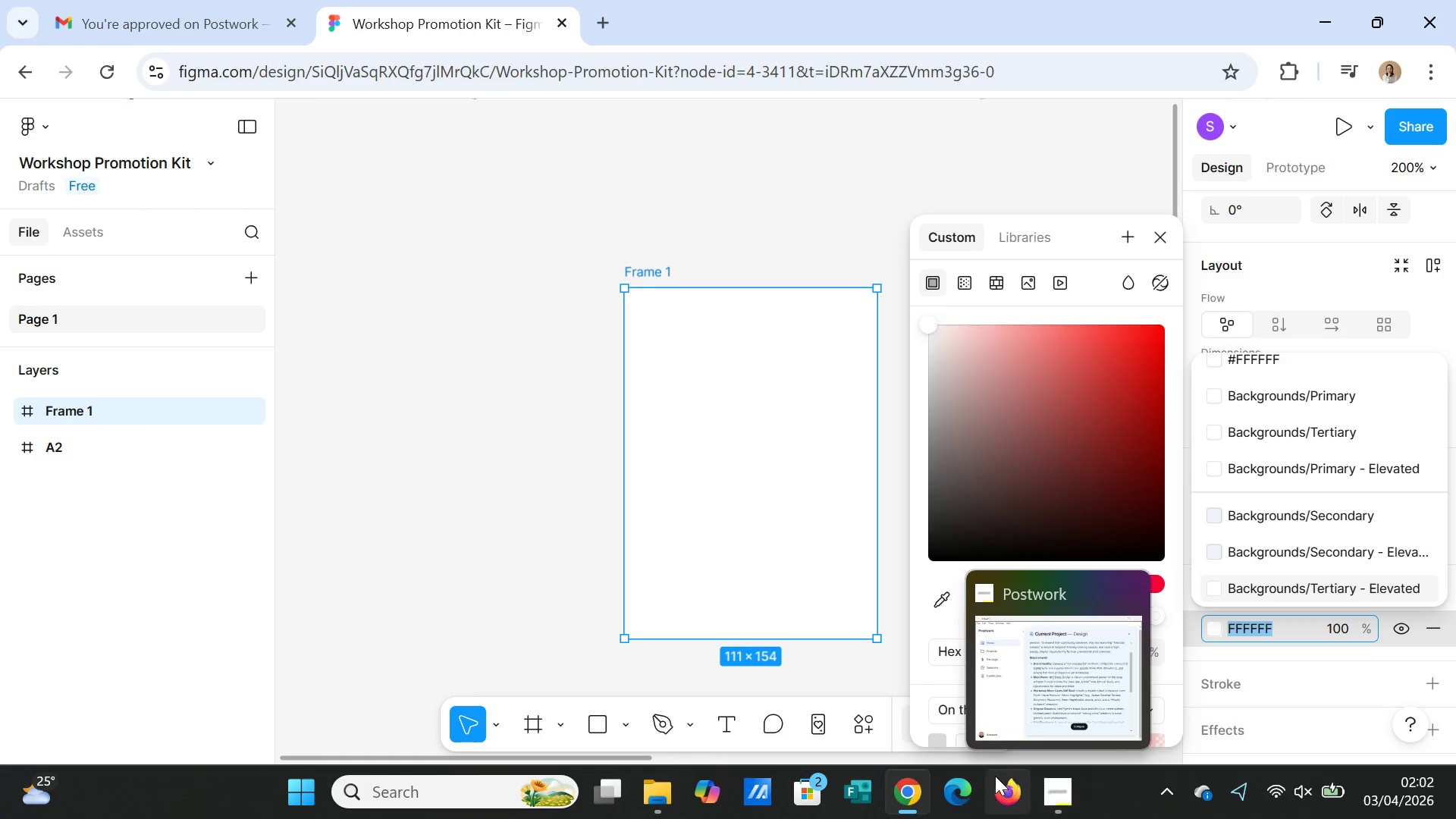 
mouse_move([1029, 774])
 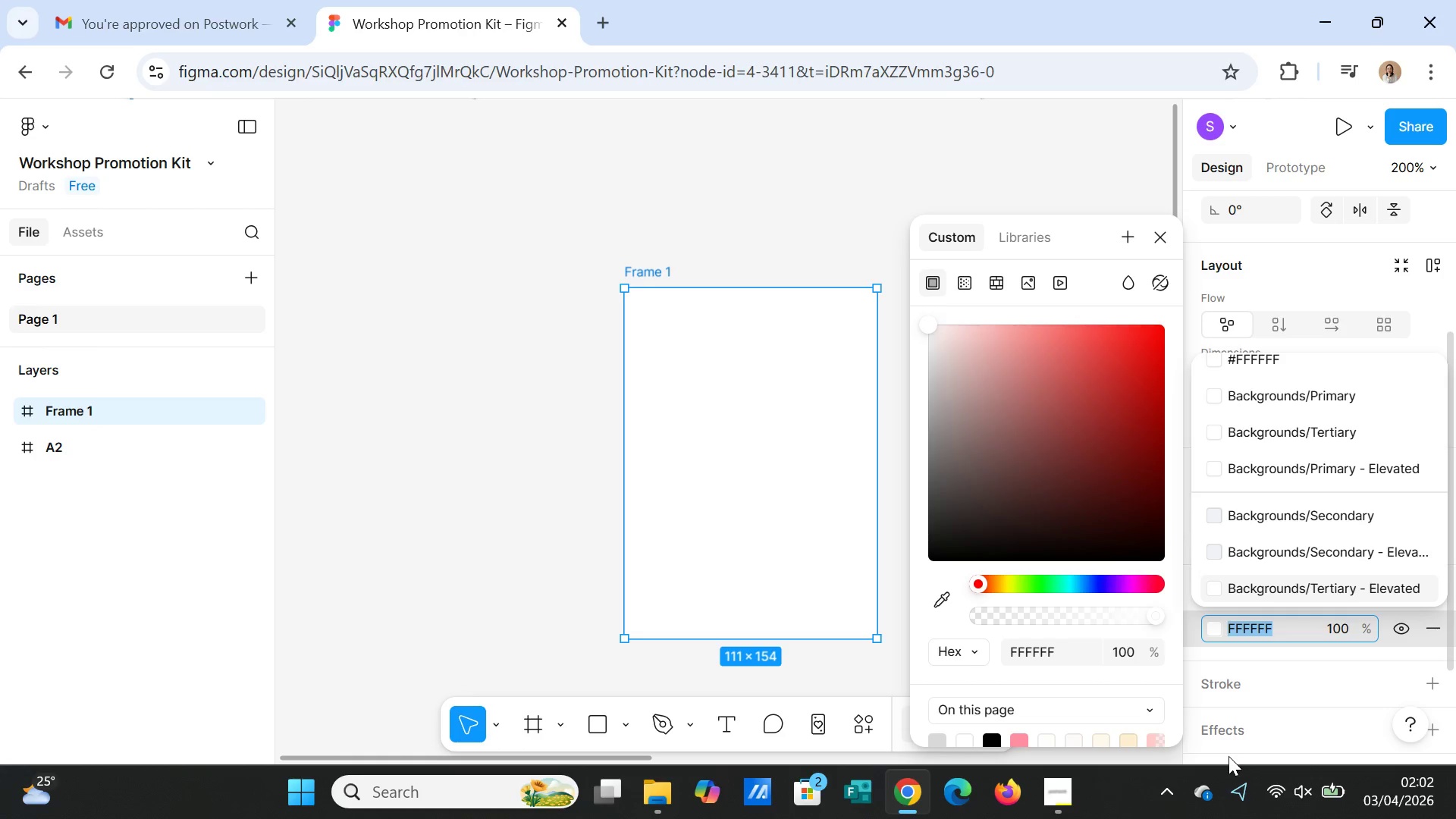 
mouse_move([1215, 781])
 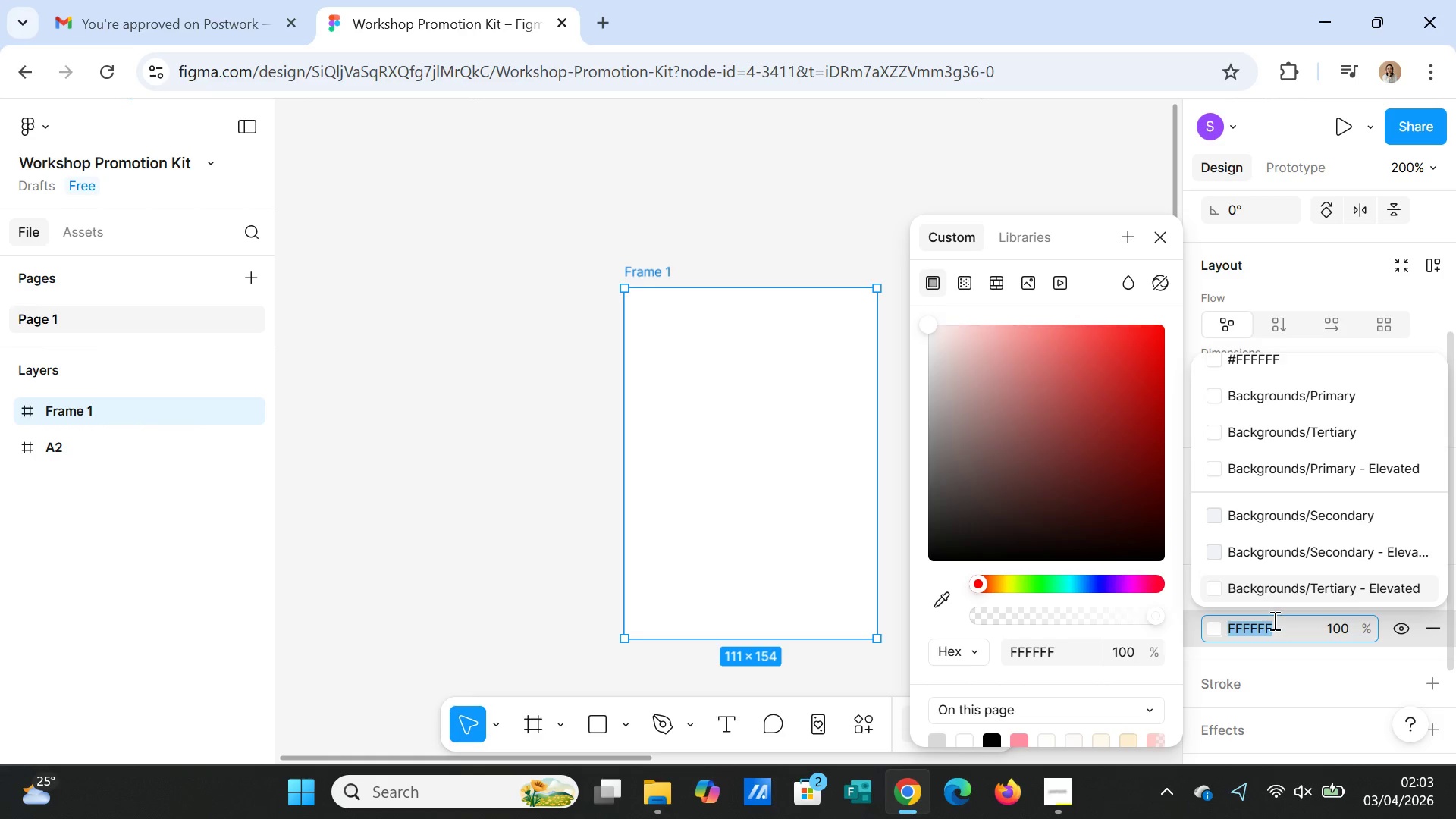 
type(F9)
 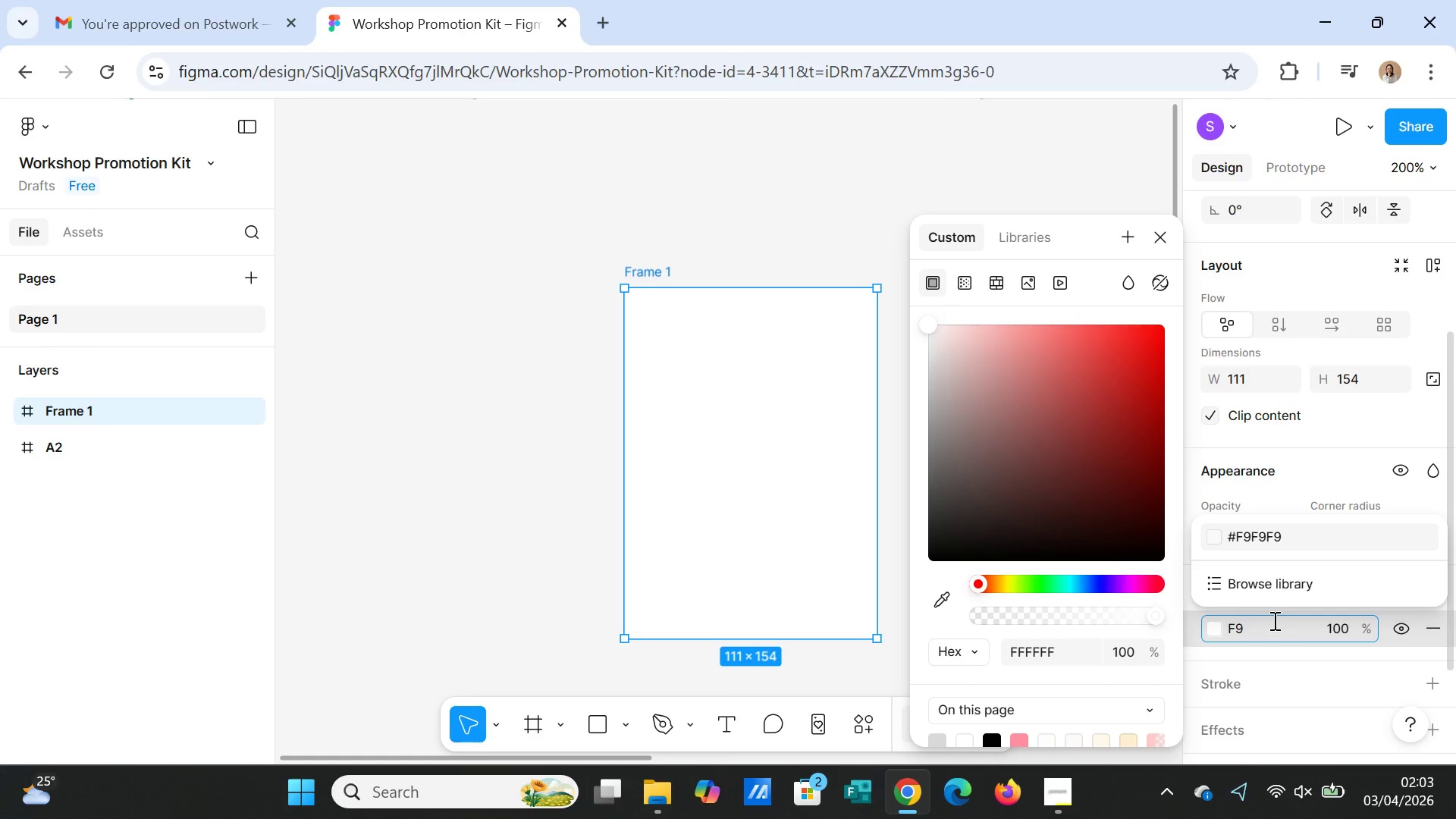 
wait(8.8)
 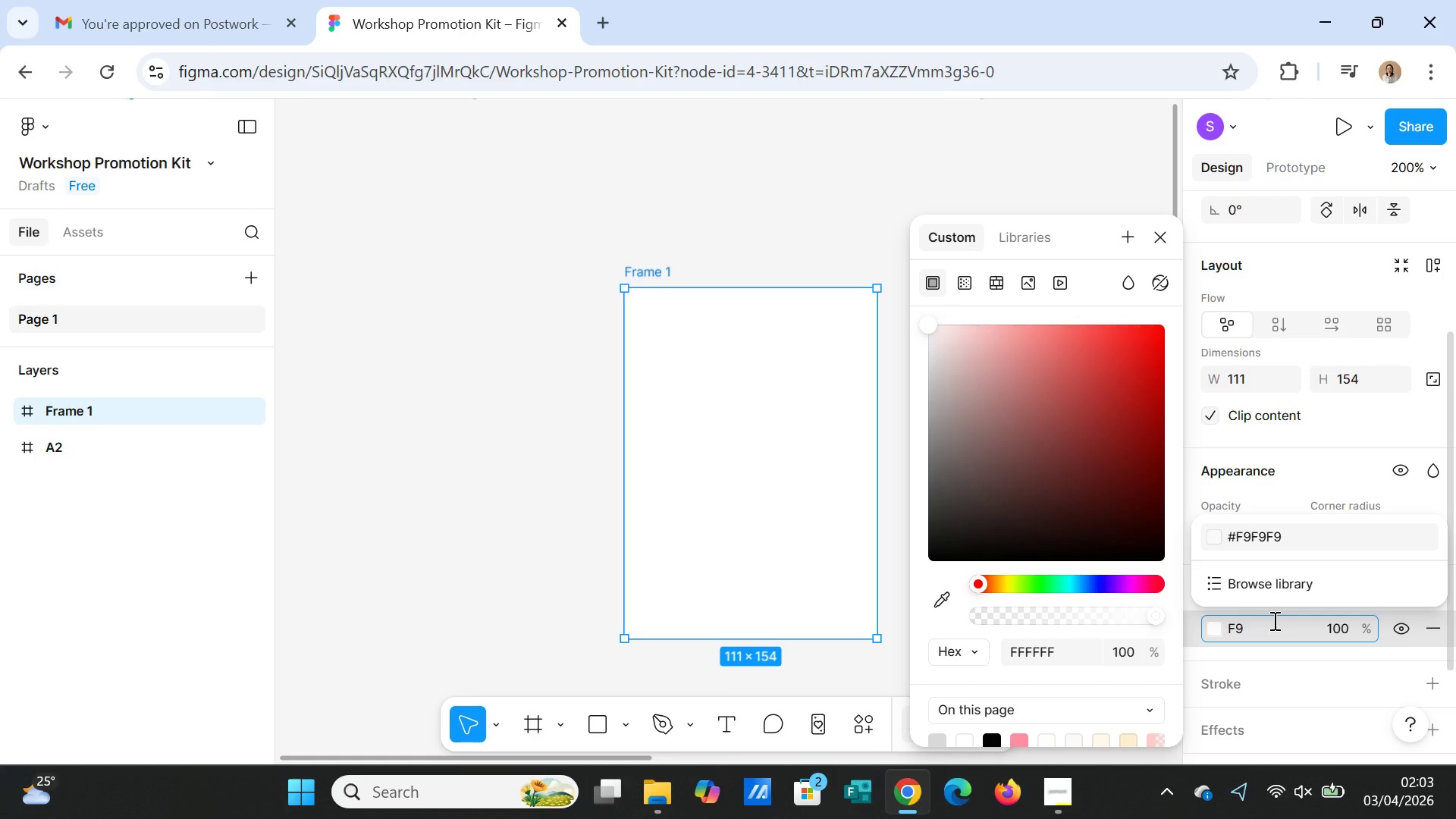 
key(Backspace)
type(FF9)
 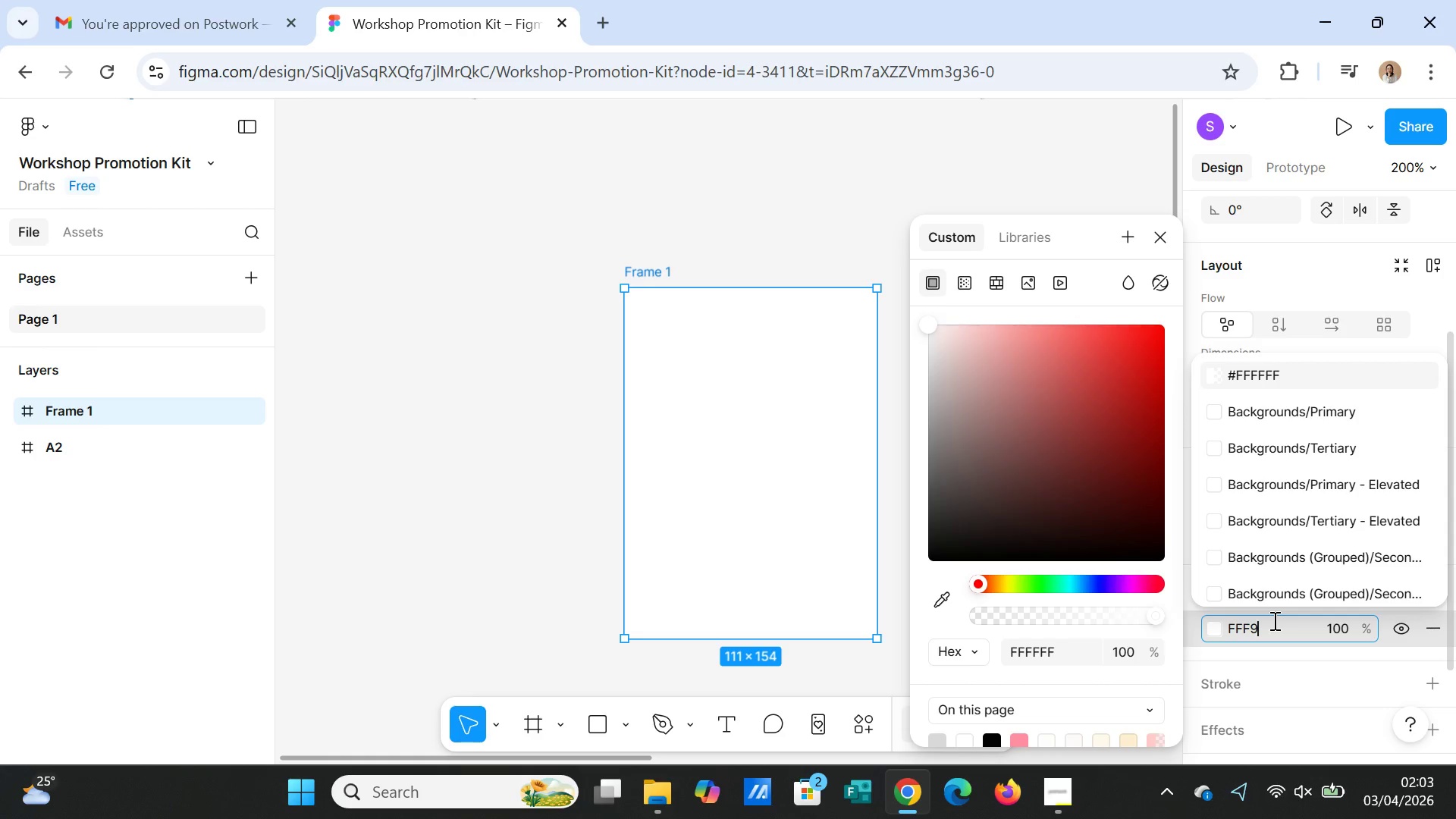 
type(ED)
 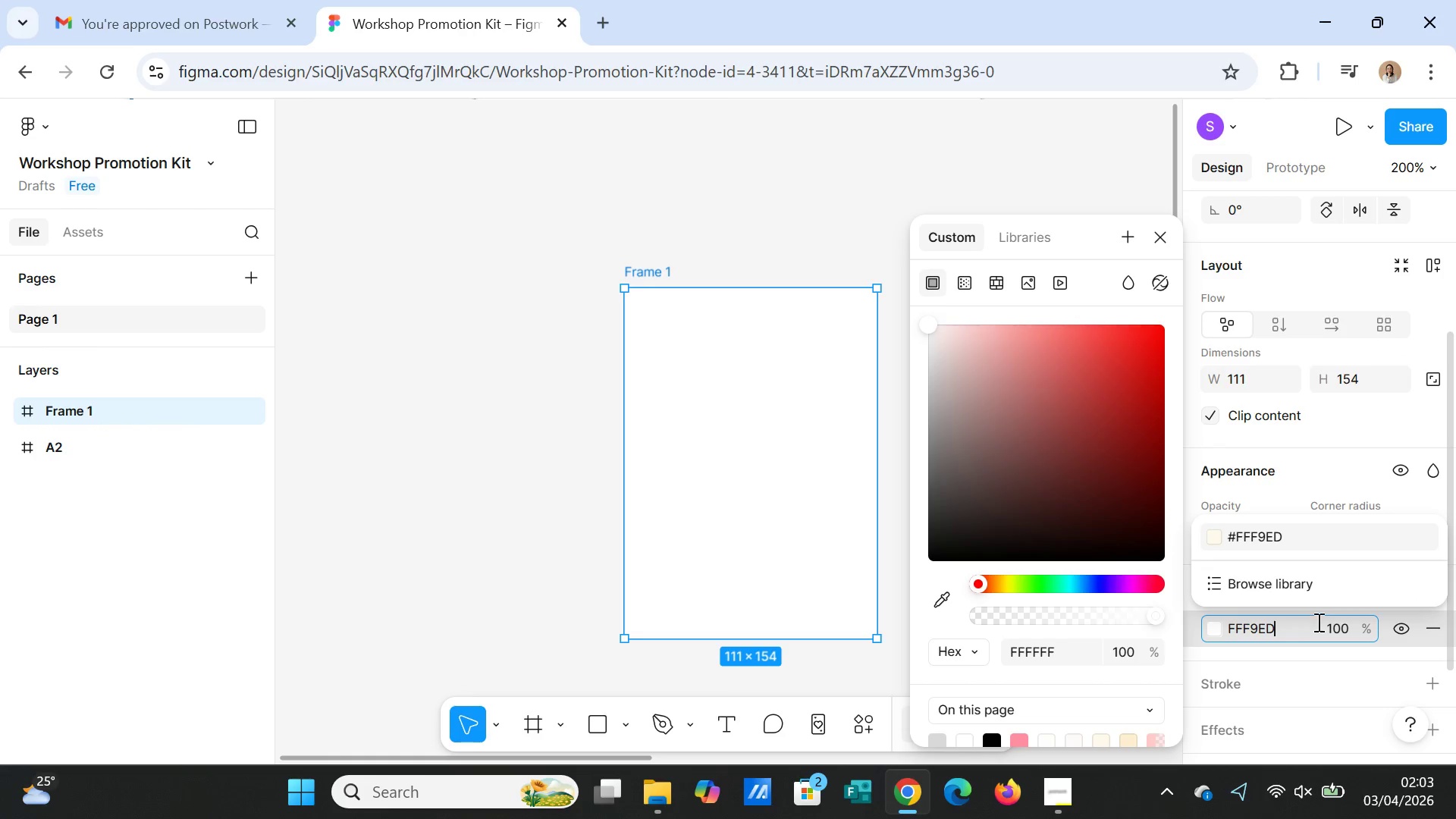 
left_click([1242, 535])
 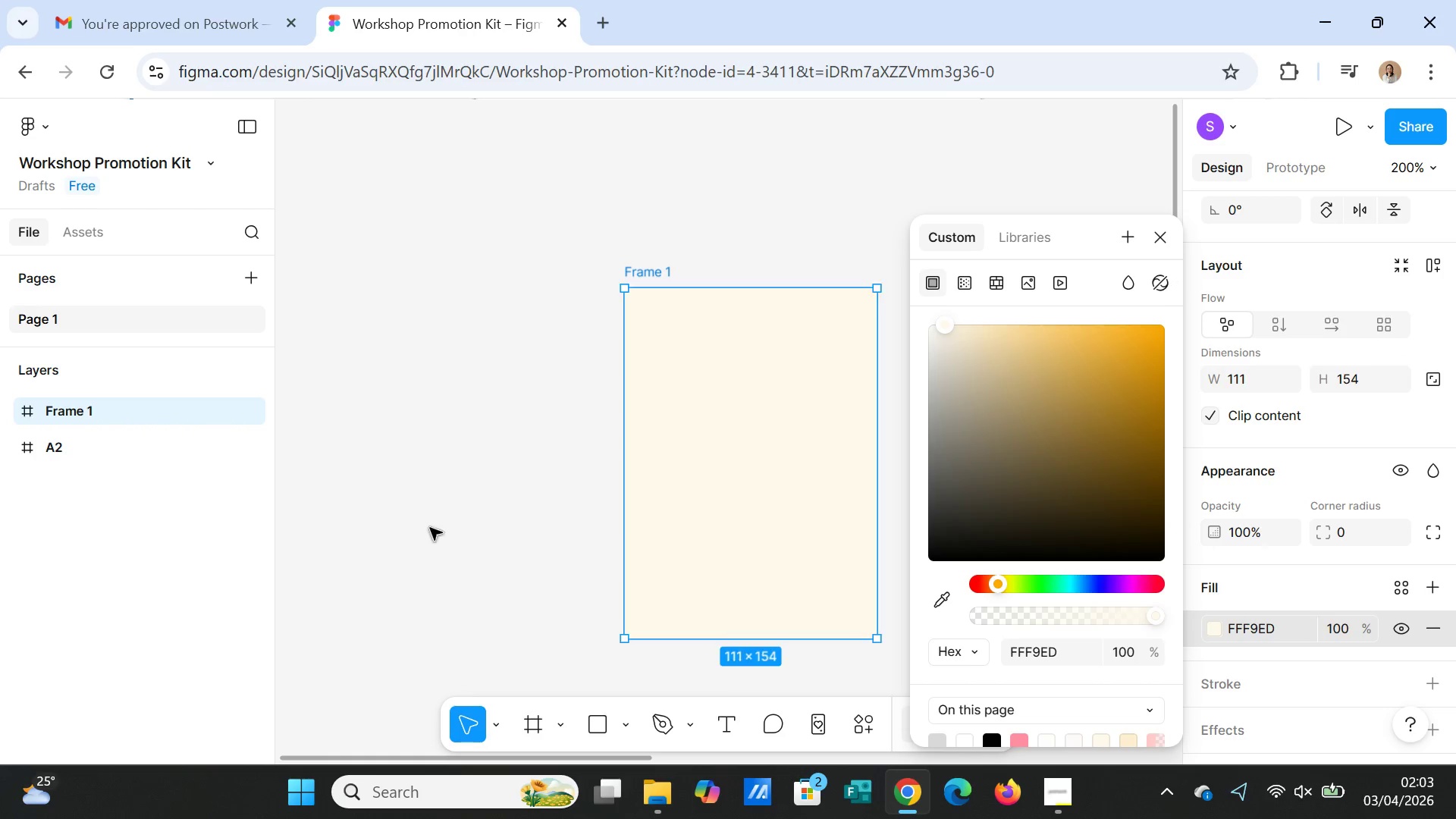 
left_click([419, 495])
 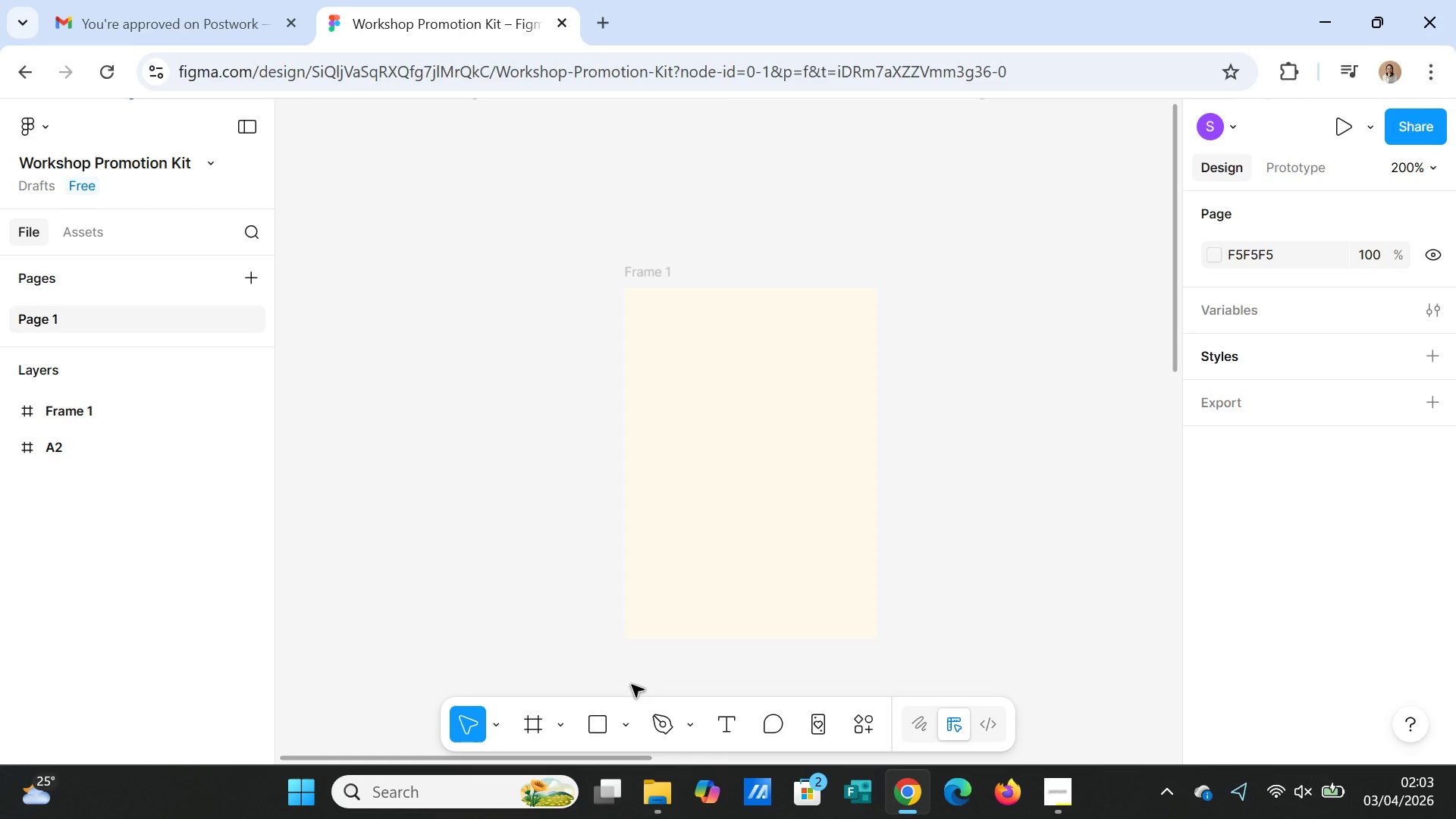 
wait(5.58)
 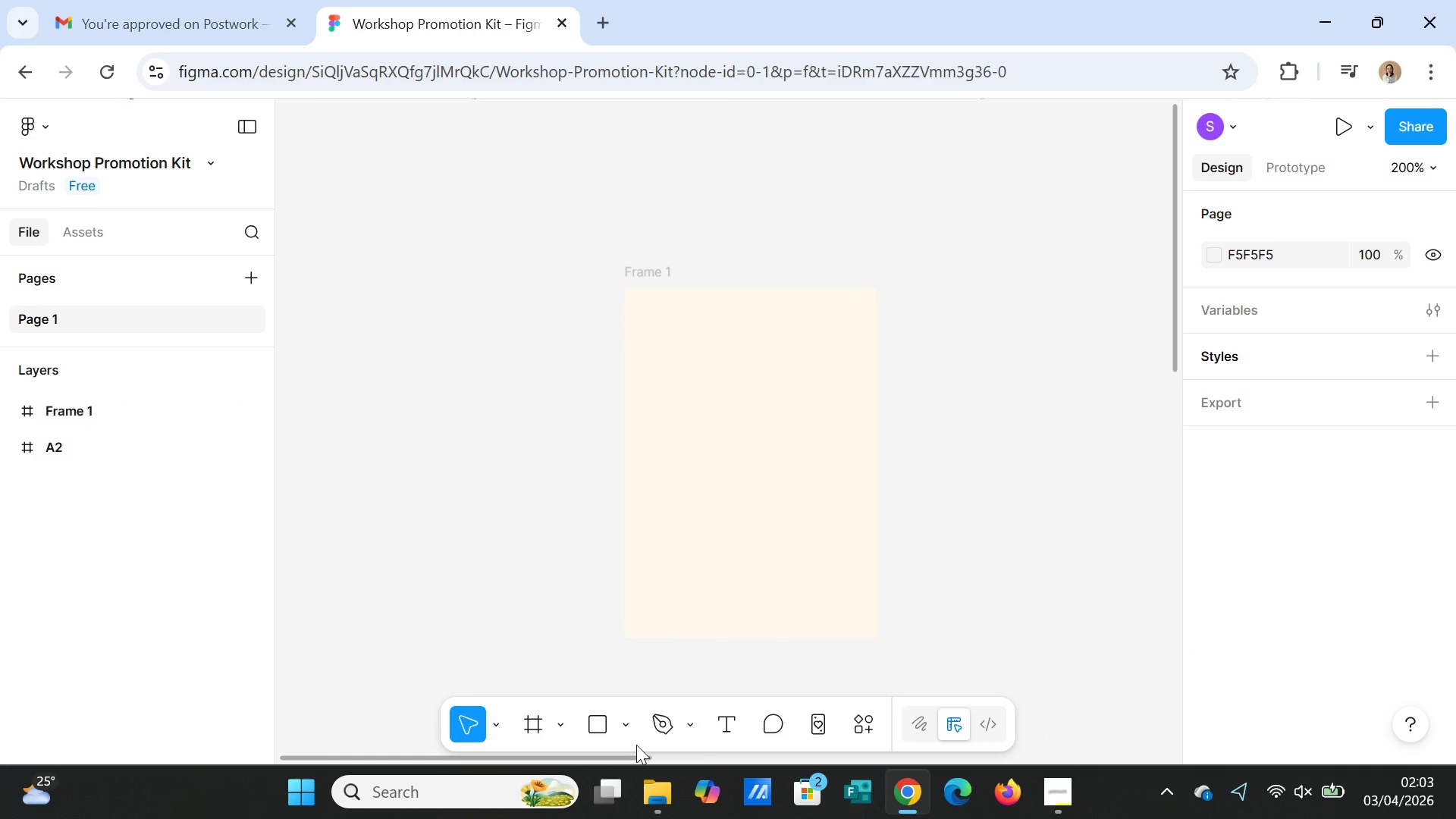 
left_click([602, 722])
 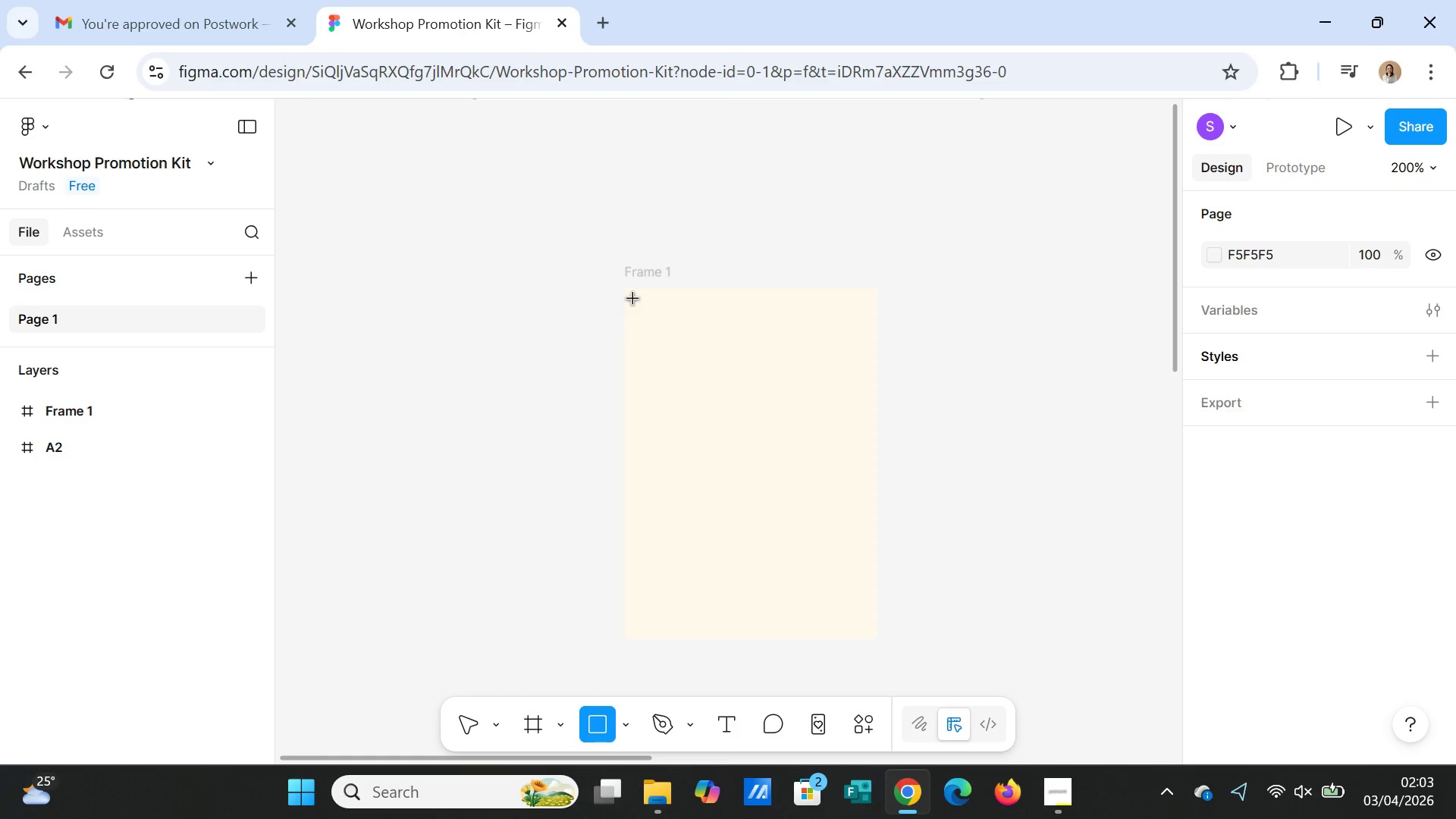 
left_click_drag(start_coordinate=[633, 294], to_coordinate=[866, 626])
 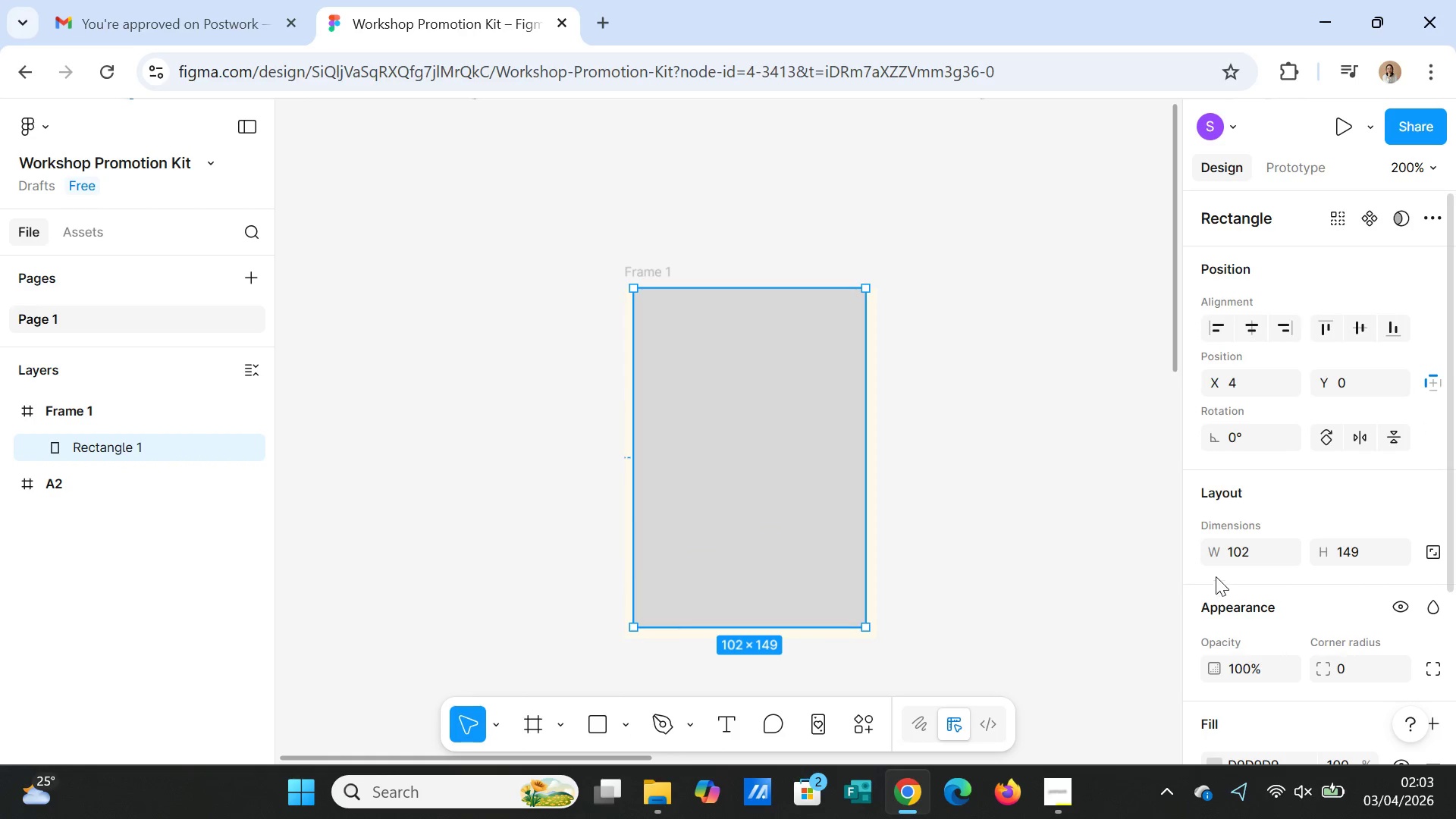 
left_click([1253, 552])
 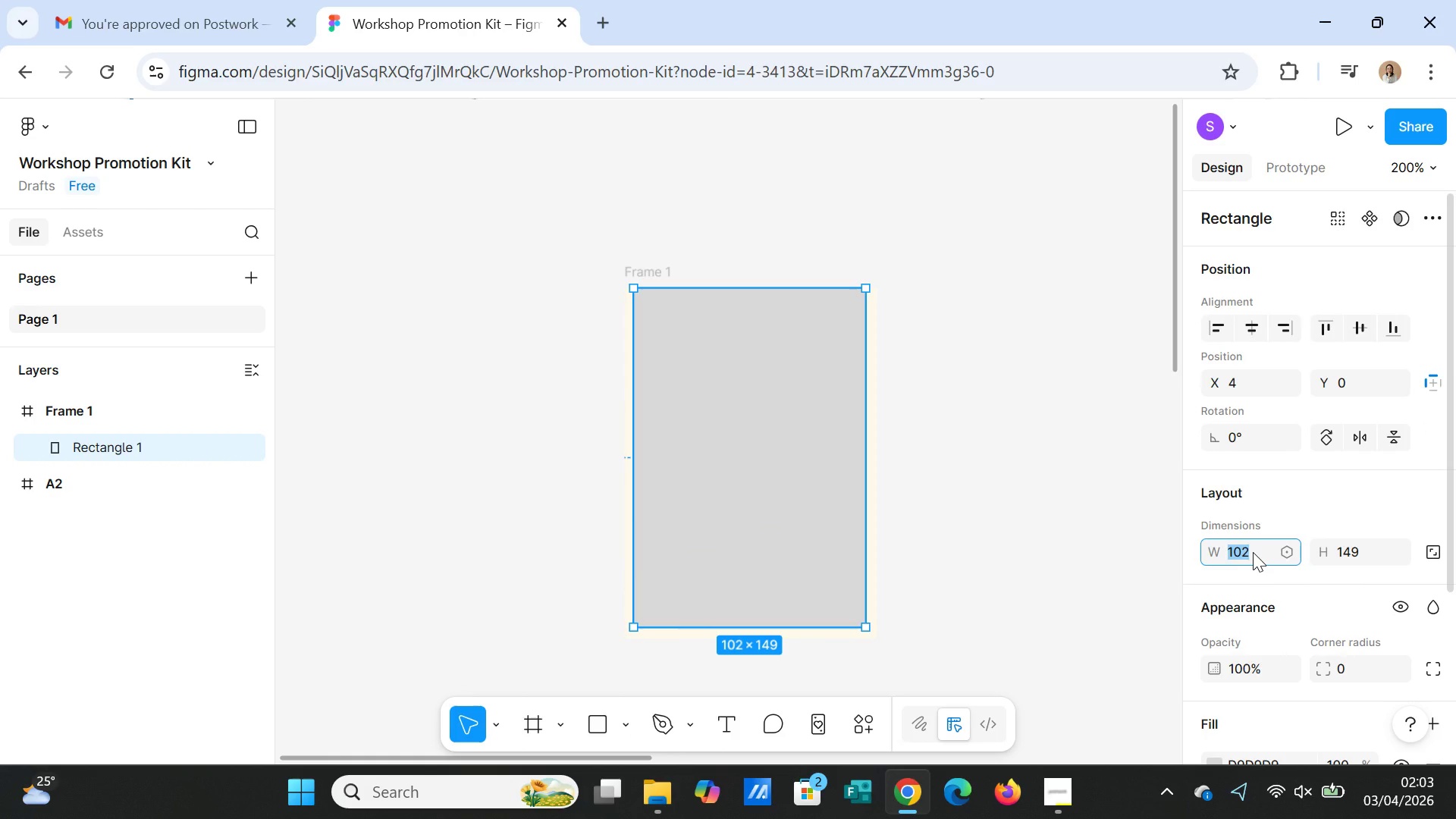 
wait(5.84)
 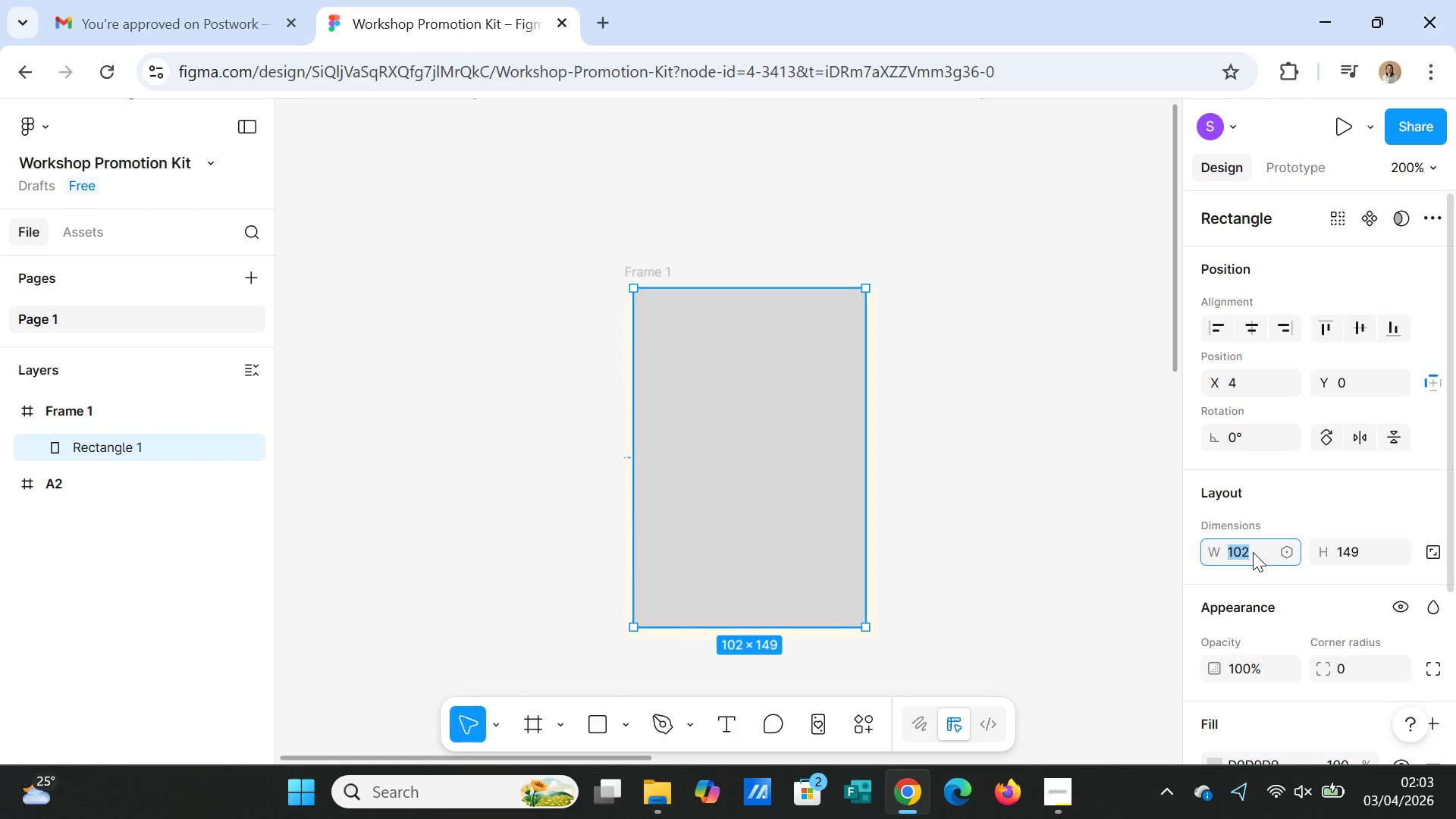 
type(105)
 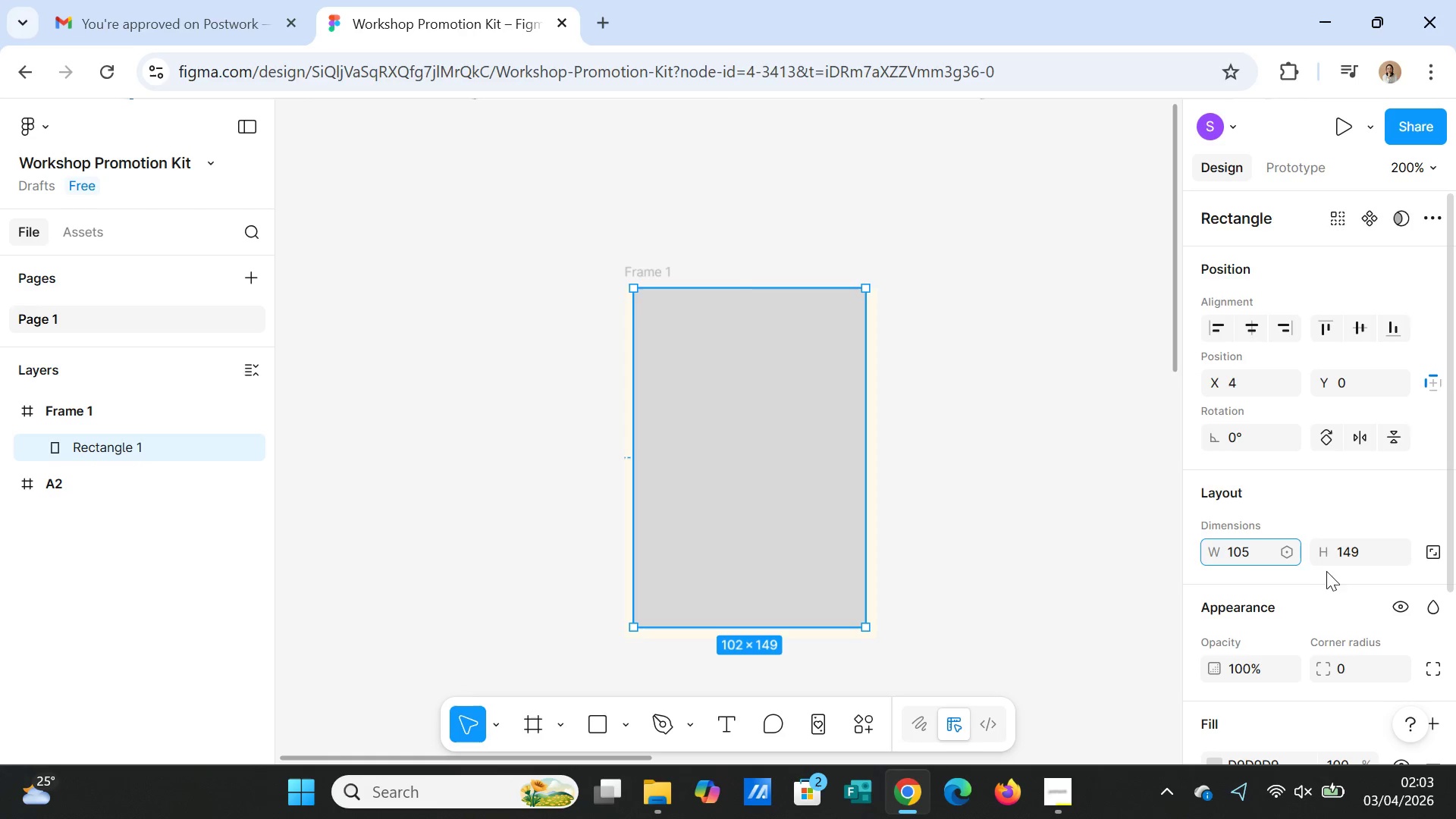 
left_click([1346, 552])
 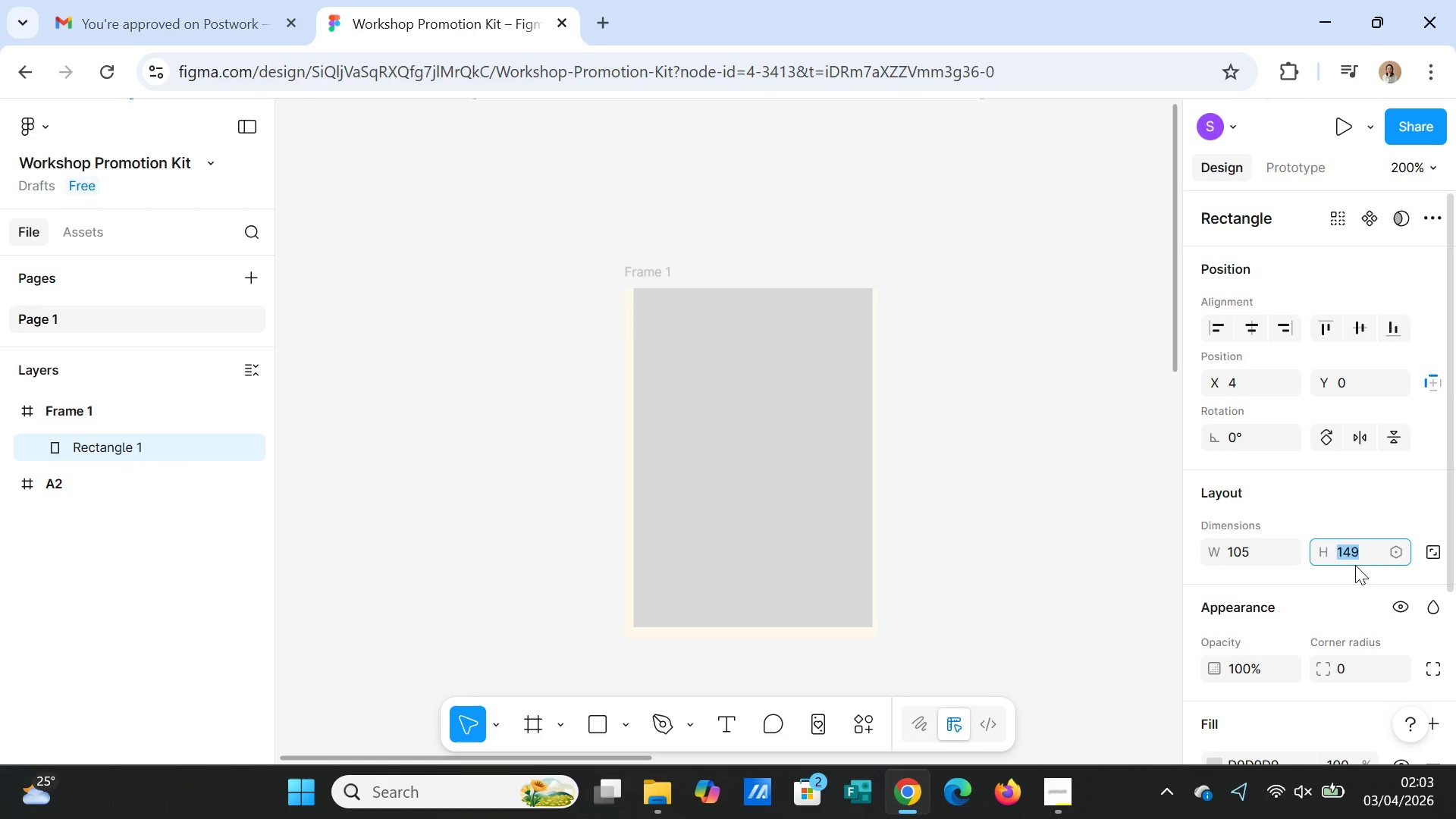 
type(148)
 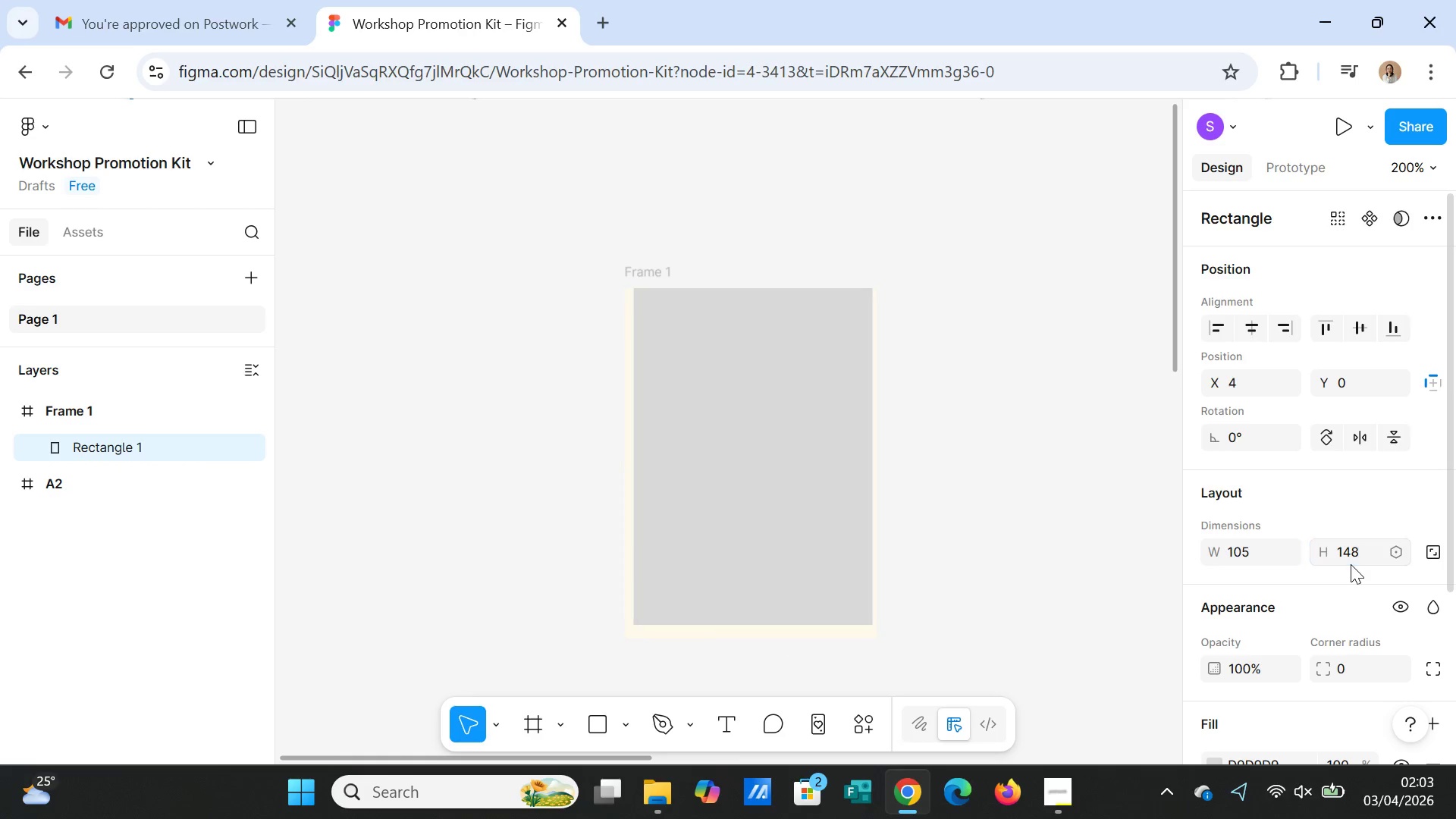 
key(Enter)
 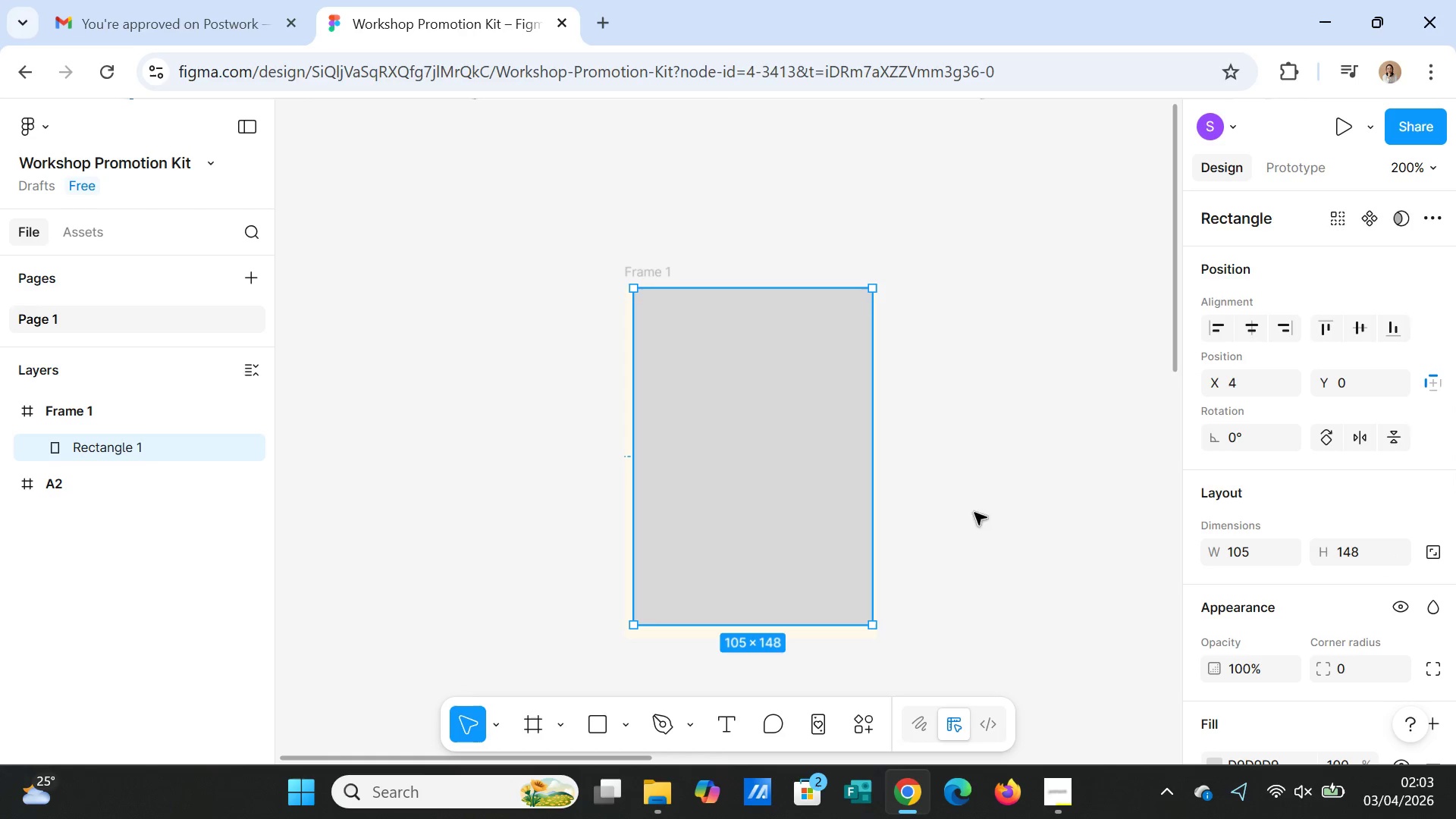 
left_click([1009, 513])
 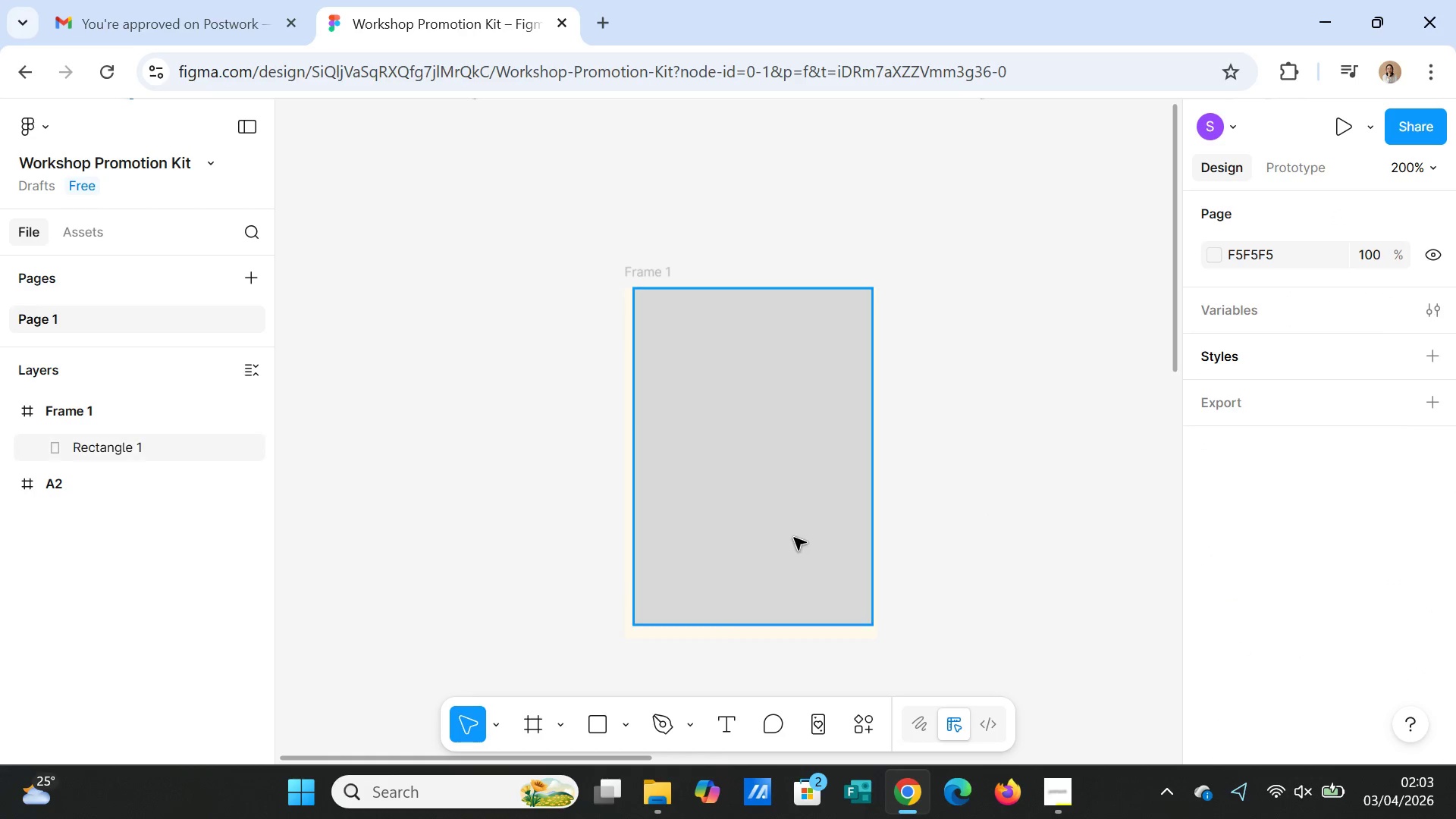 
left_click([789, 530])
 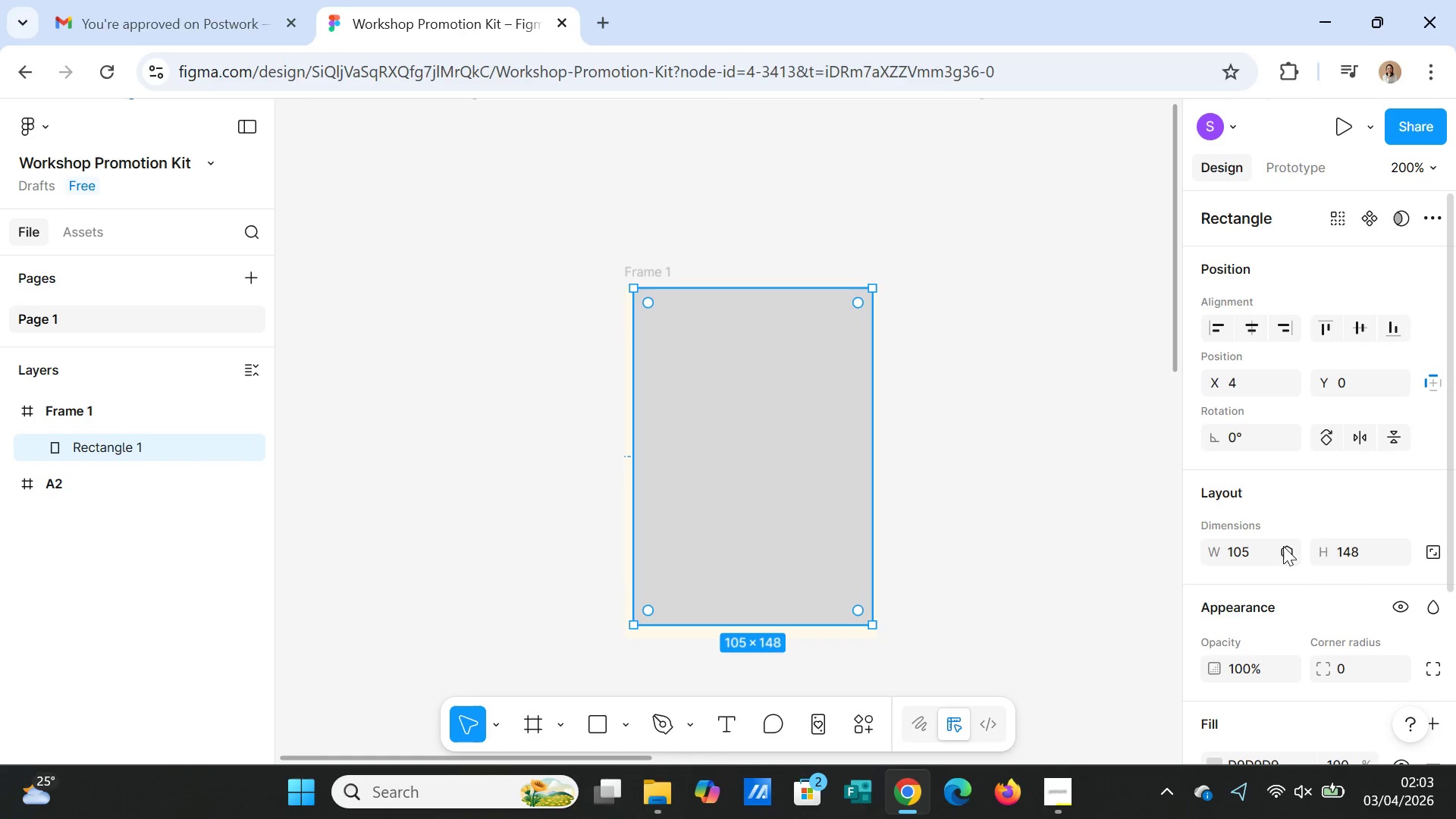 
scroll: coordinate [1279, 508], scroll_direction: up, amount: 1.0
 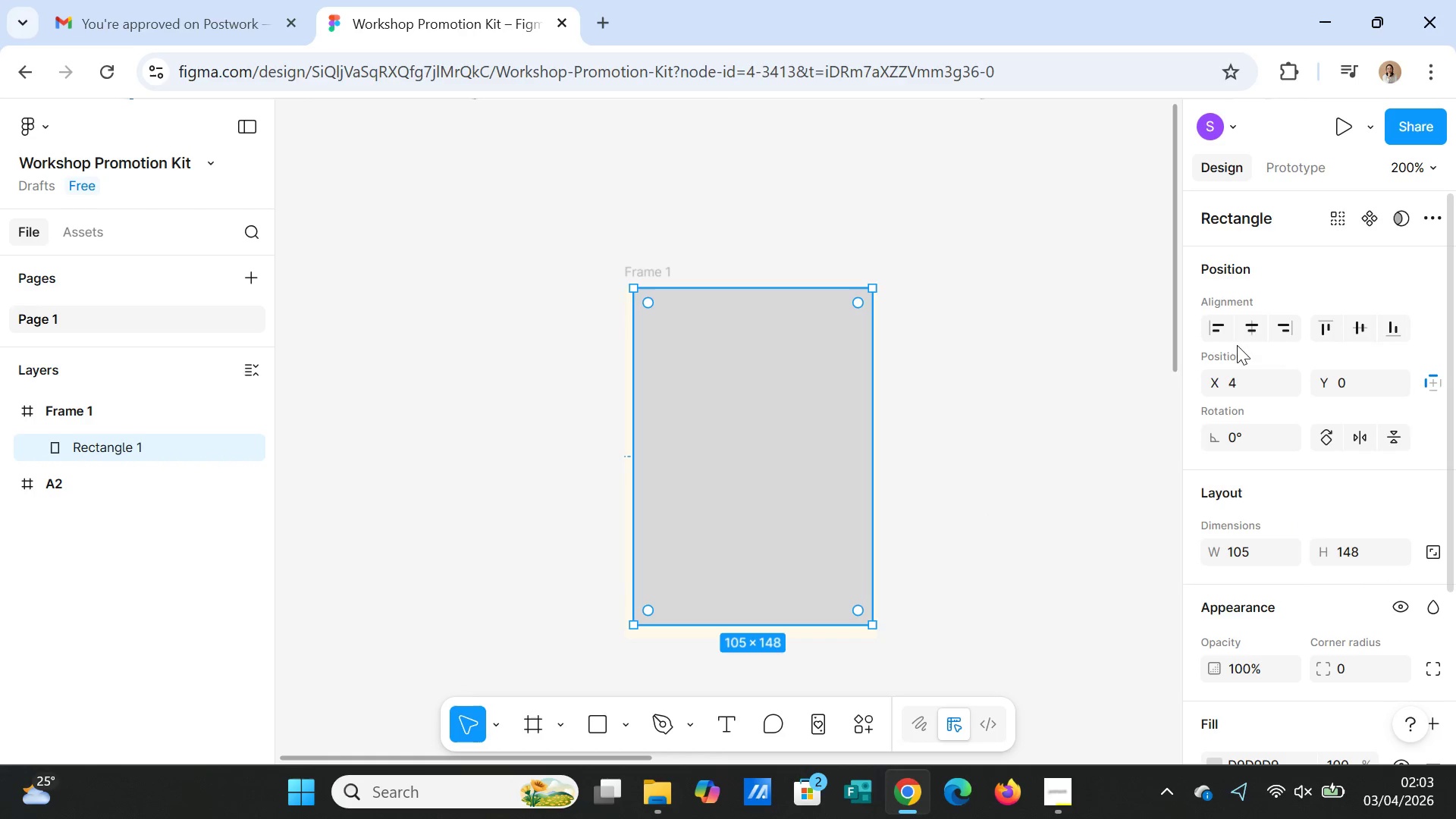 
left_click([1244, 327])
 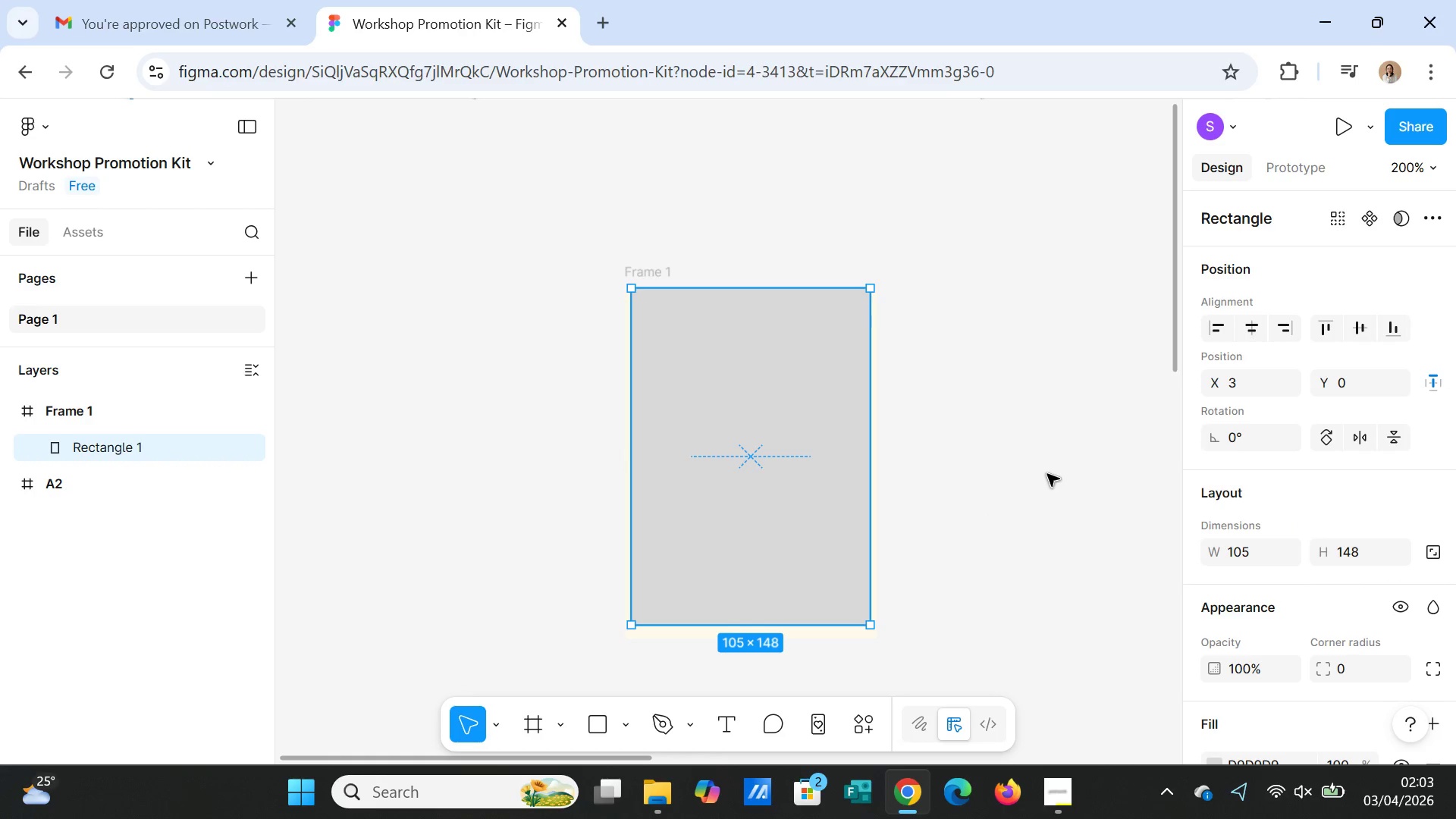 
left_click([1052, 491])
 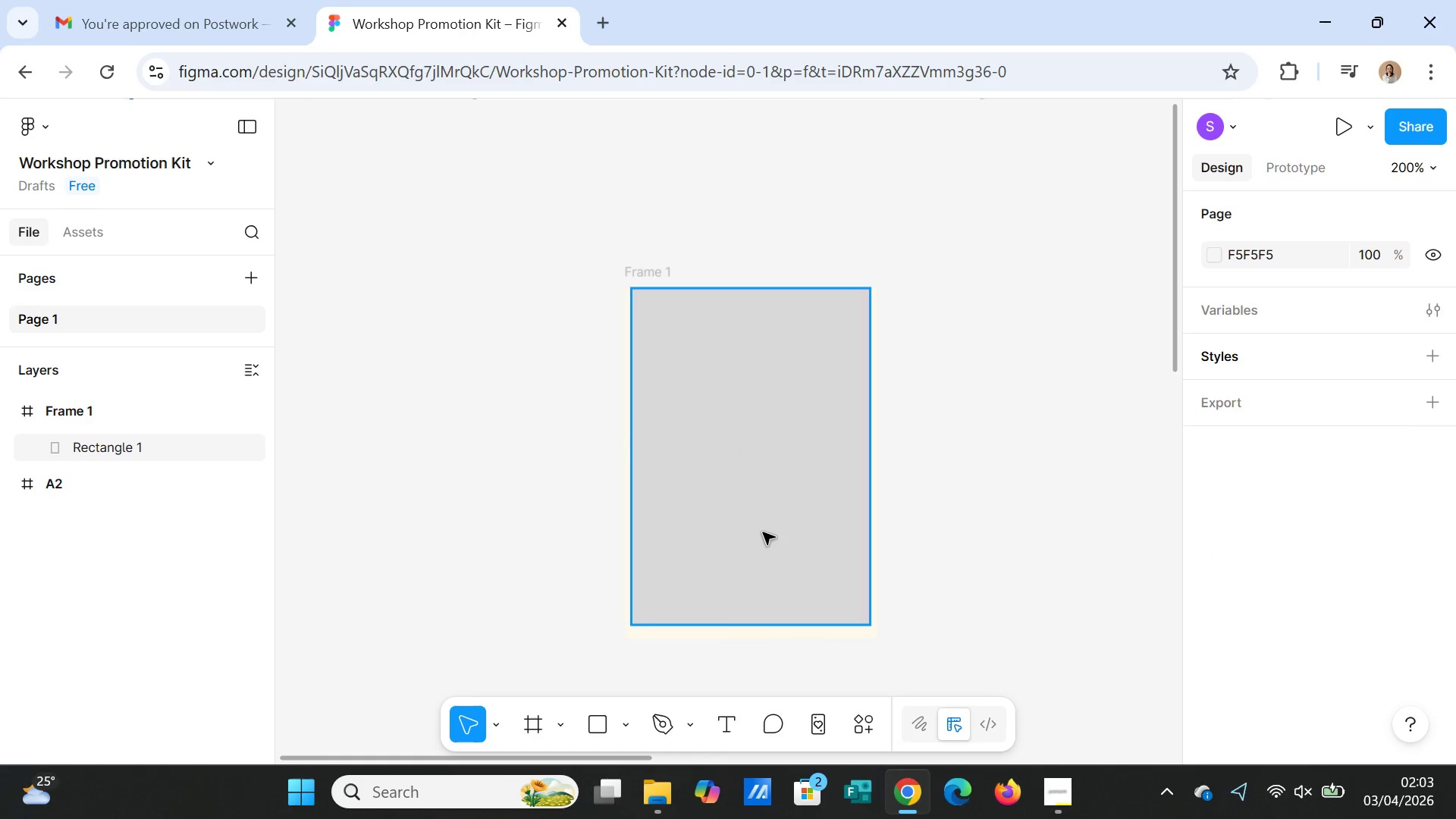 
left_click_drag(start_coordinate=[758, 523], to_coordinate=[758, 531])
 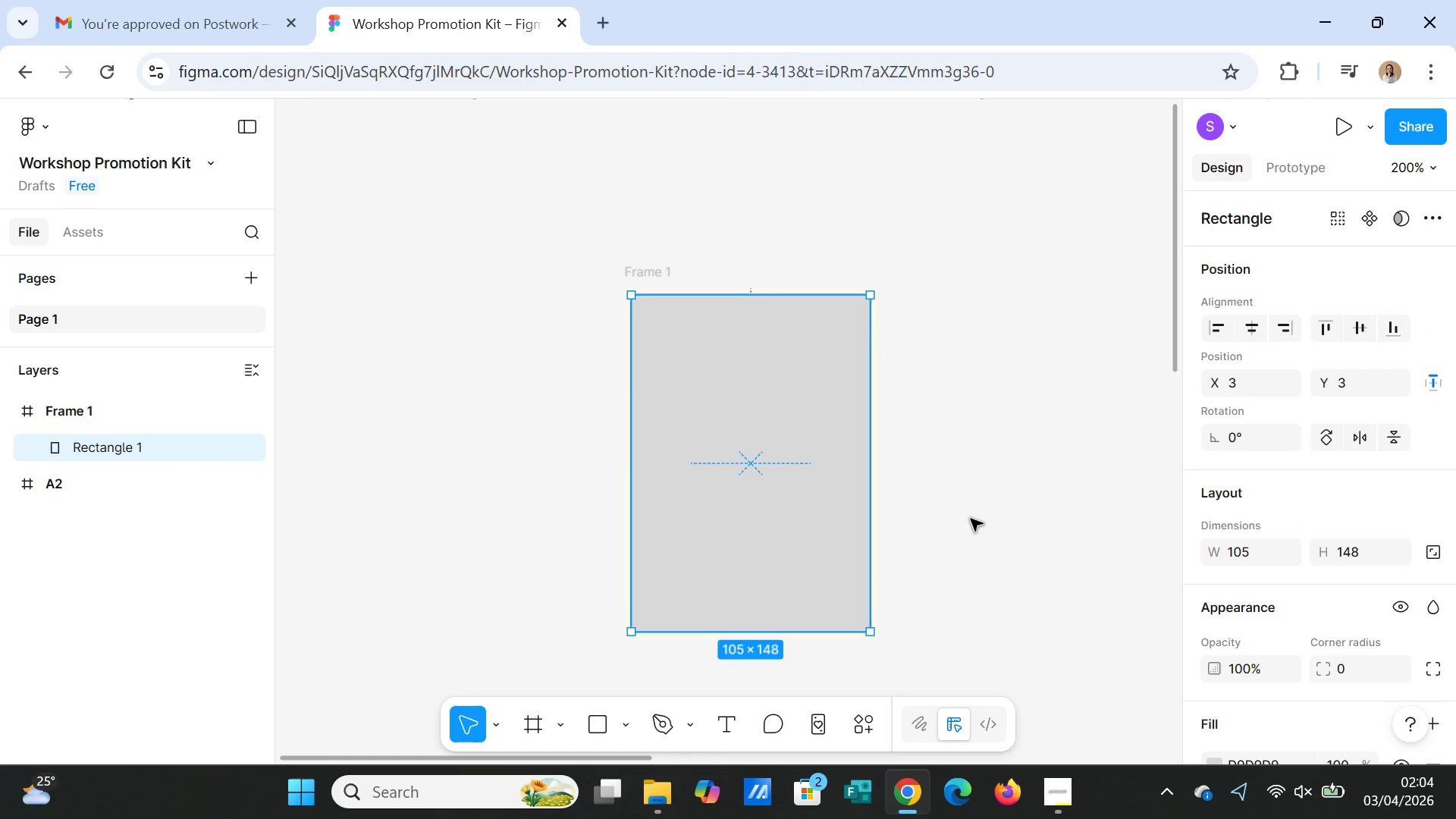 
left_click([971, 519])
 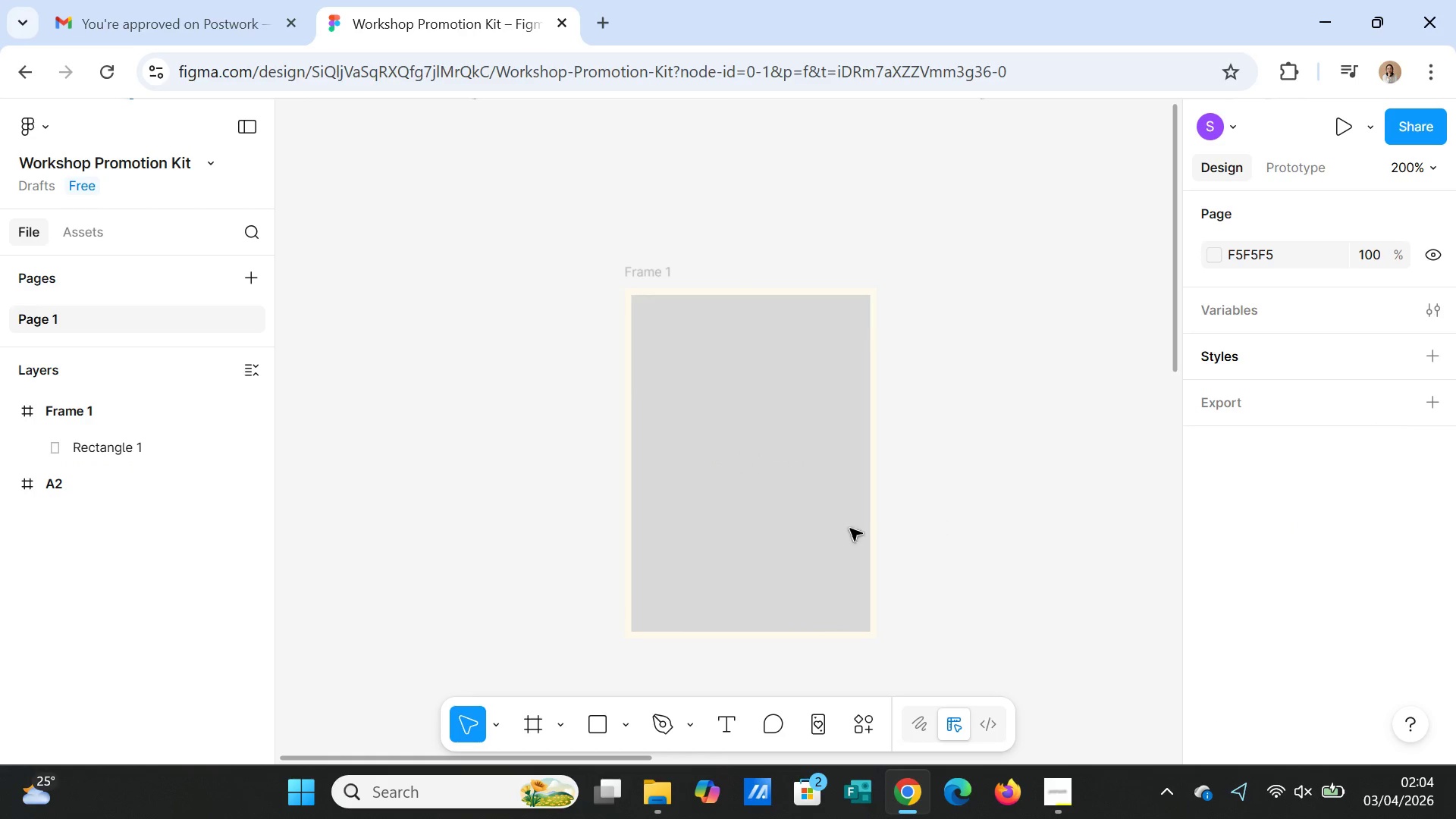 
left_click([817, 524])
 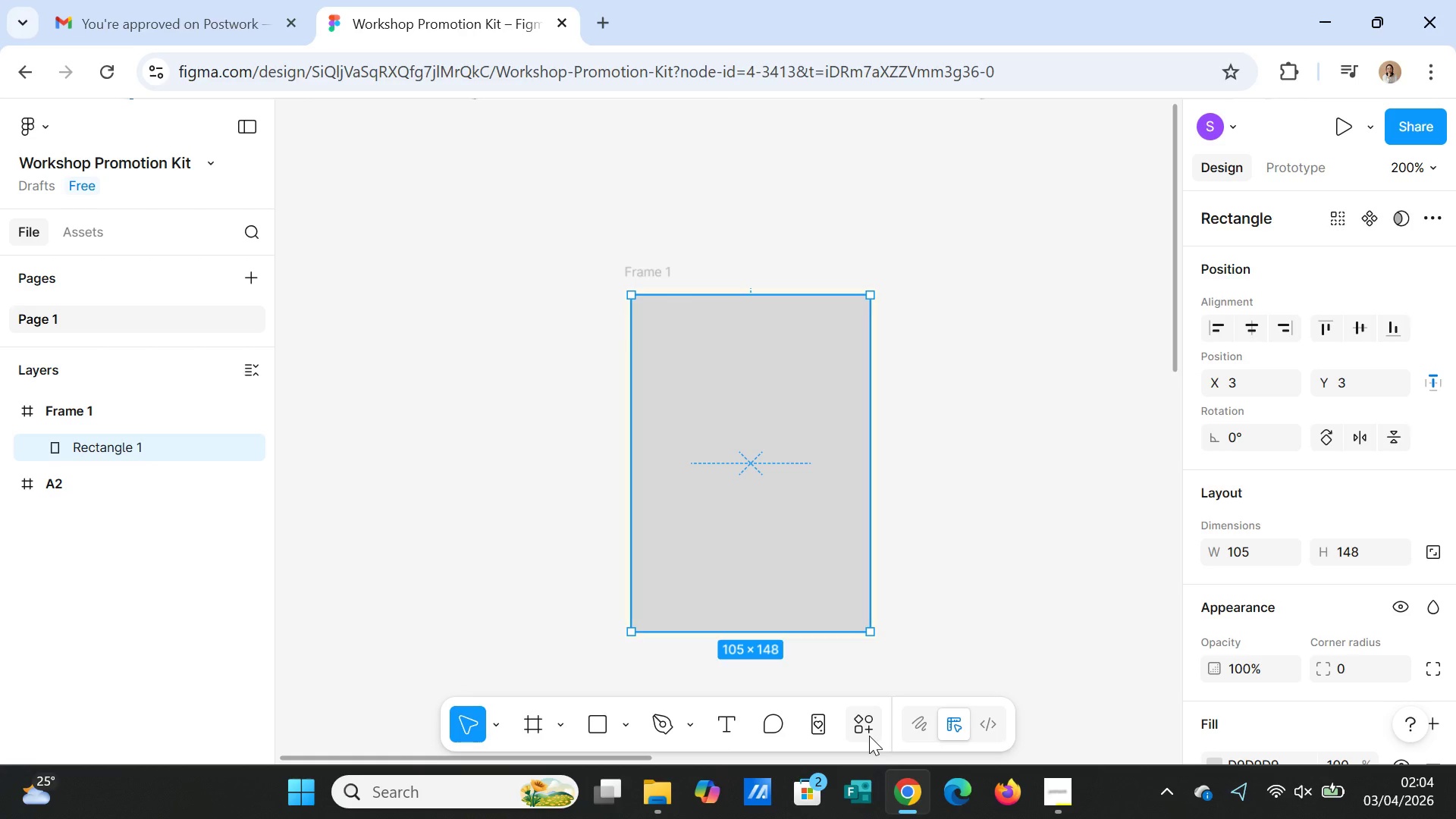 
left_click([869, 736])
 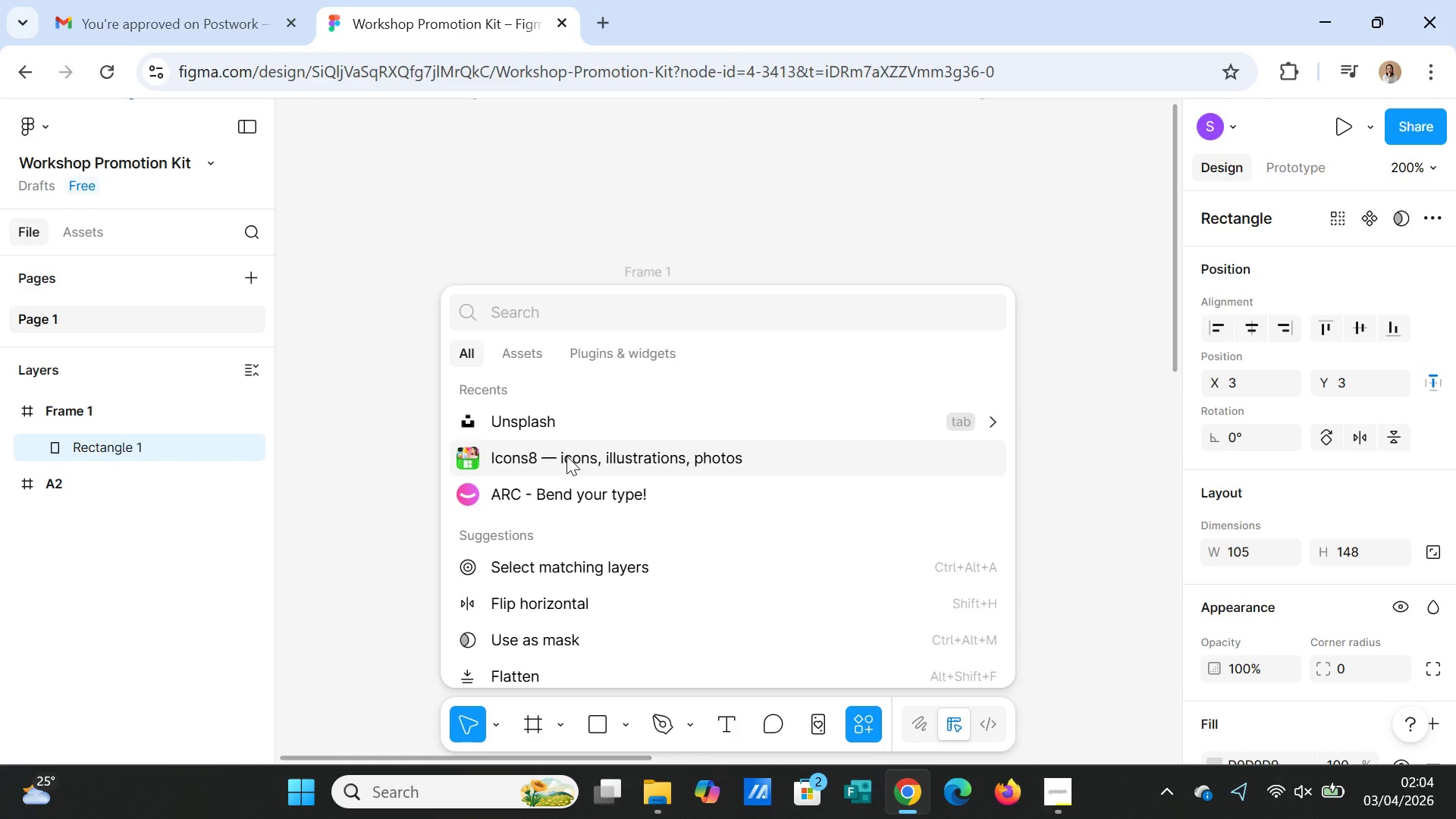 
left_click([564, 425])
 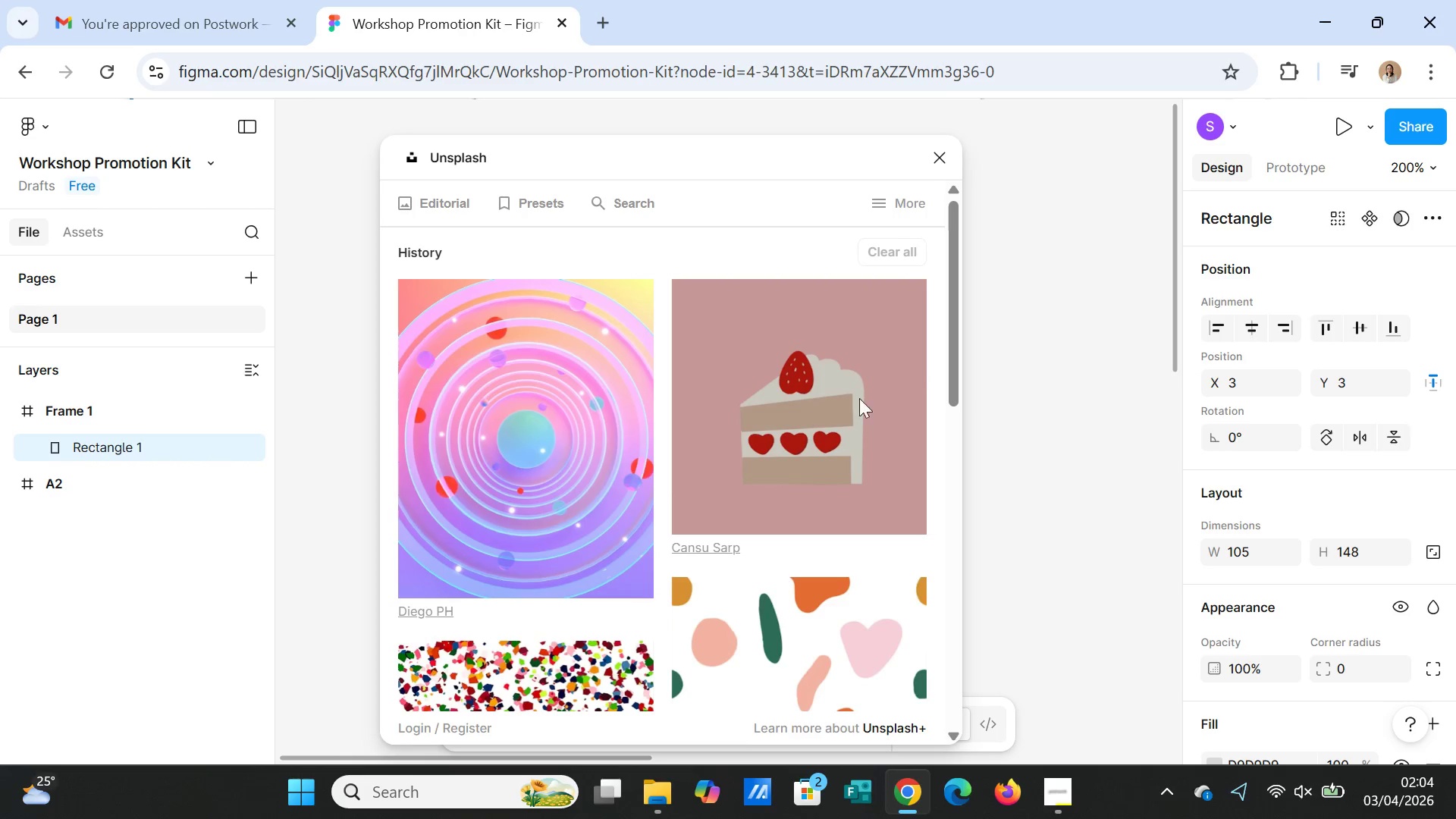 
left_click([532, 462])
 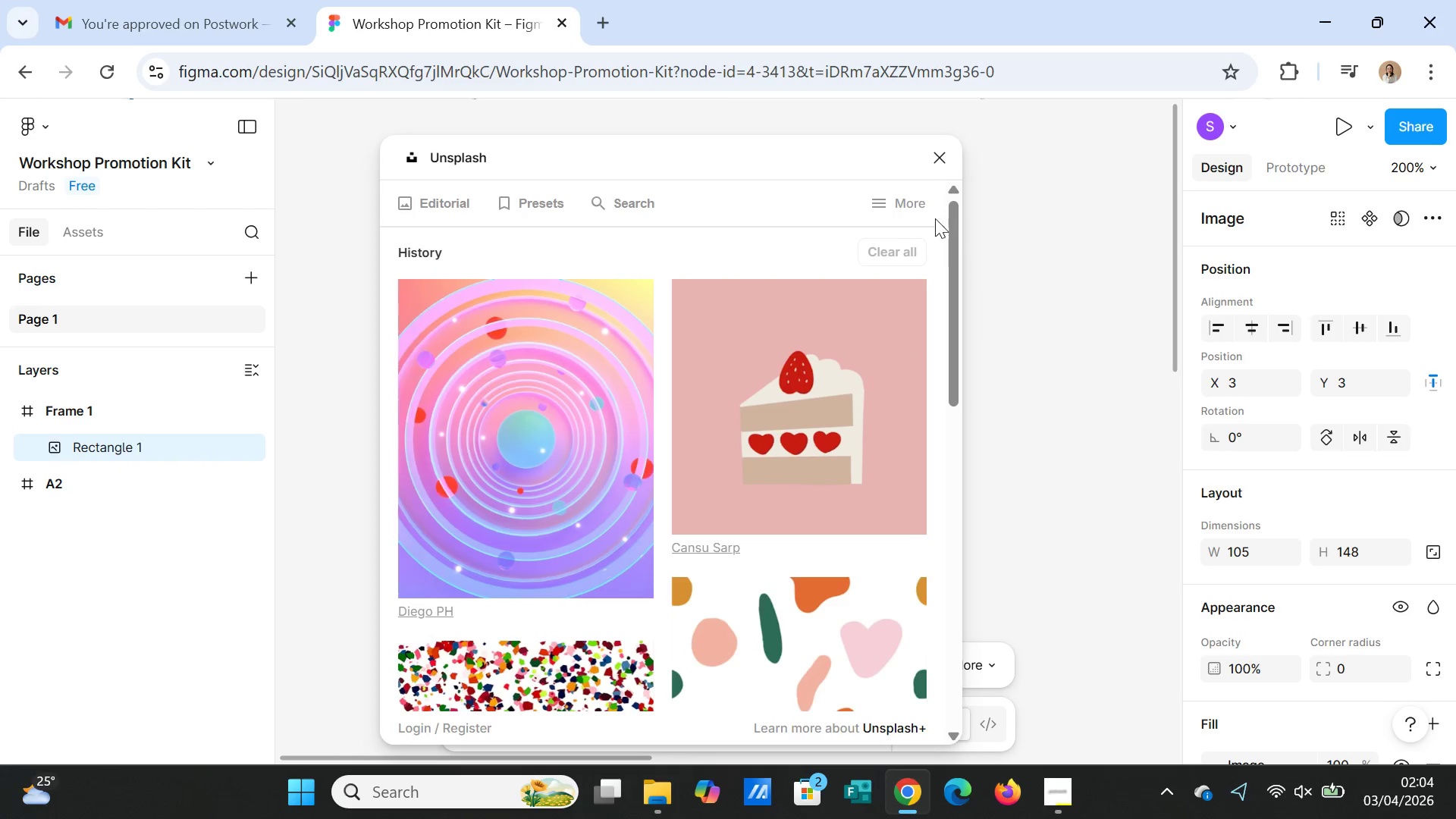 
left_click([937, 156])
 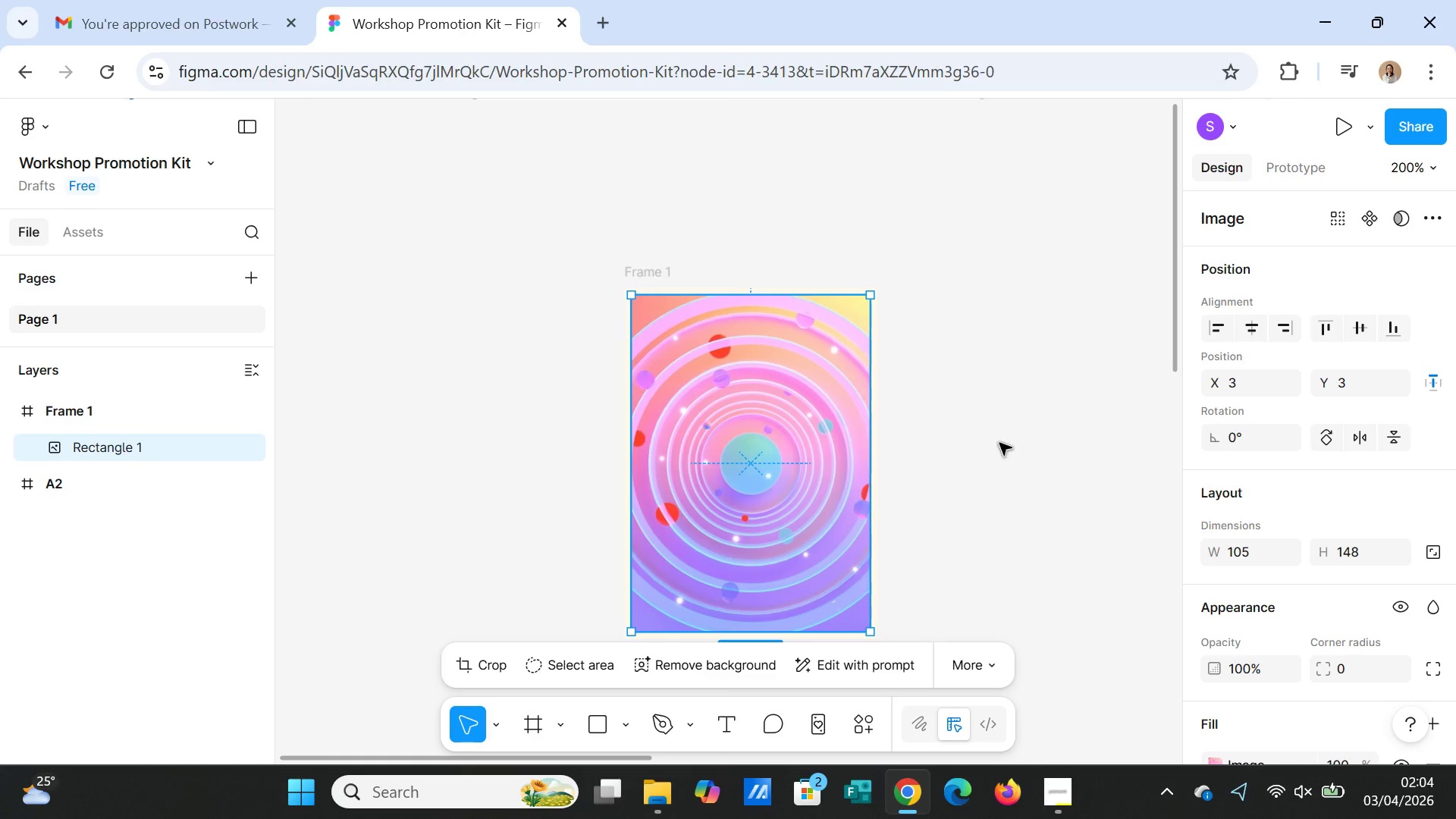 
left_click([1012, 460])
 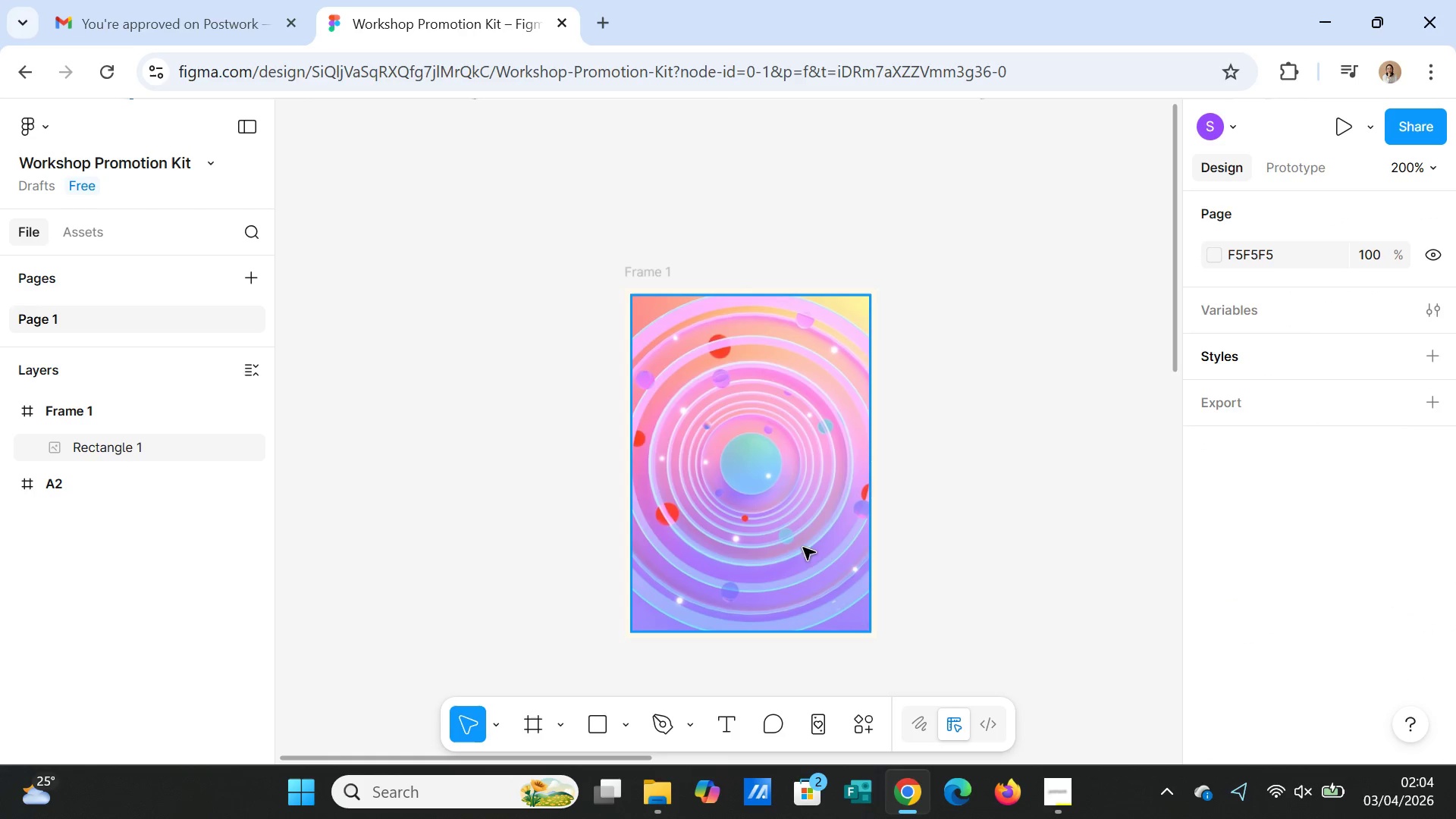 
left_click([805, 558])
 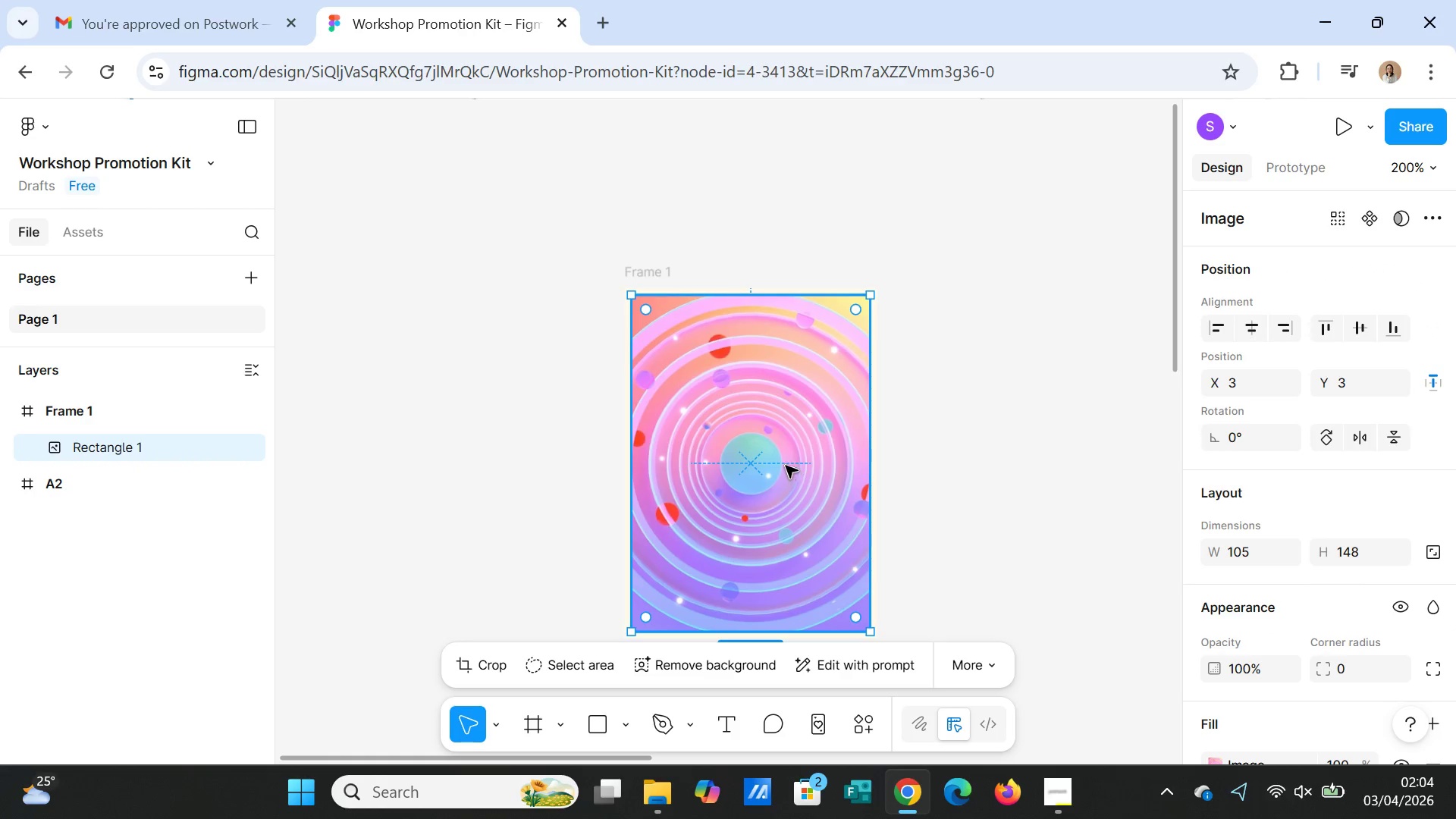 
double_click([785, 462])
 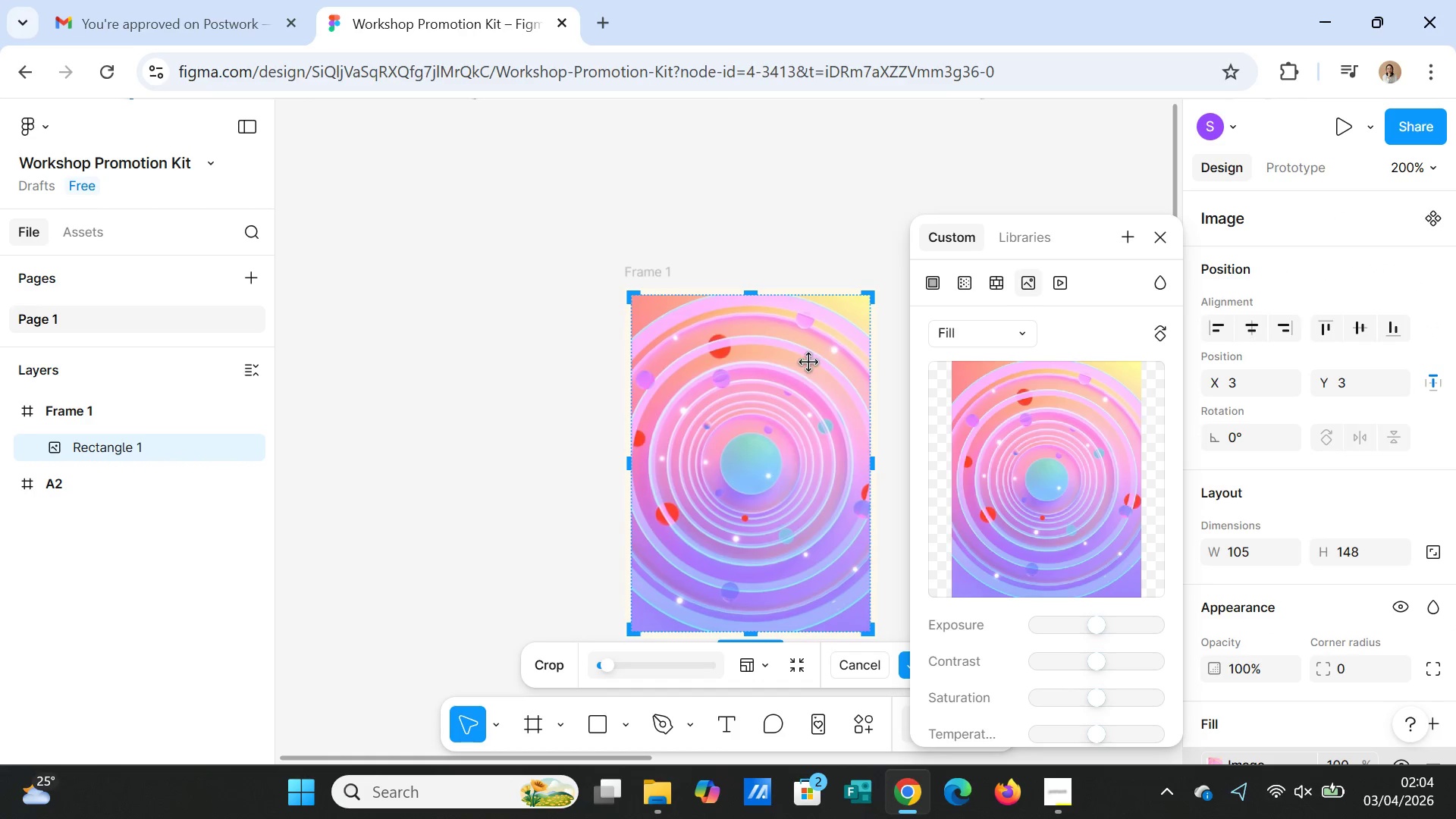 
left_click([863, 214])
 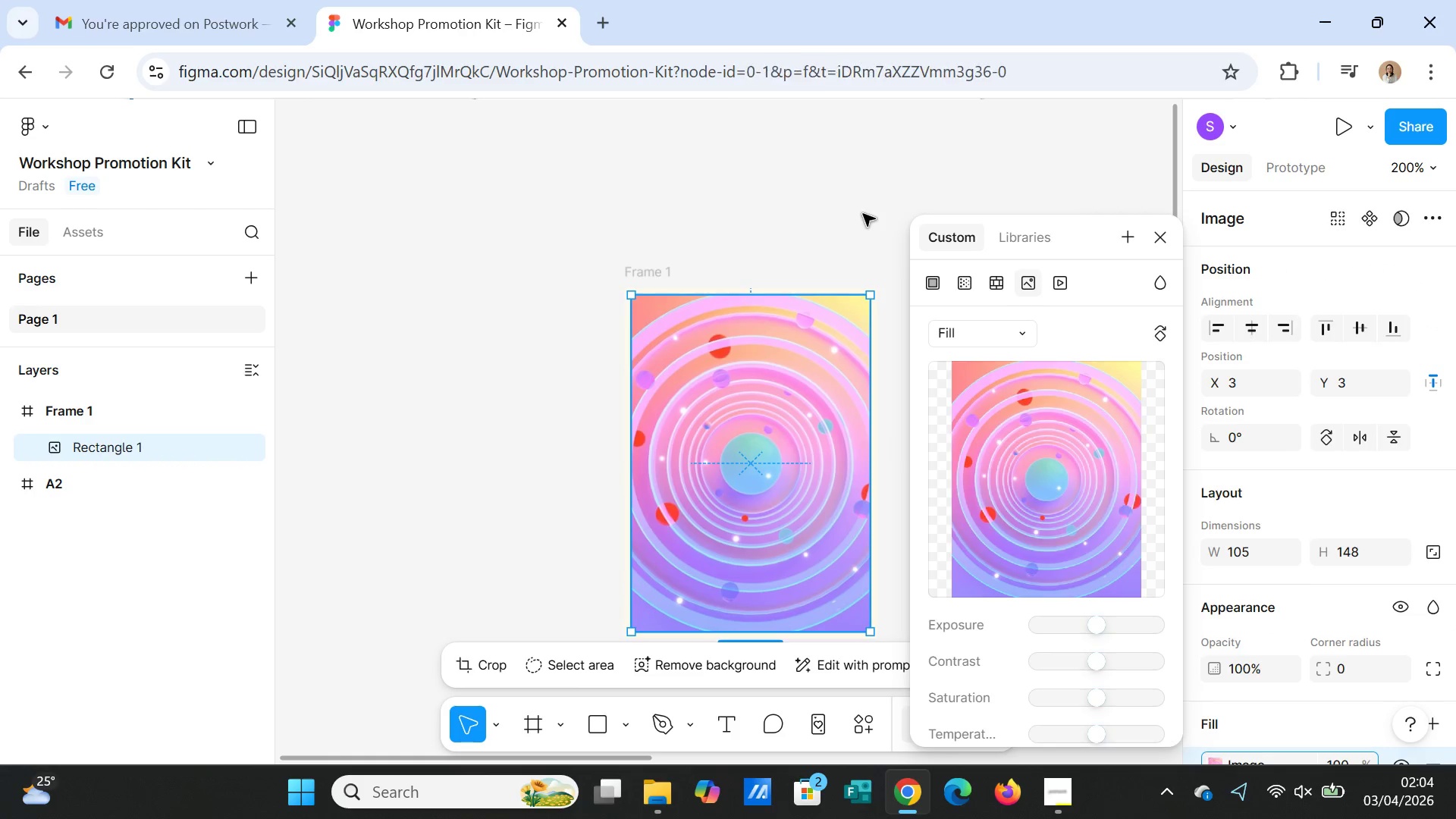 
left_click([863, 214])
 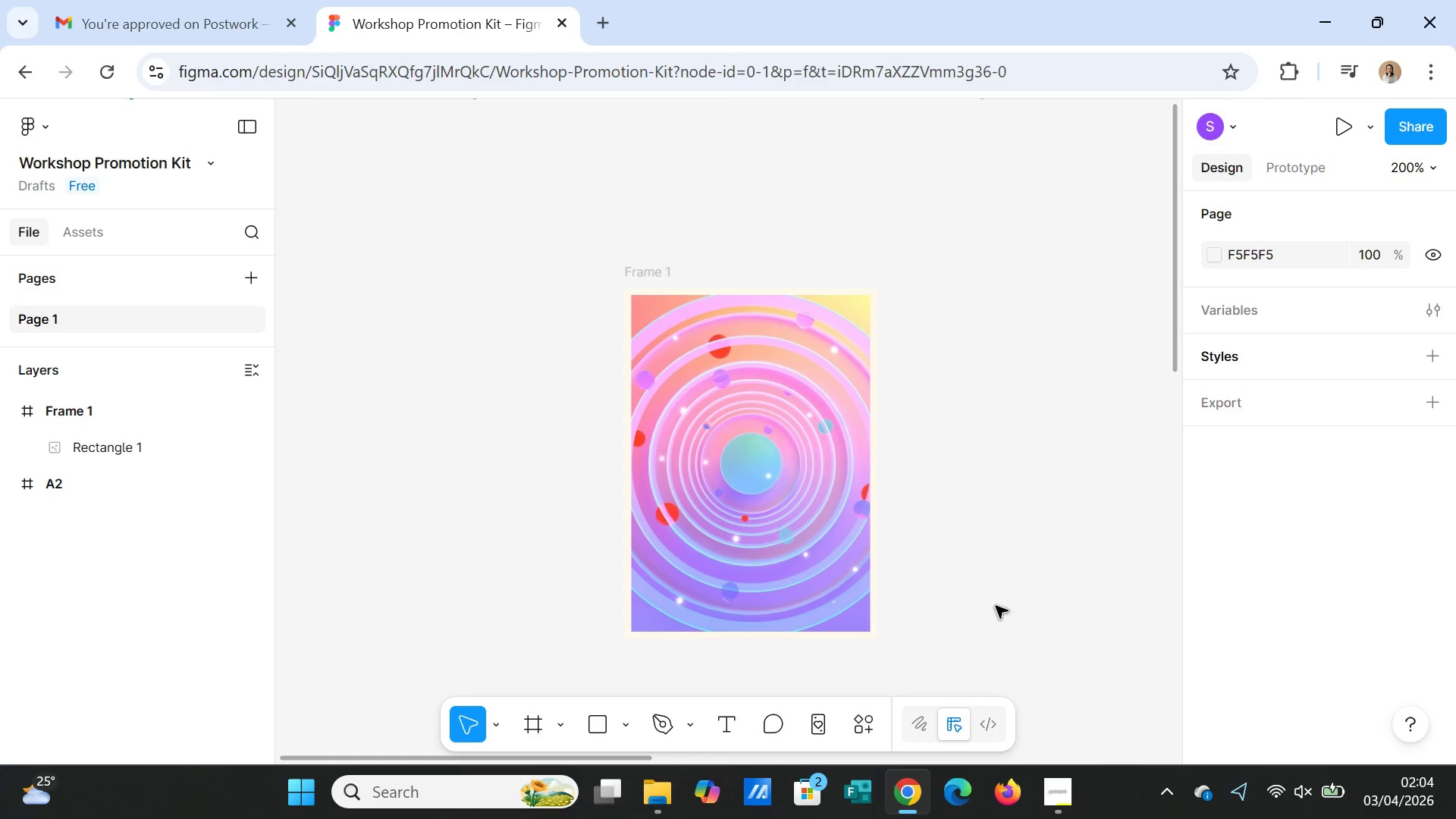 
left_click([837, 592])
 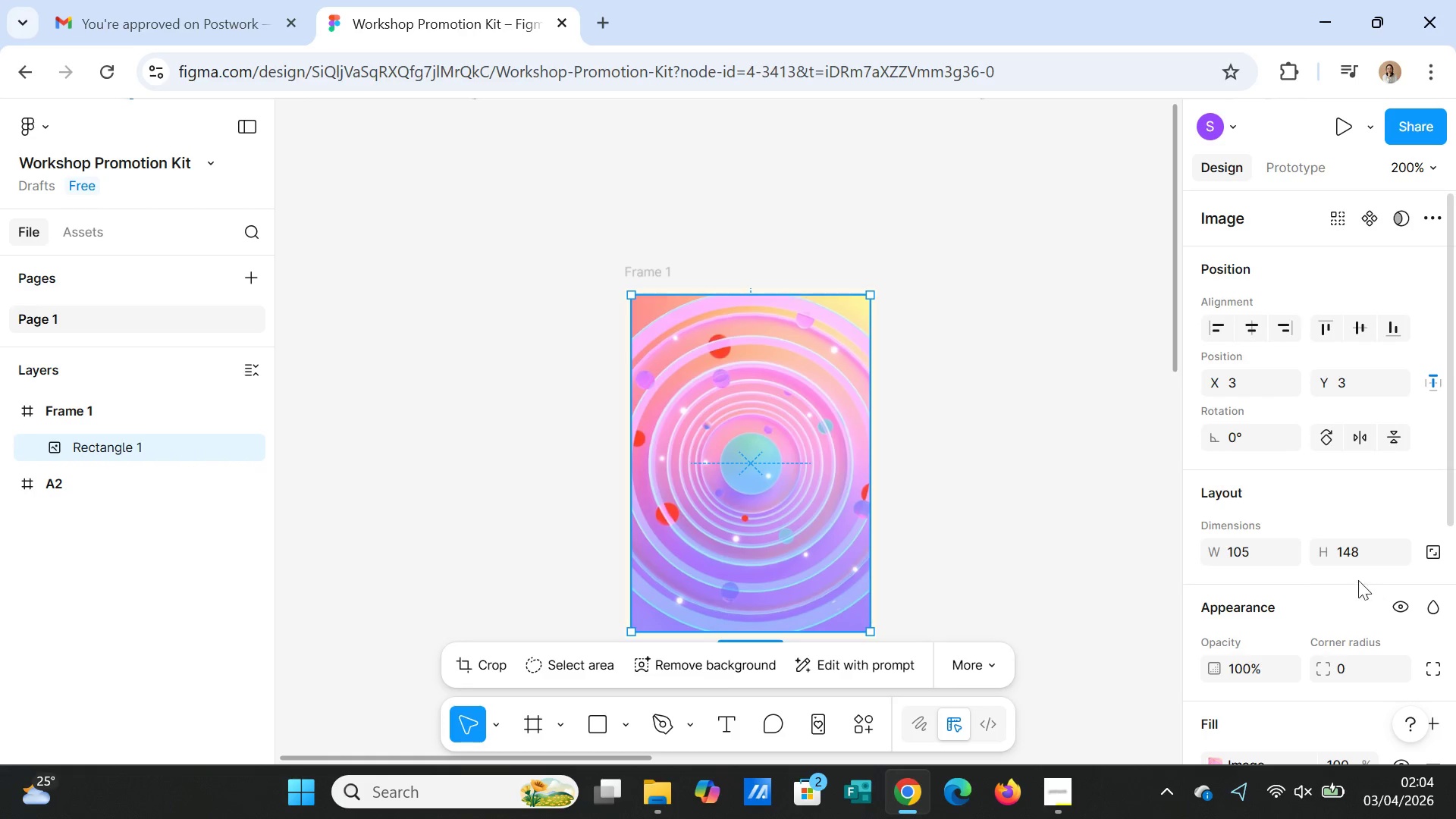 
scroll: coordinate [1318, 640], scroll_direction: down, amount: 1.0
 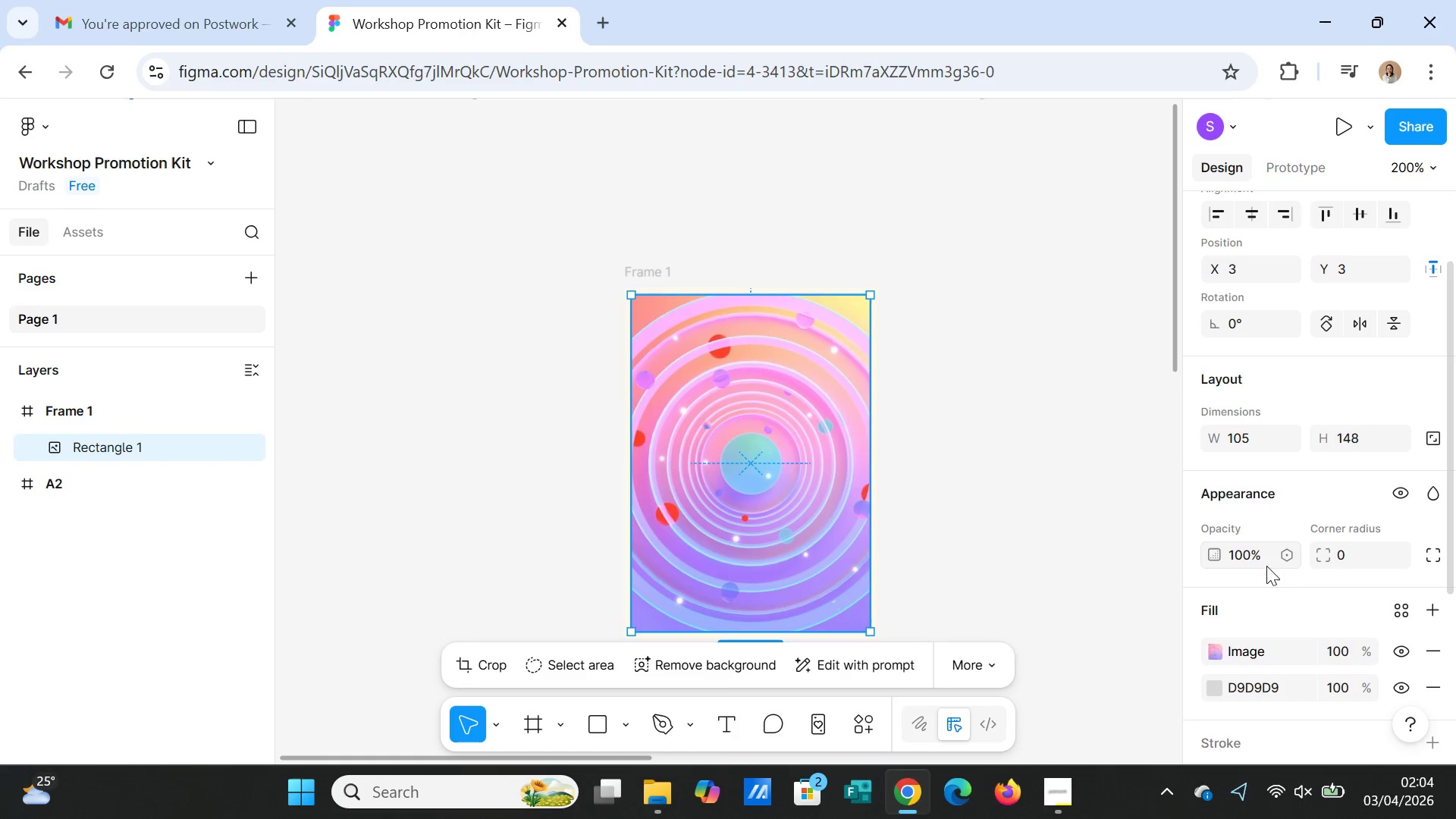 
left_click([1264, 561])
 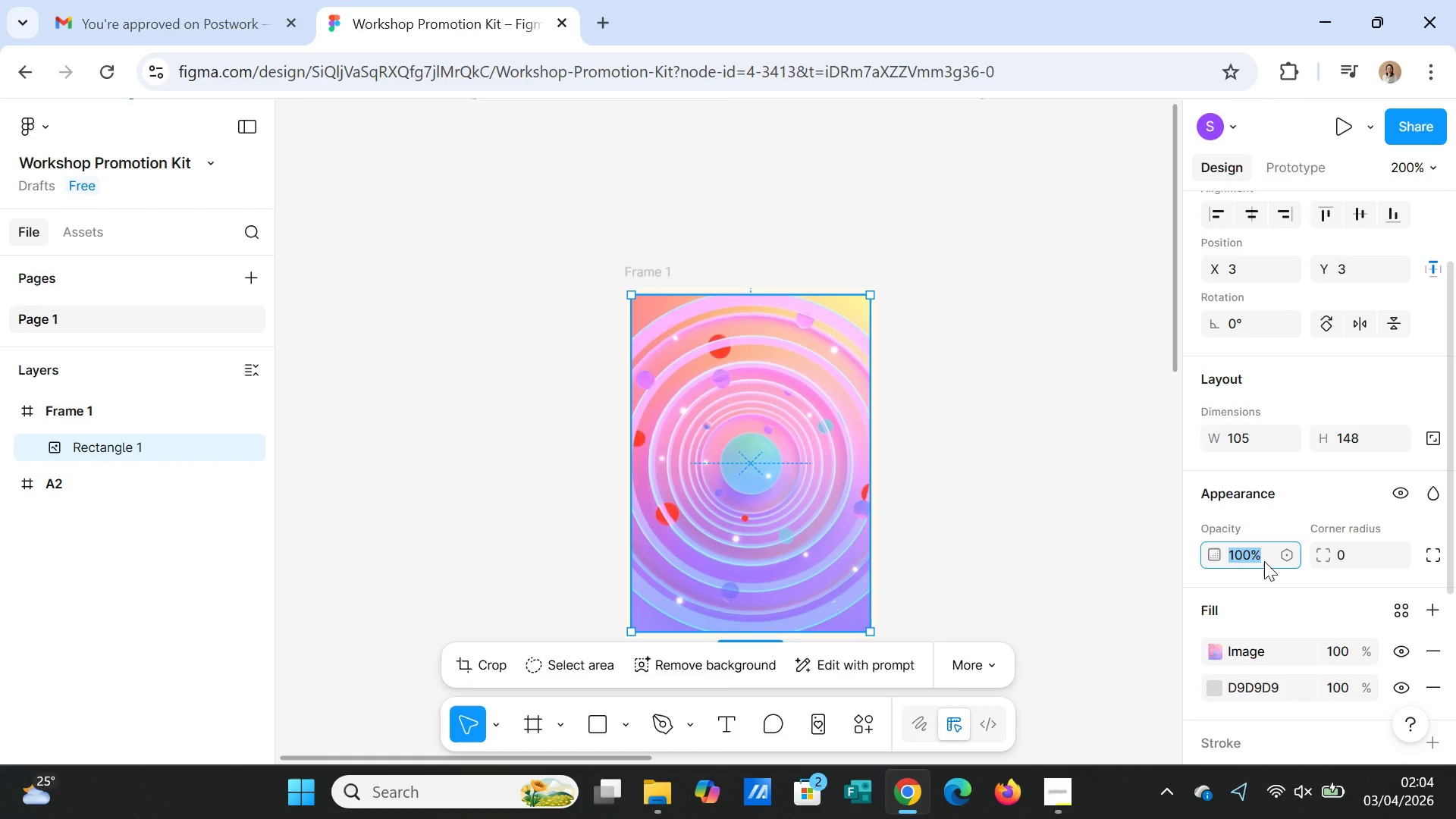 
type(20)
 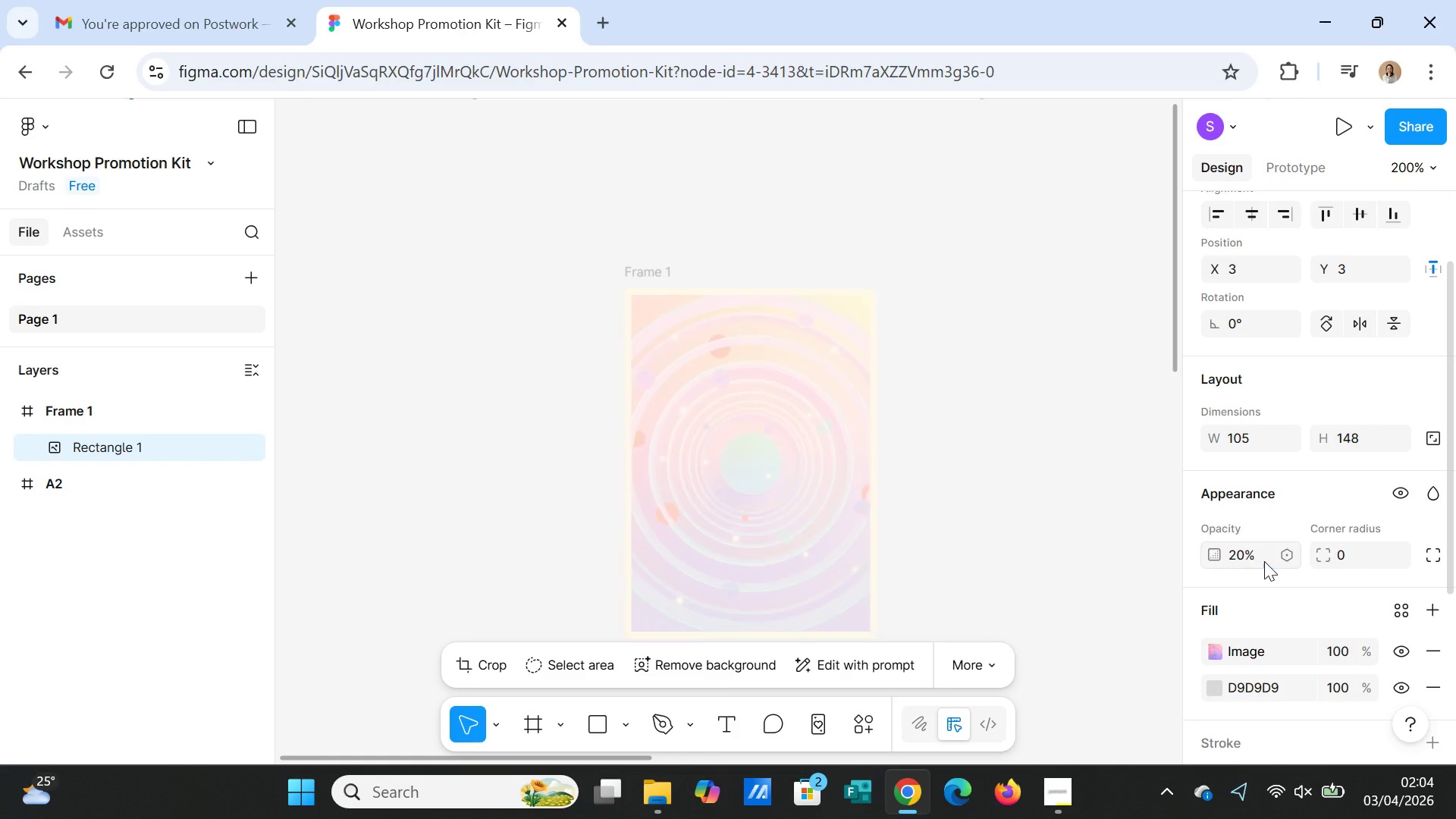 
key(Enter)
 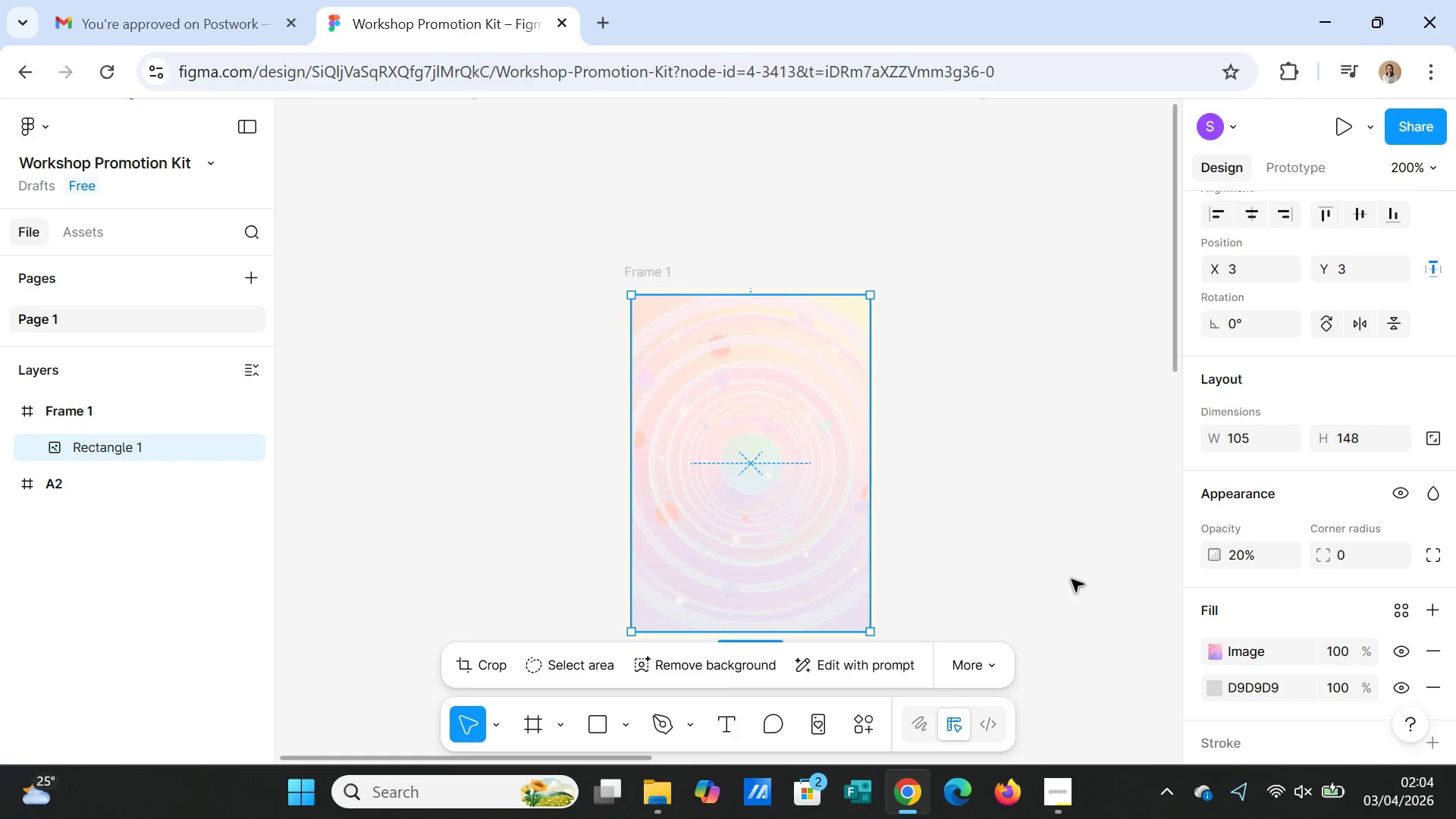 
left_click([1046, 543])
 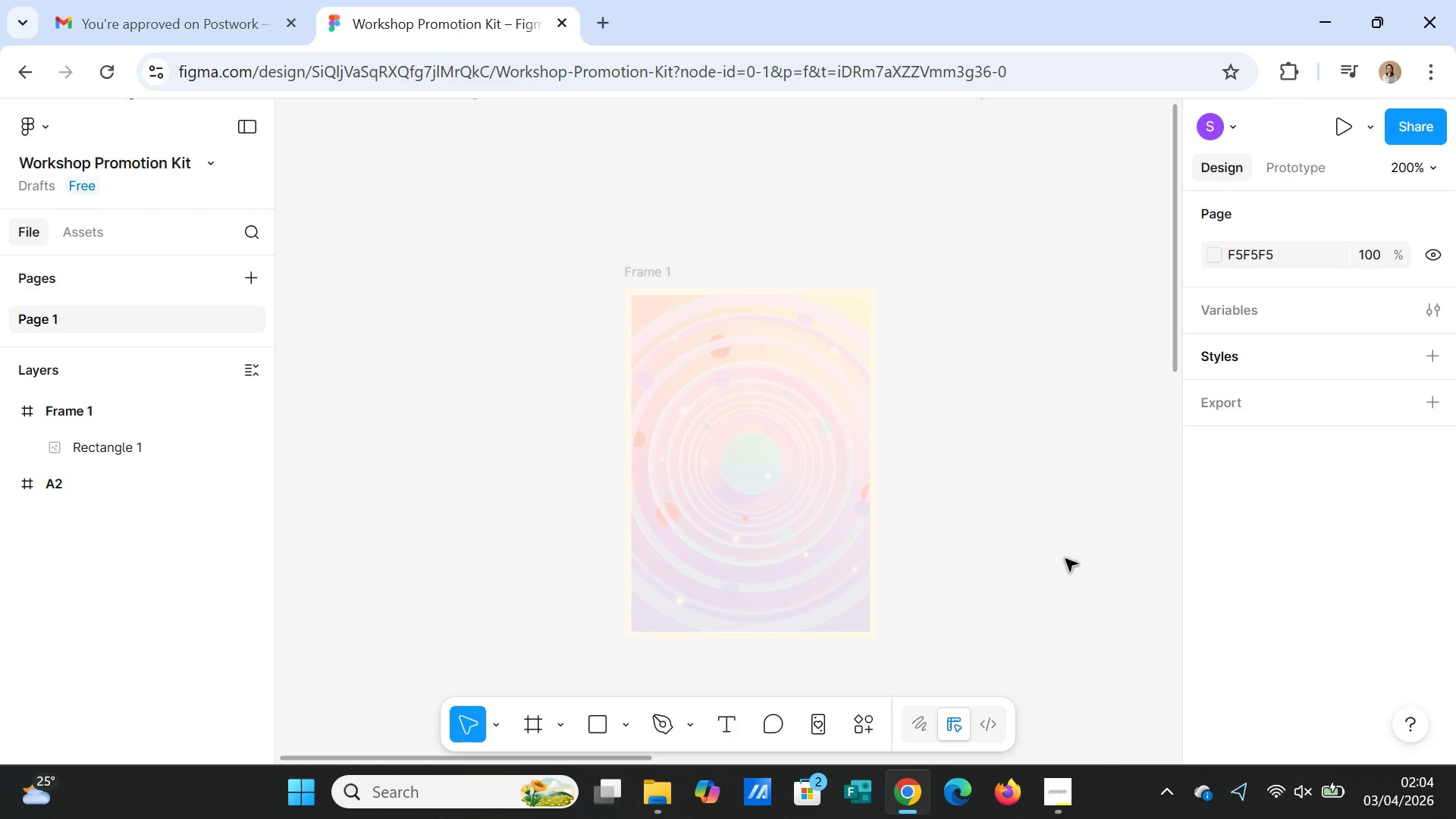 
left_click([824, 536])
 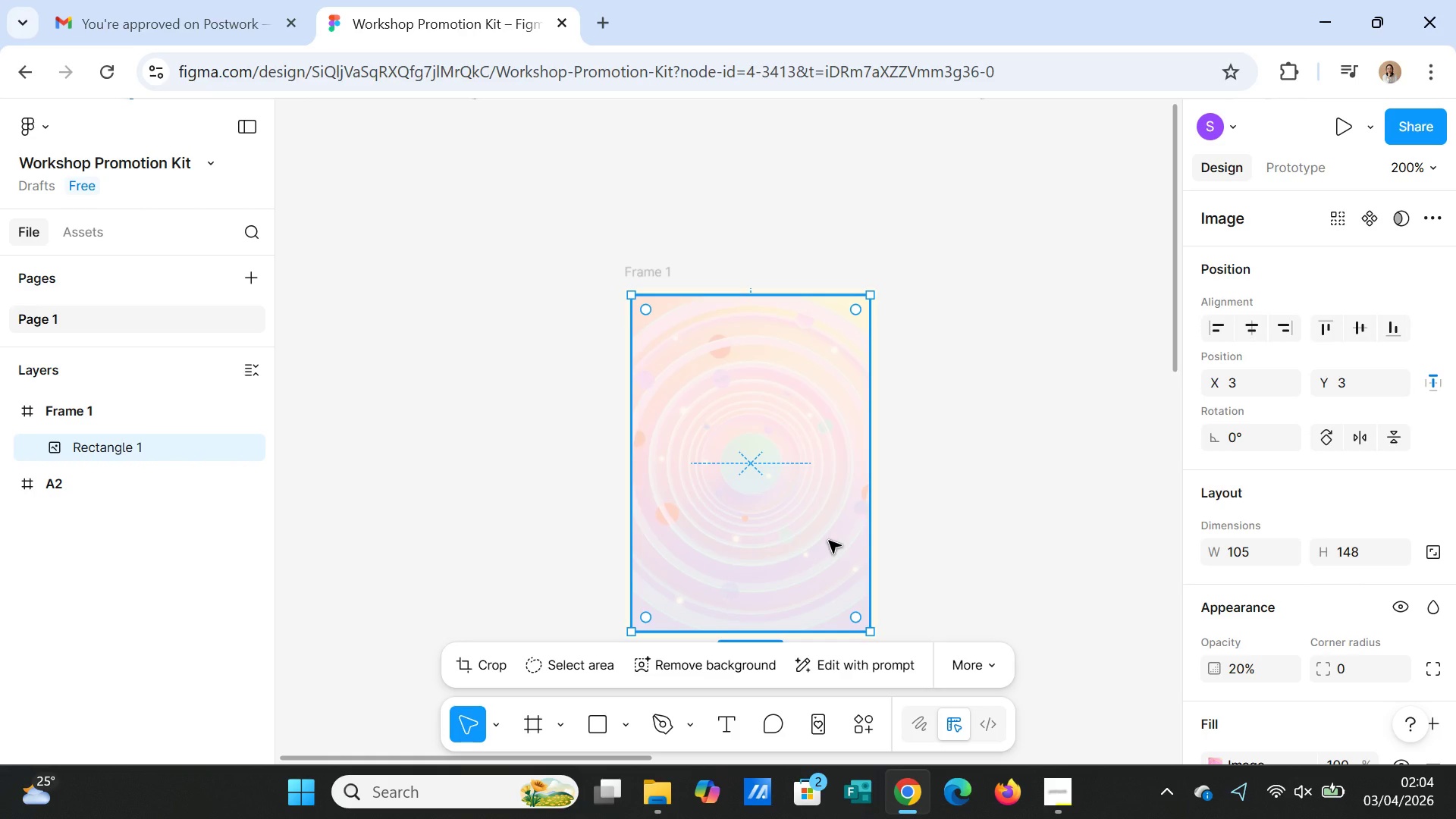 
wait(7.41)
 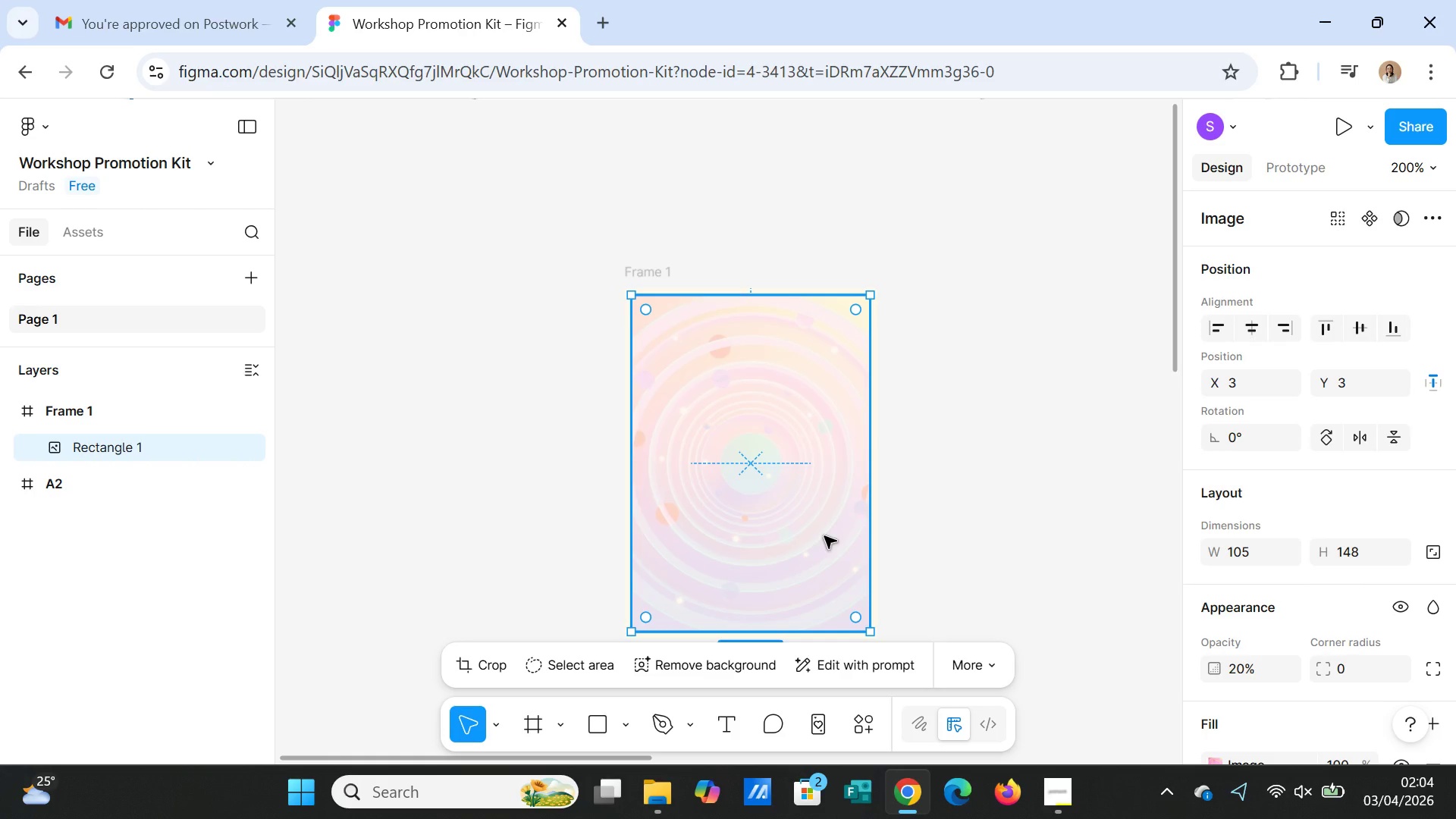 
left_click([1009, 571])
 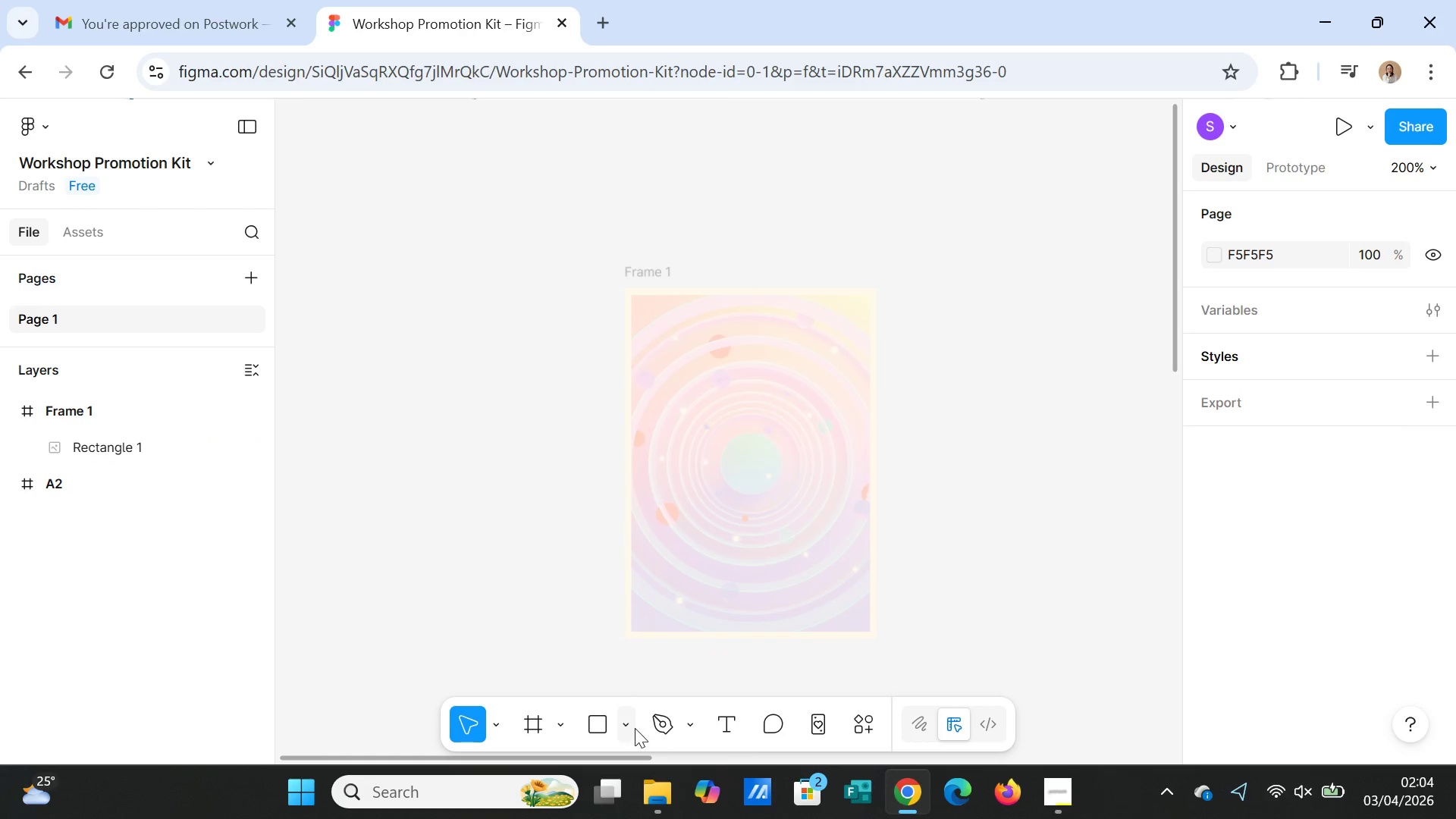 
left_click([736, 733])
 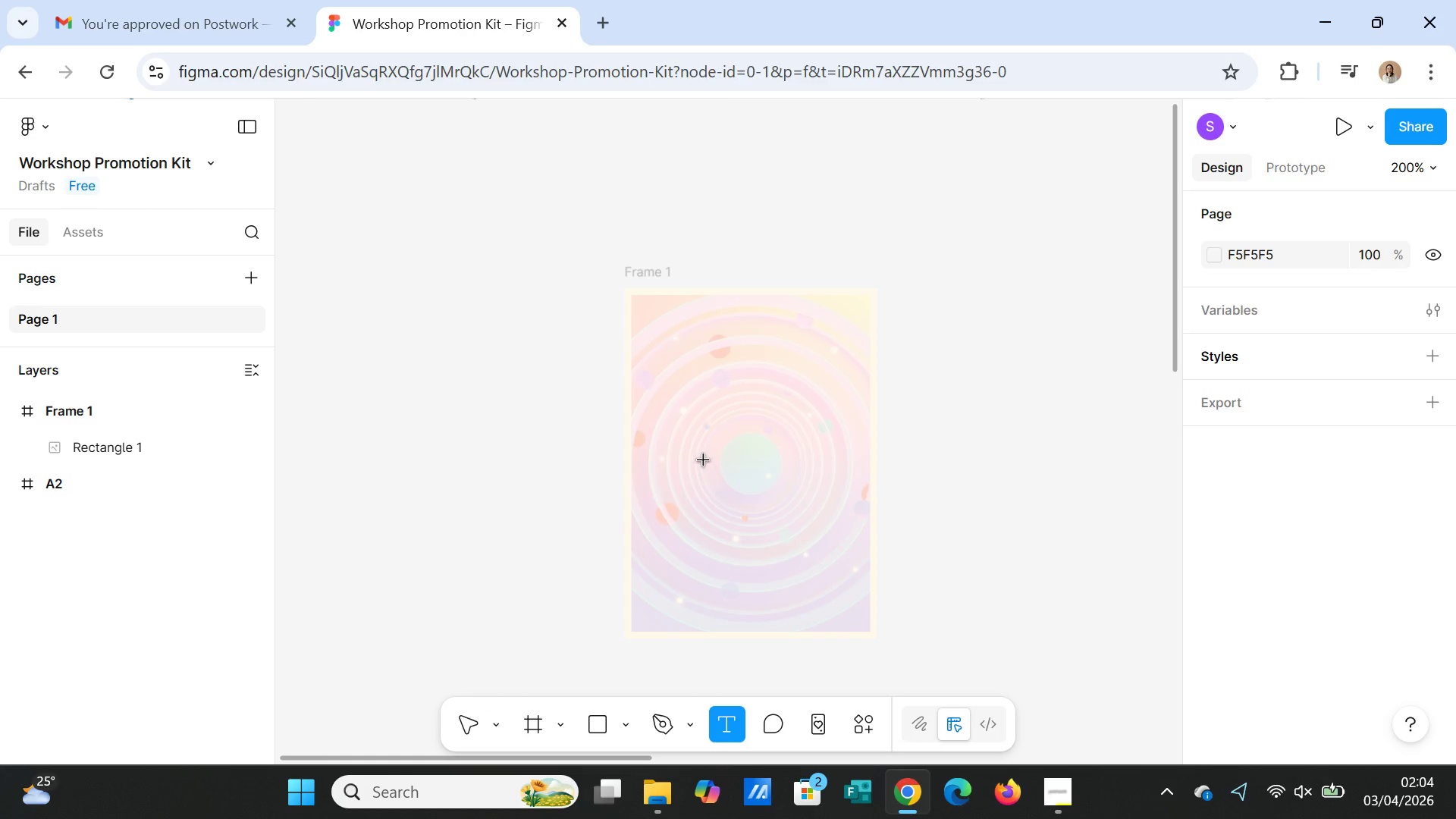 
left_click_drag(start_coordinate=[701, 453], to_coordinate=[695, 484])
 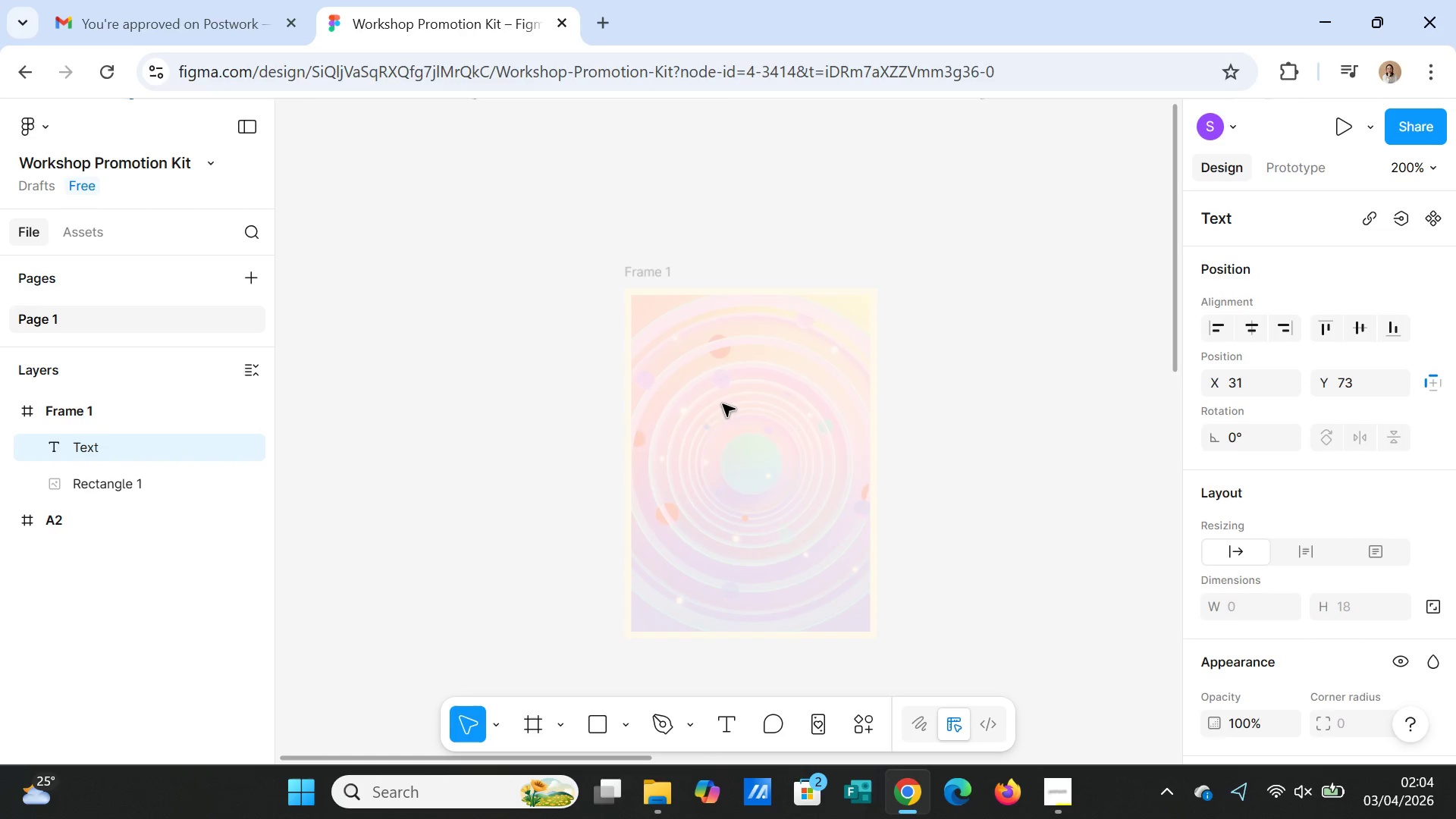 
key(Control+Z)
 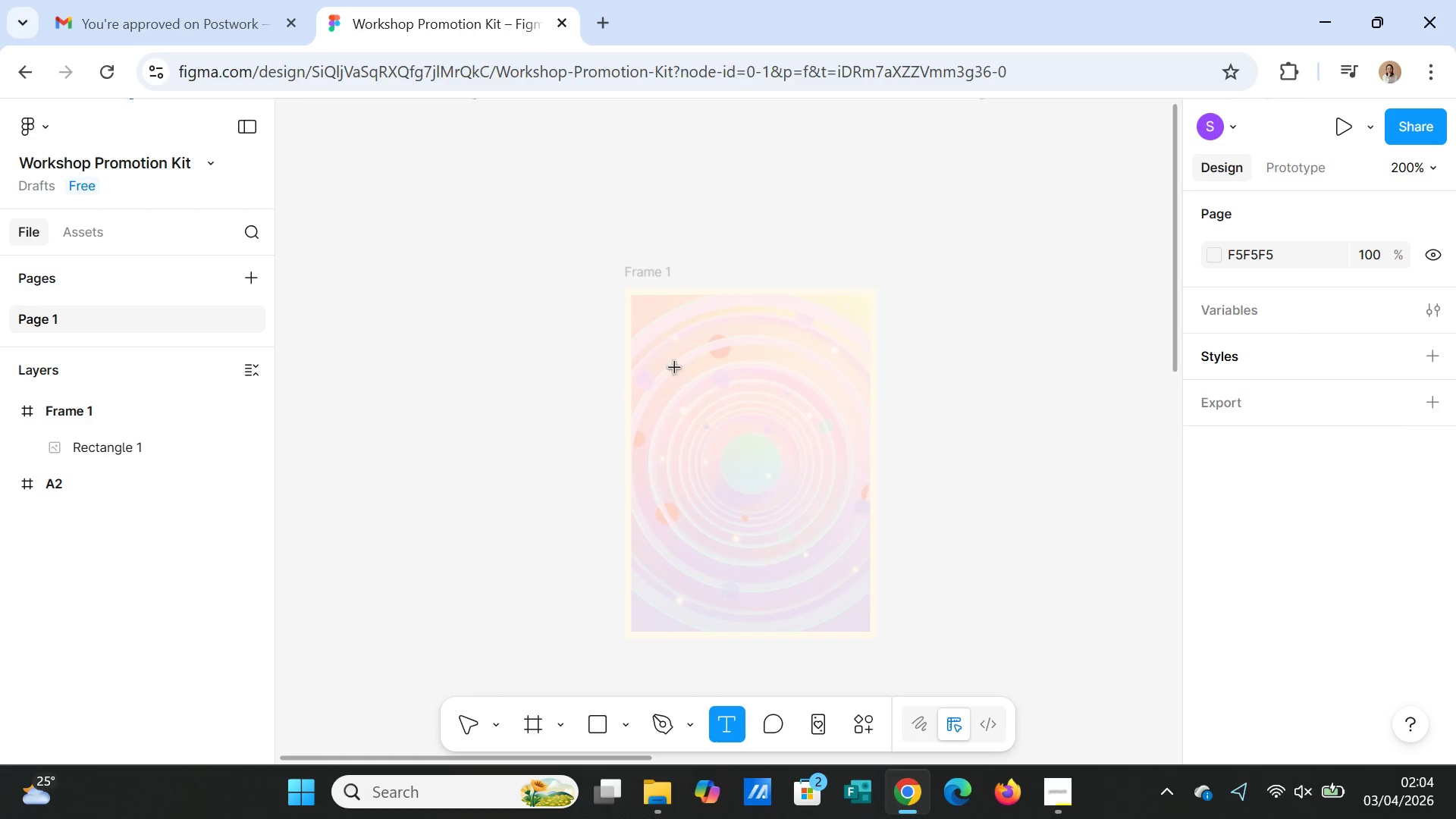 
left_click_drag(start_coordinate=[651, 309], to_coordinate=[848, 368])
 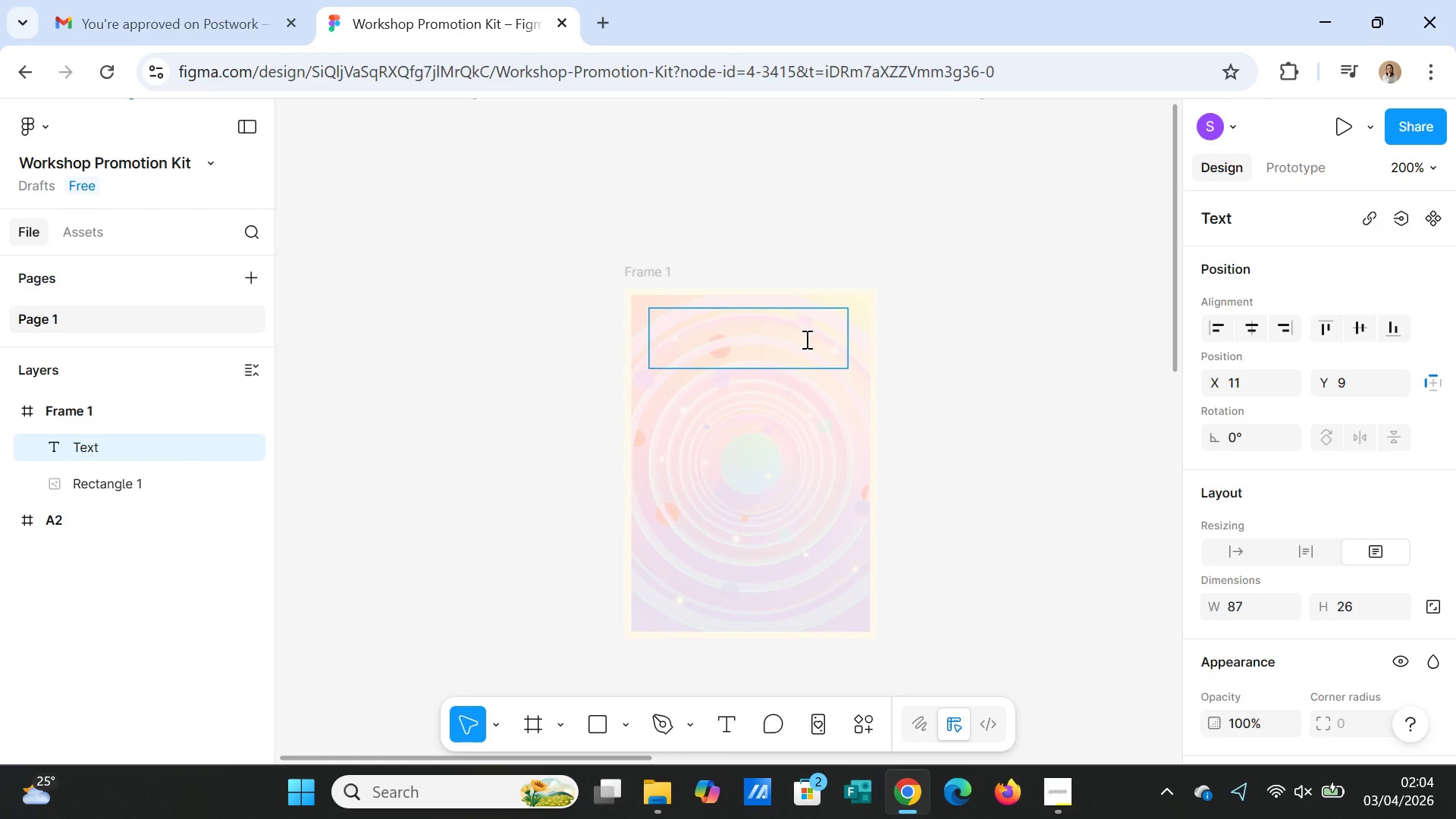 
wait(5.95)
 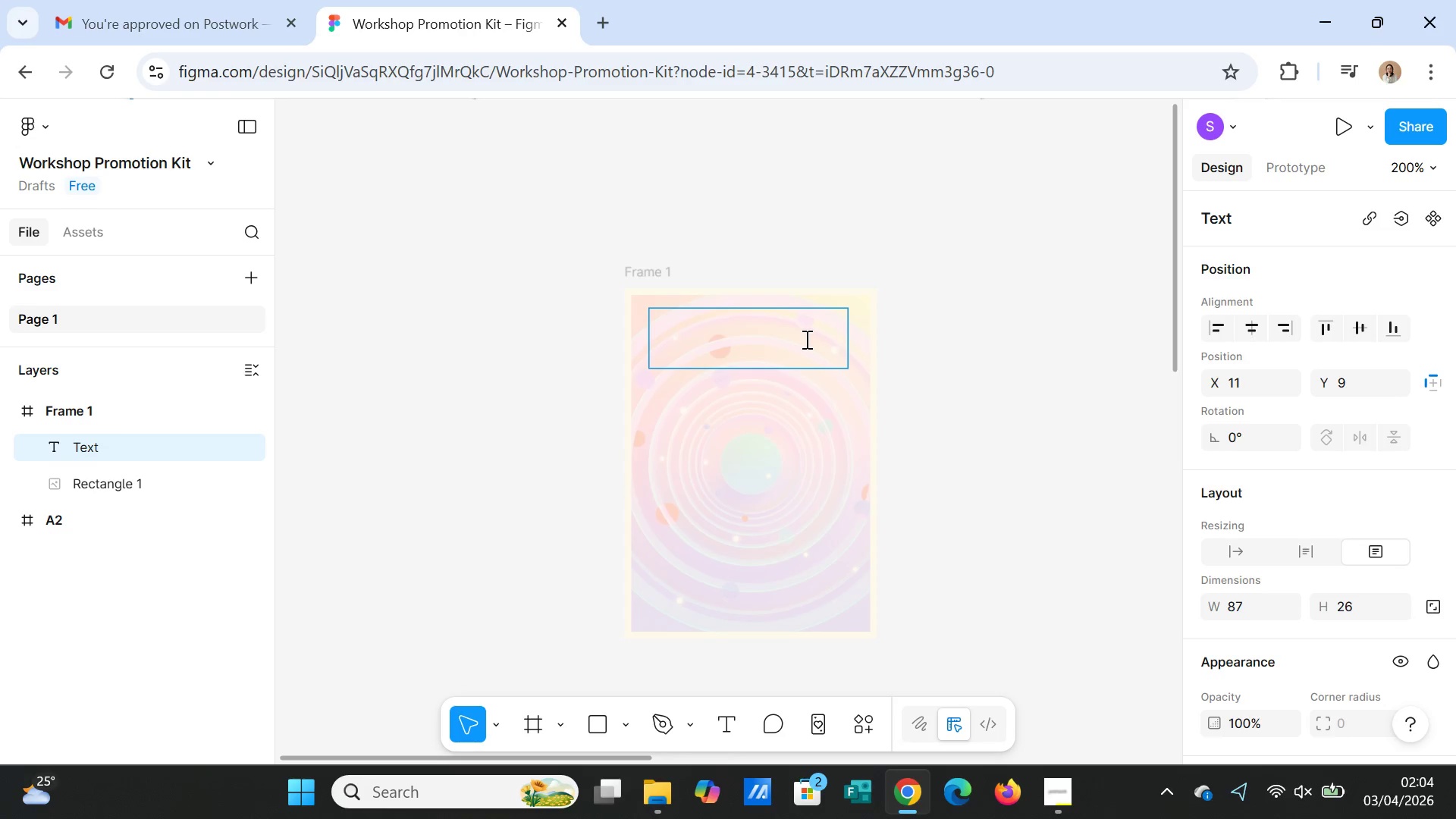 
type(Menu High)
 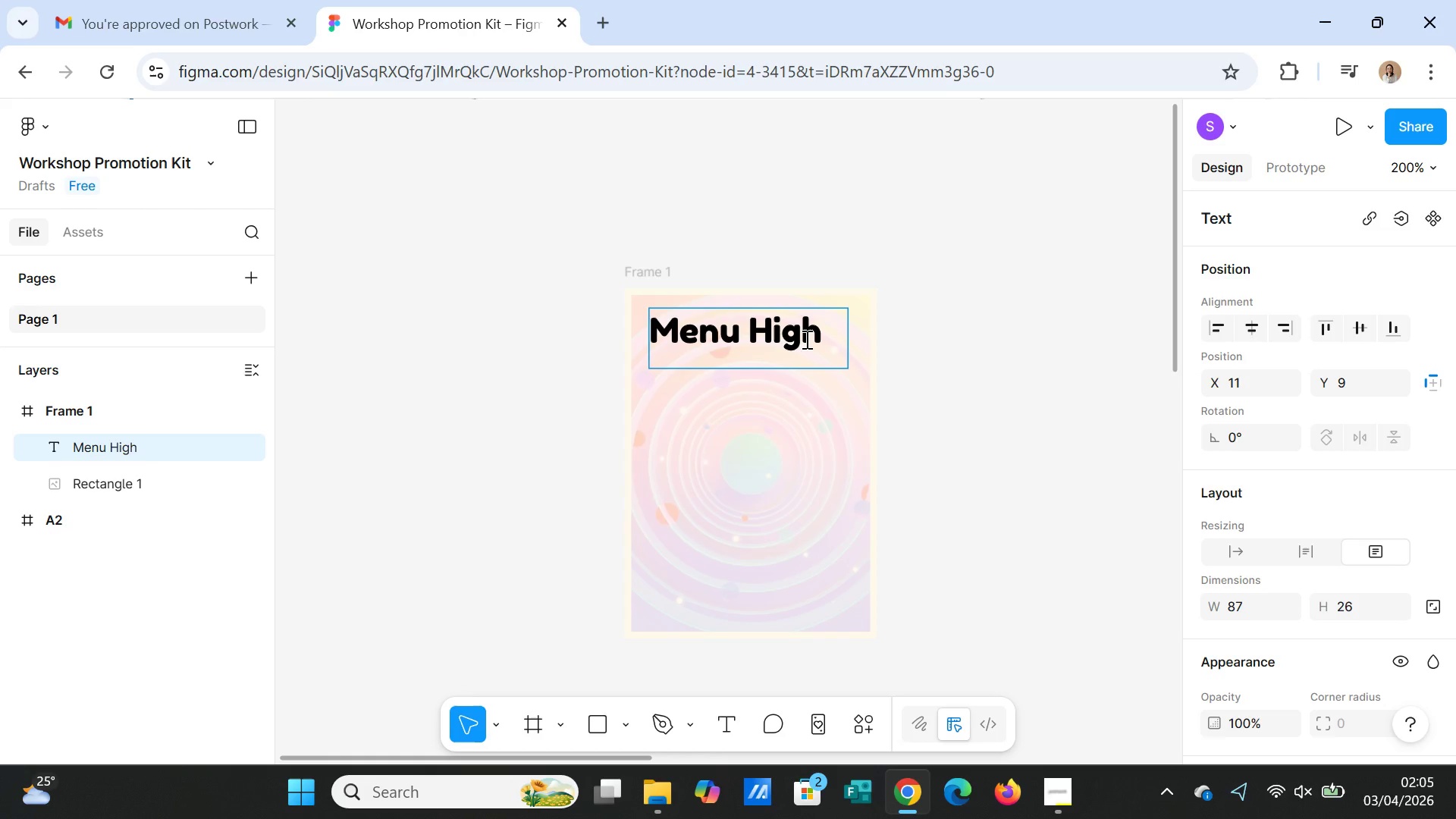 
type(lights)
 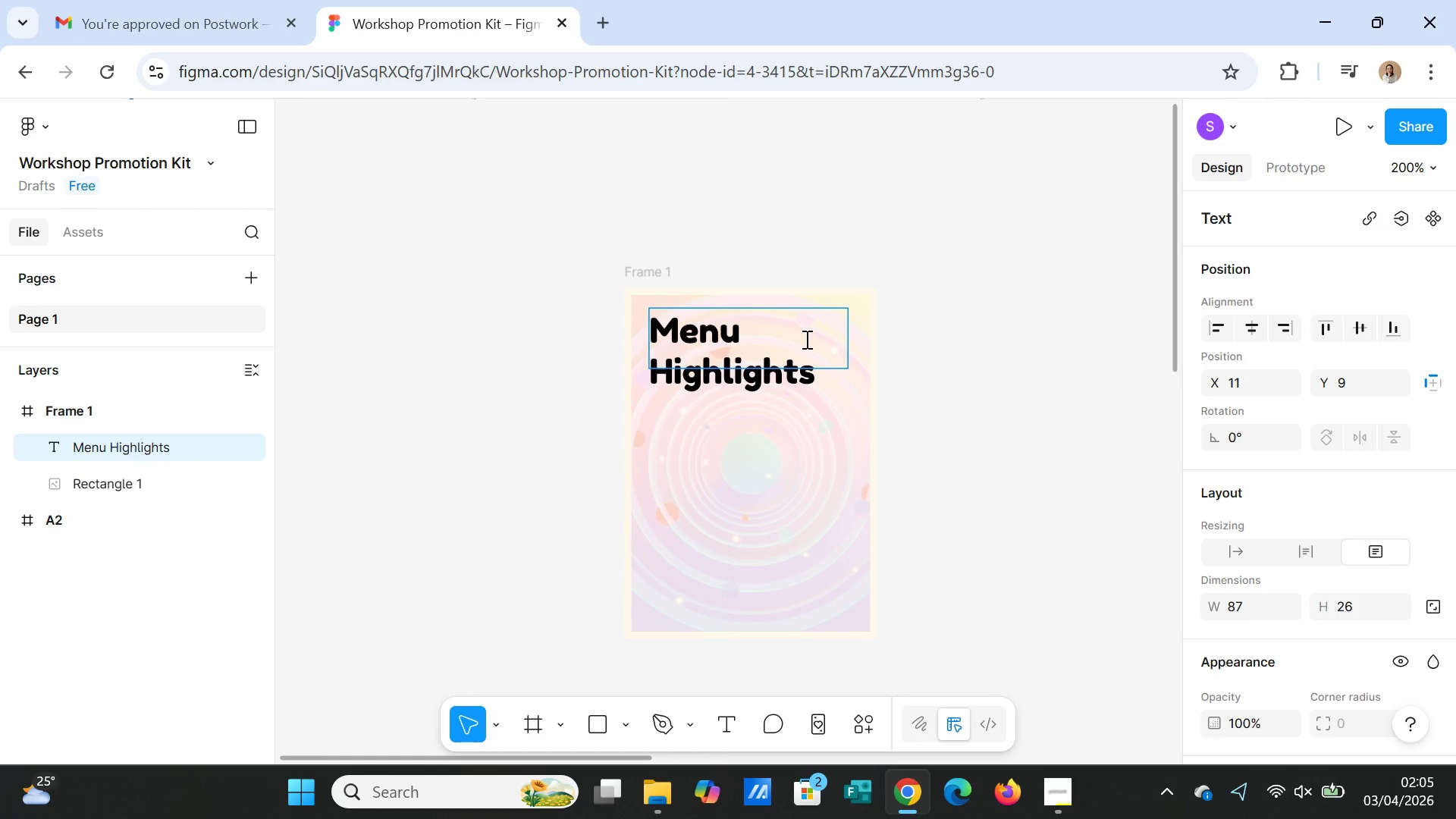 
left_click([953, 414])
 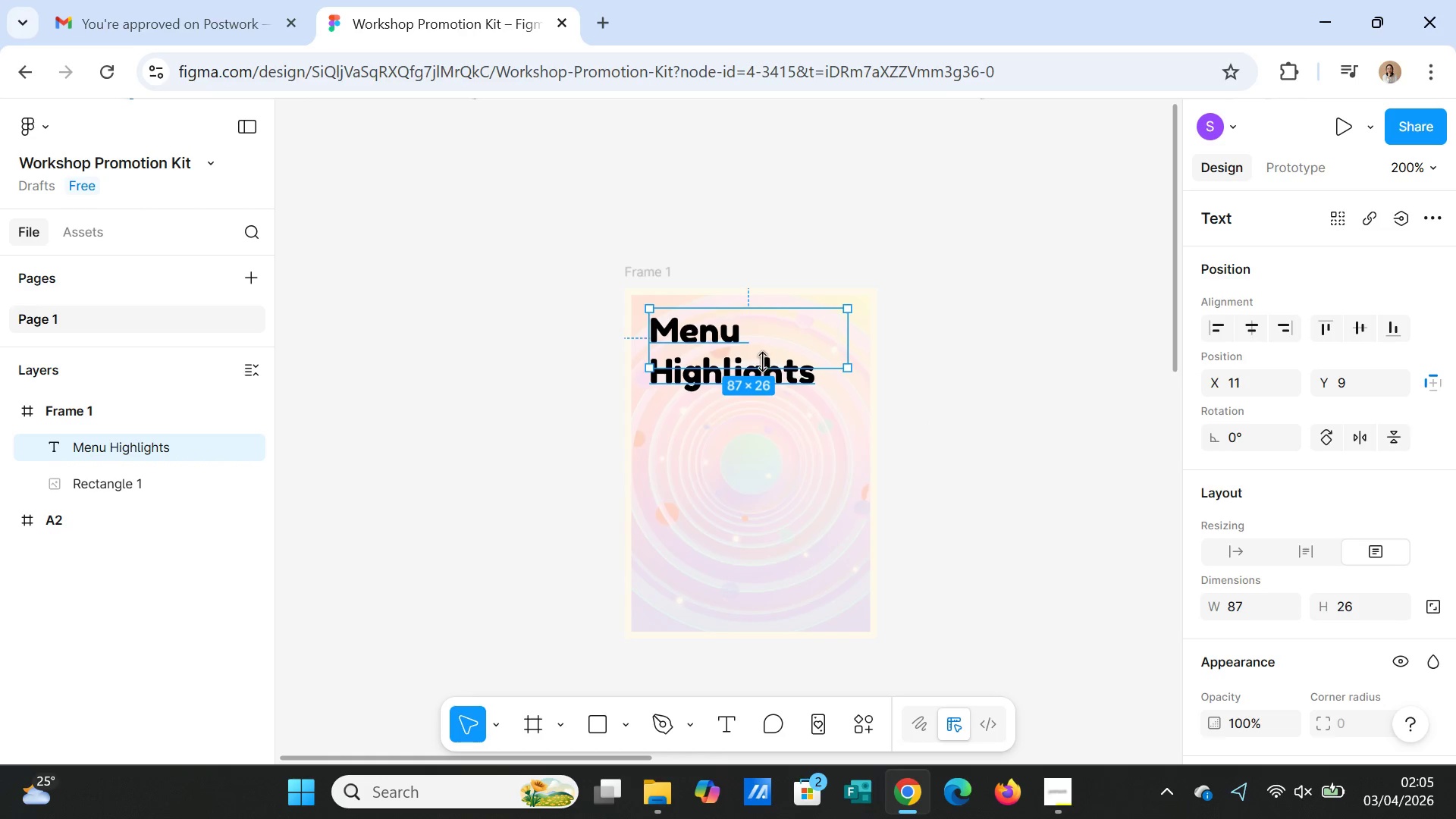 
left_click([762, 362])
 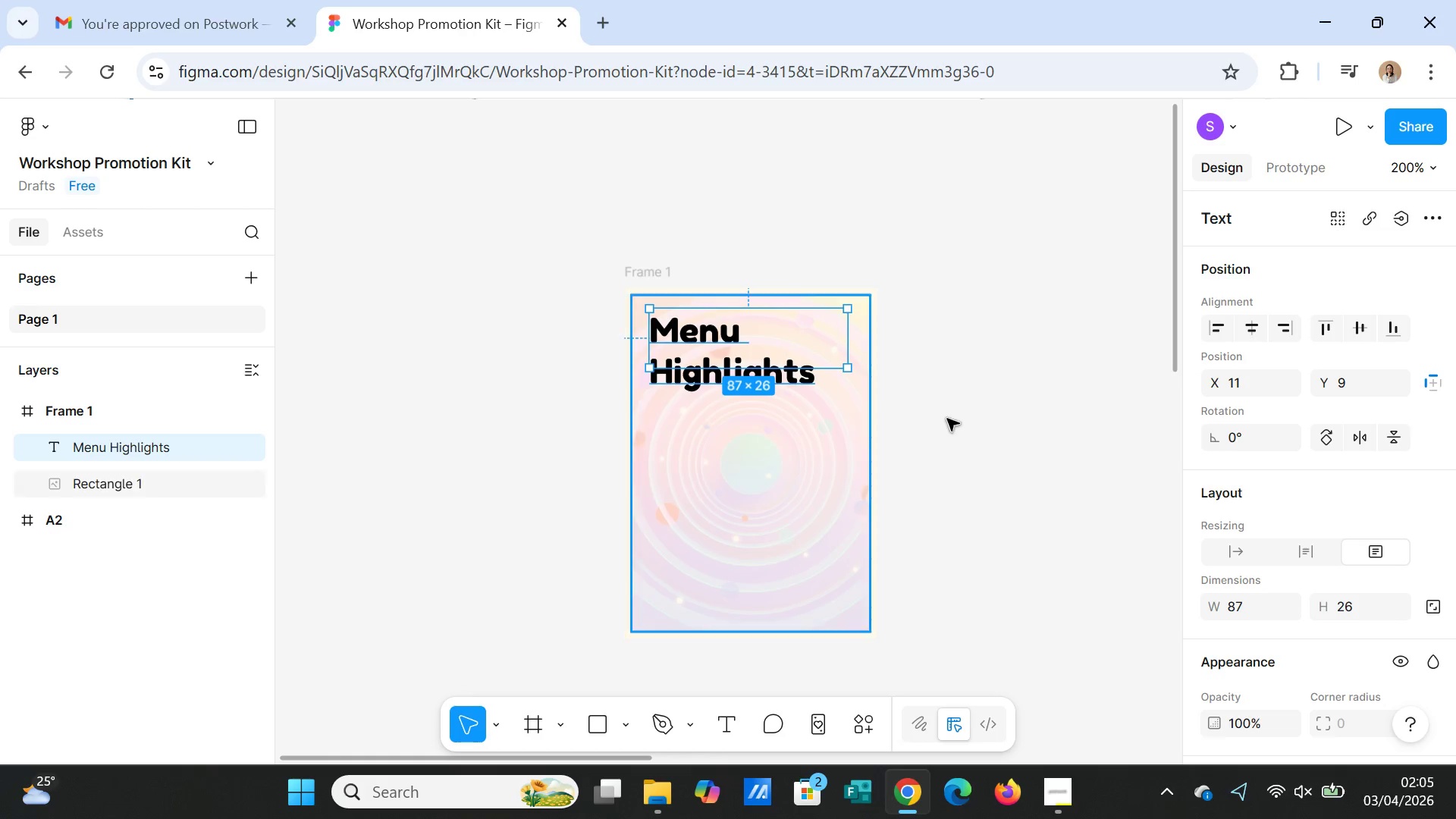 
left_click([948, 419])
 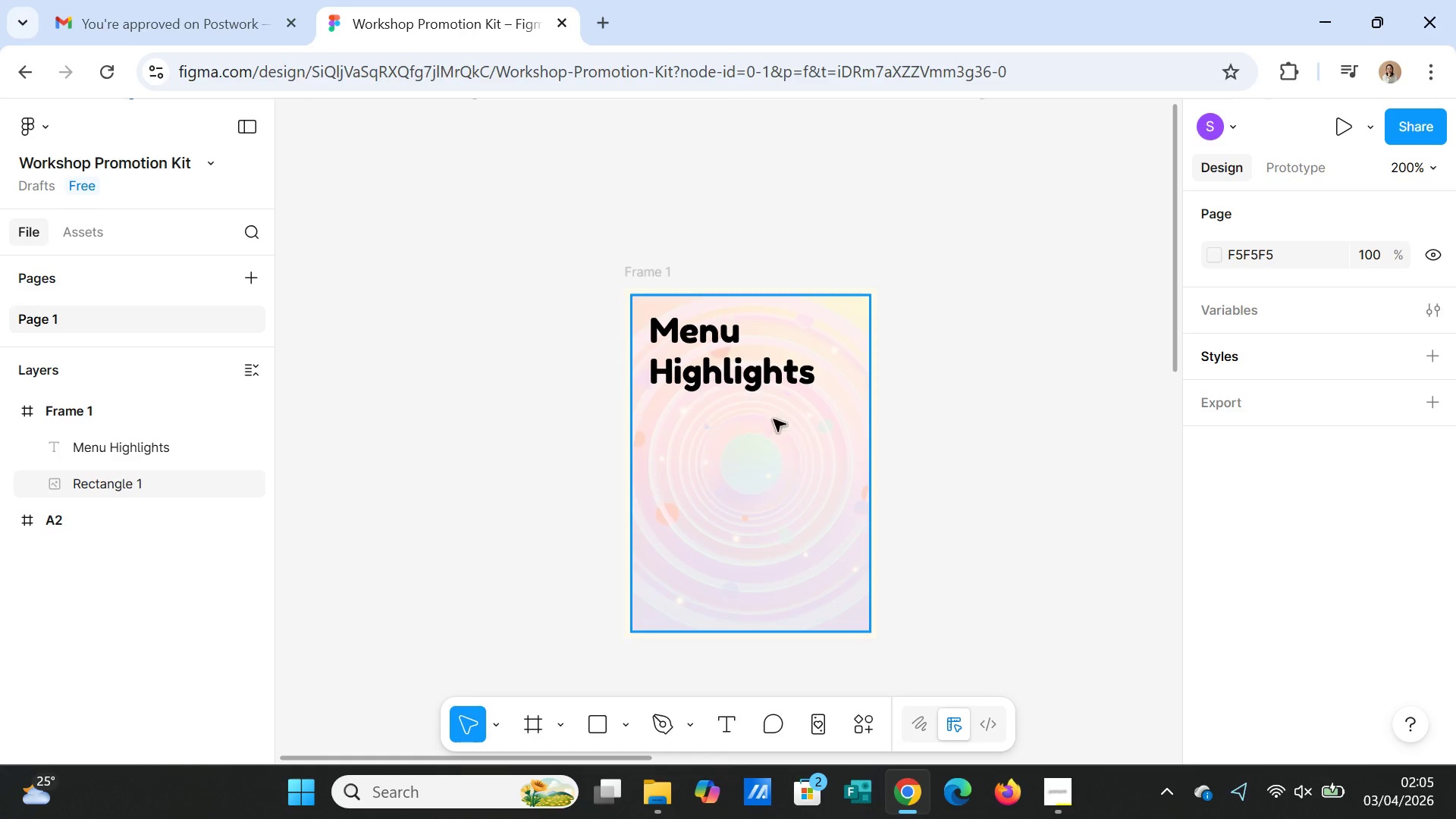 
left_click([719, 375])
 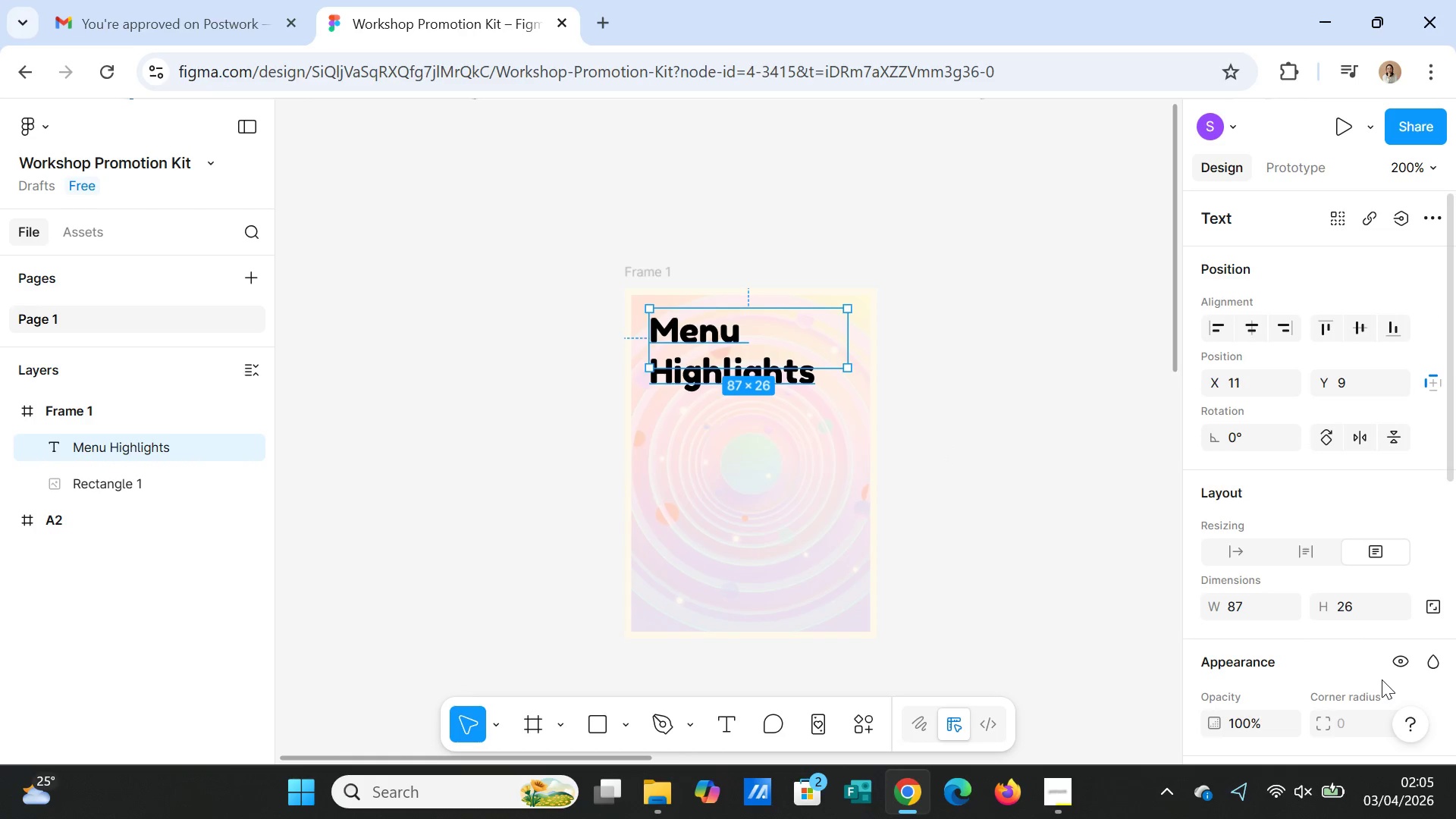 
scroll: coordinate [1370, 657], scroll_direction: down, amount: 3.0
 